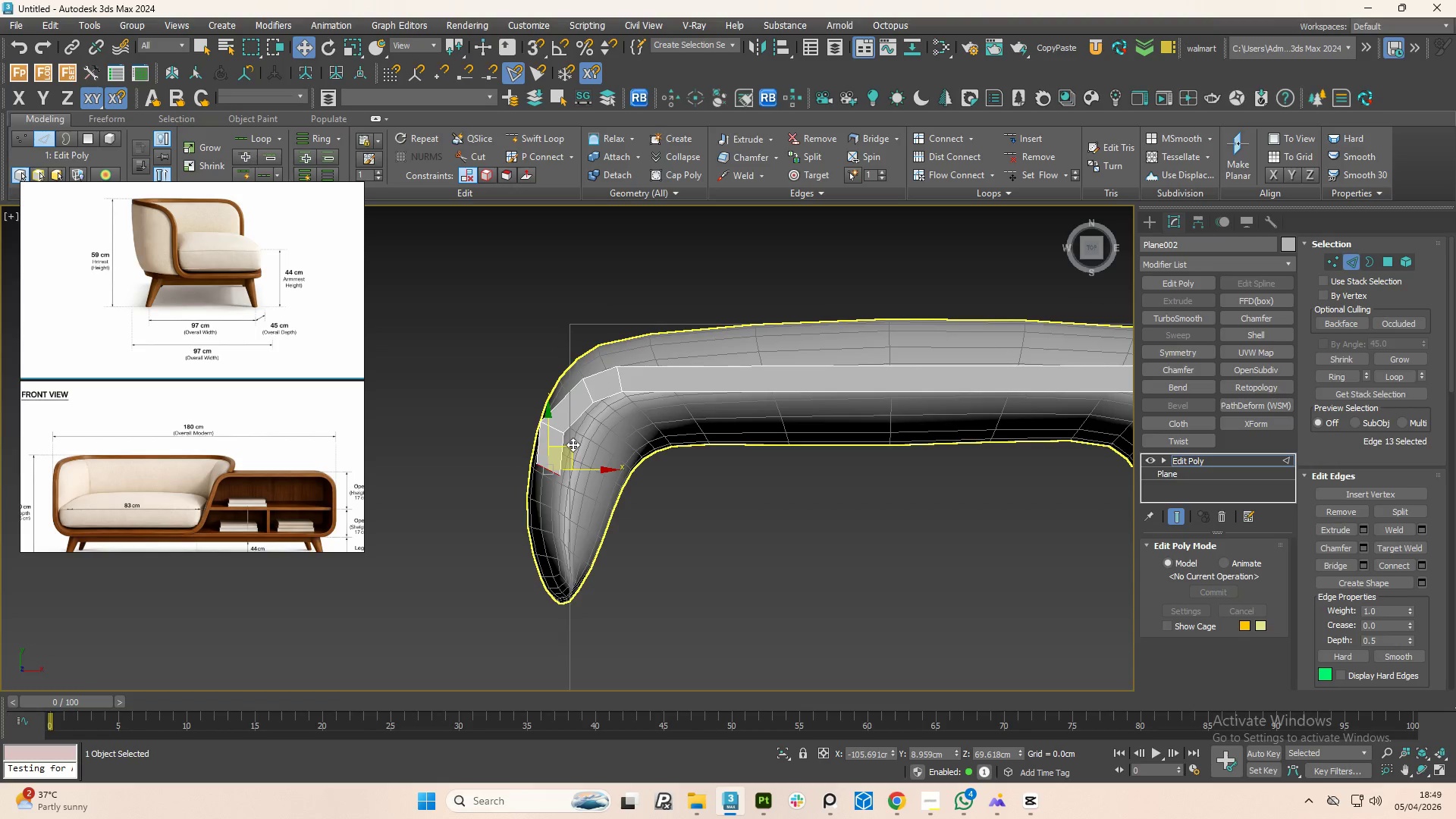 
left_click([534, 409])
 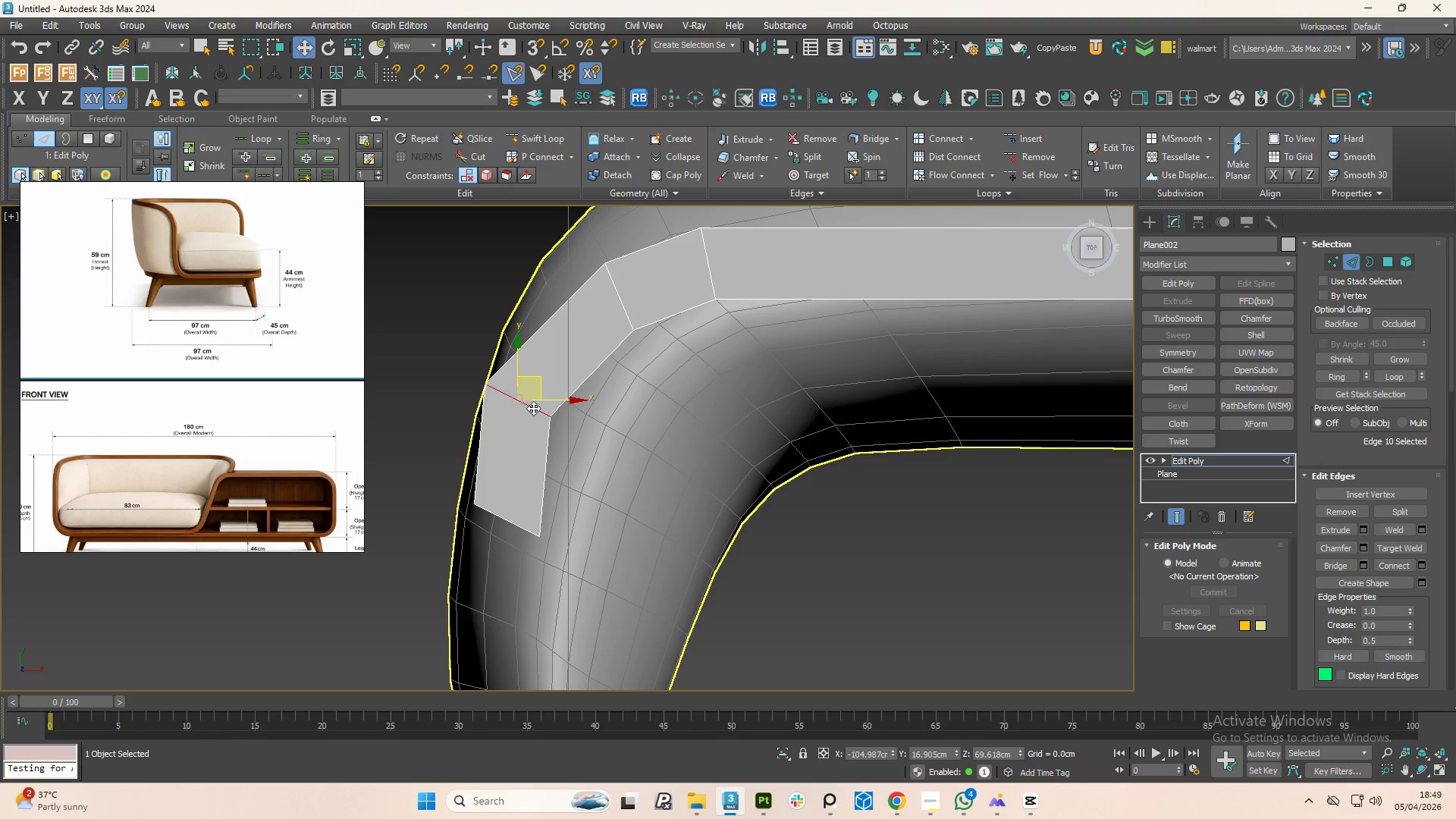 
scroll: coordinate [569, 440], scroll_direction: up, amount: 3.0
 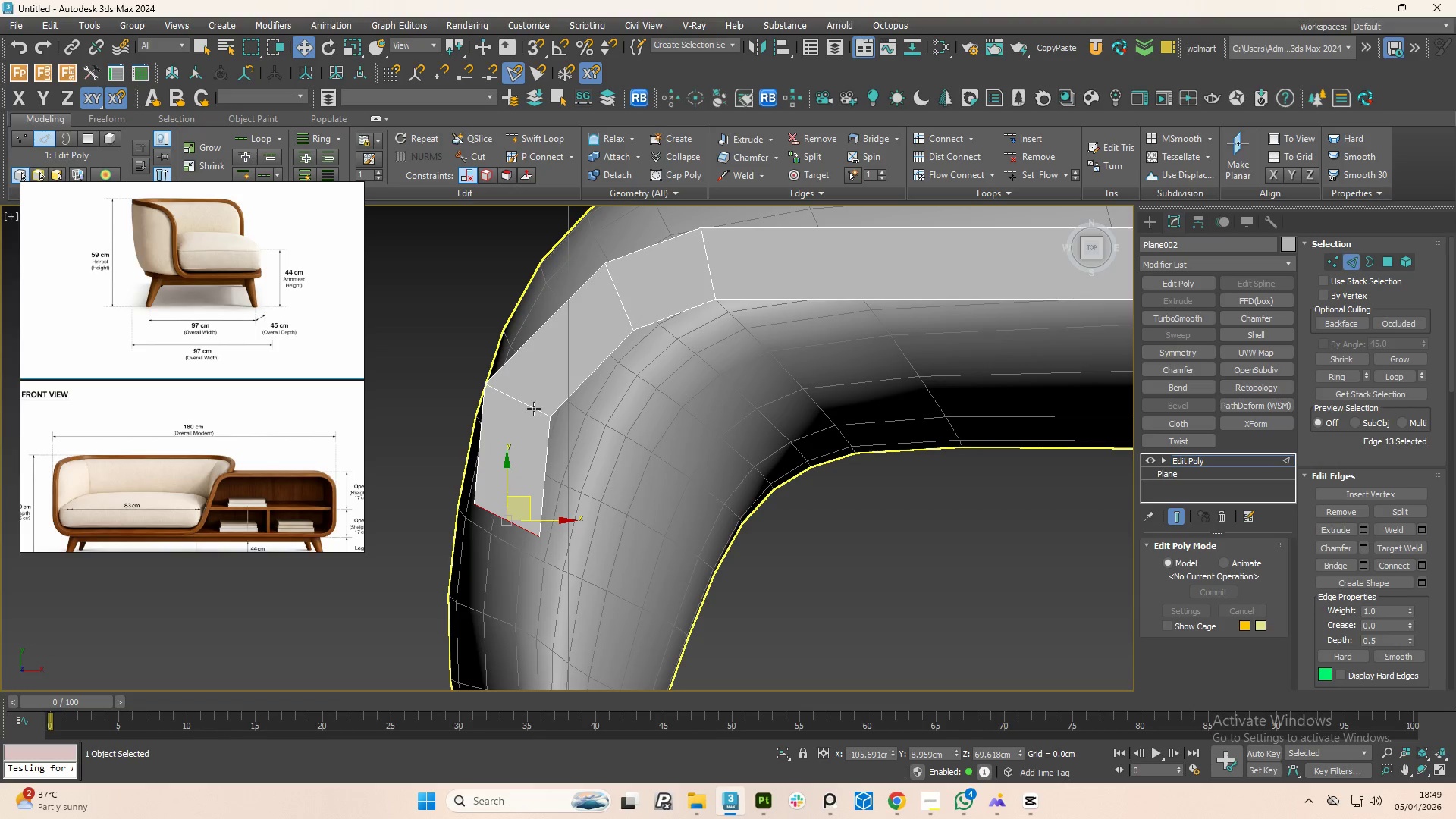 
double_click([533, 408])
 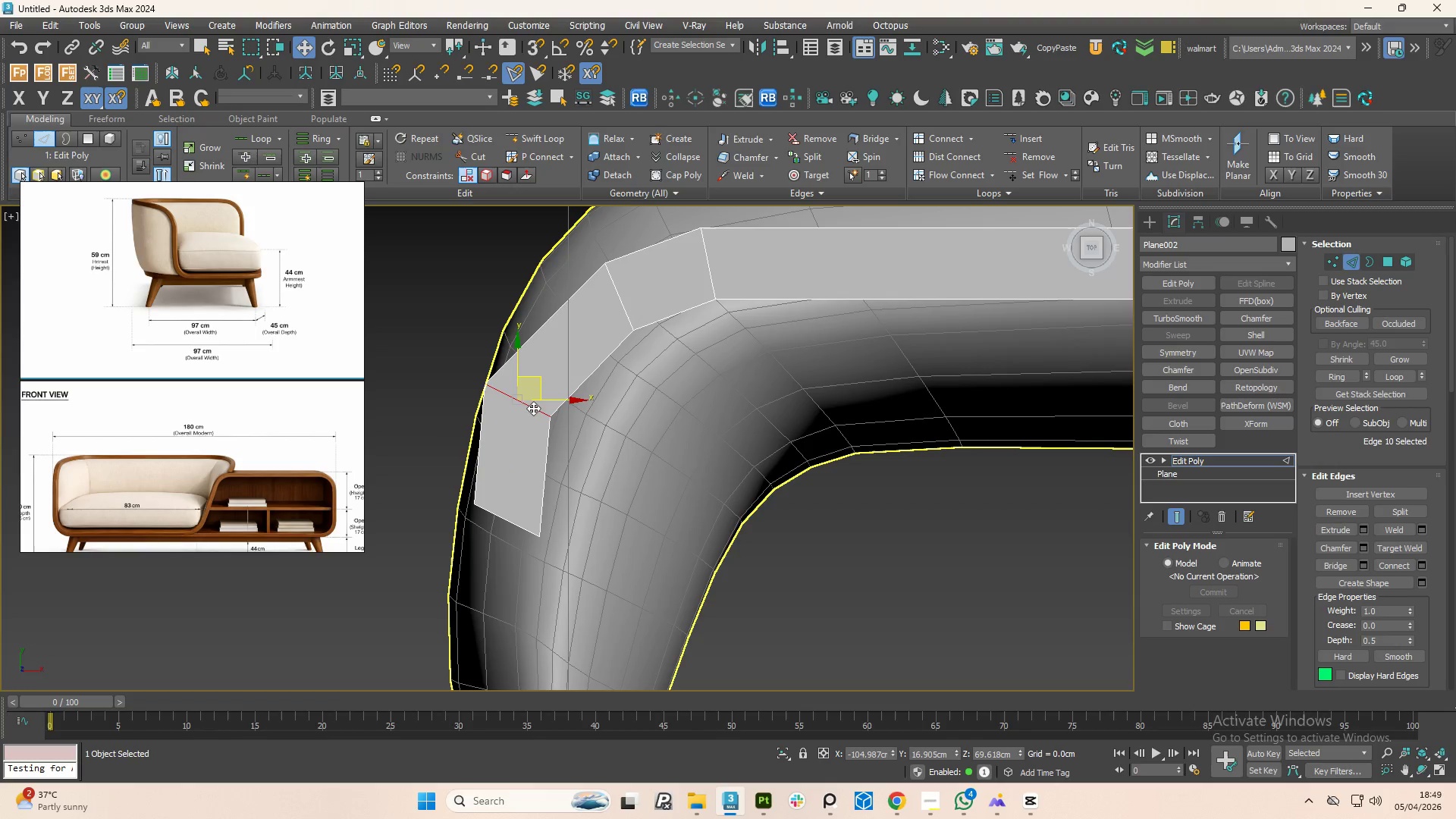 
key(E)
 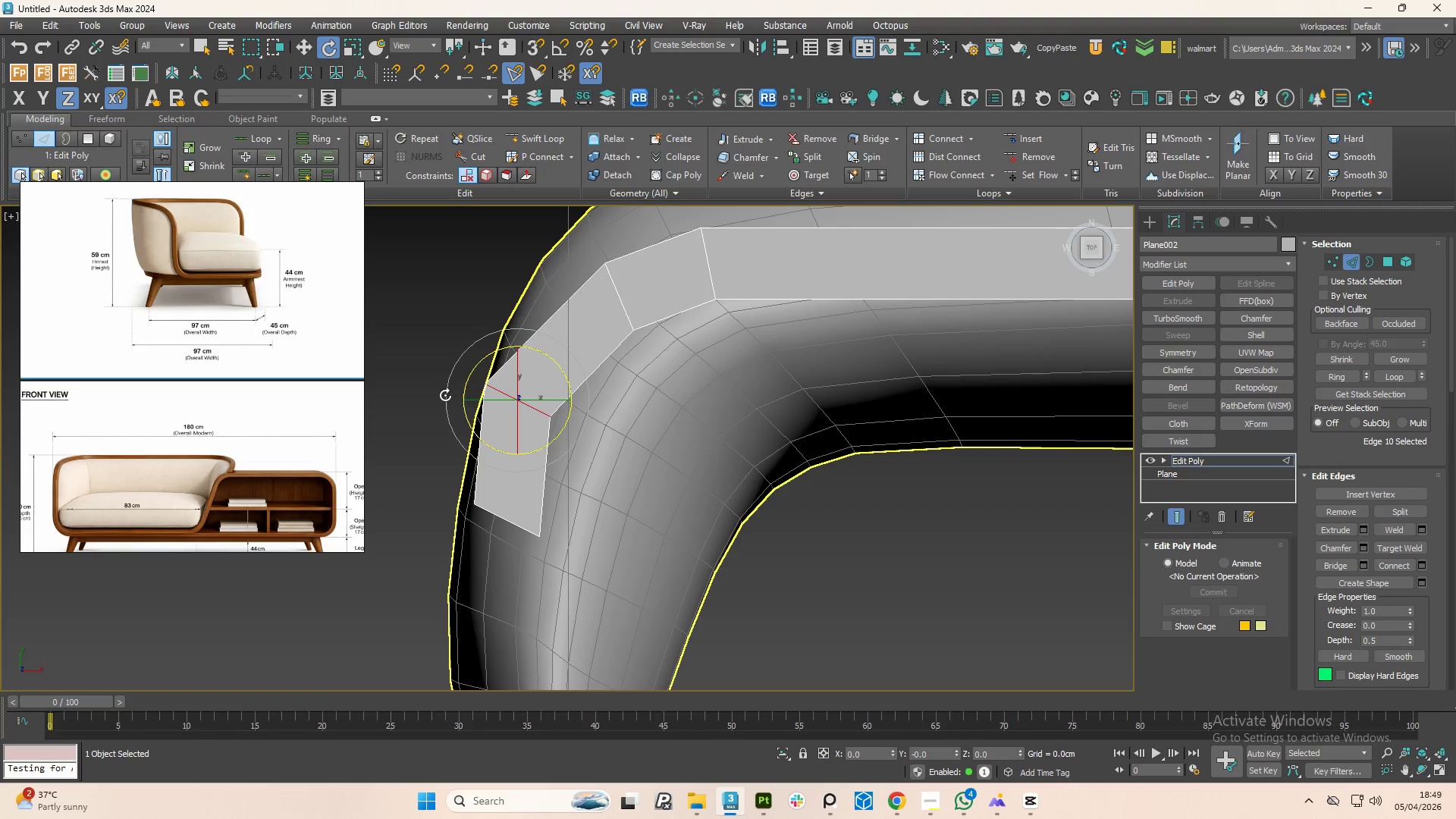 
left_click_drag(start_coordinate=[445, 395], to_coordinate=[466, 425])
 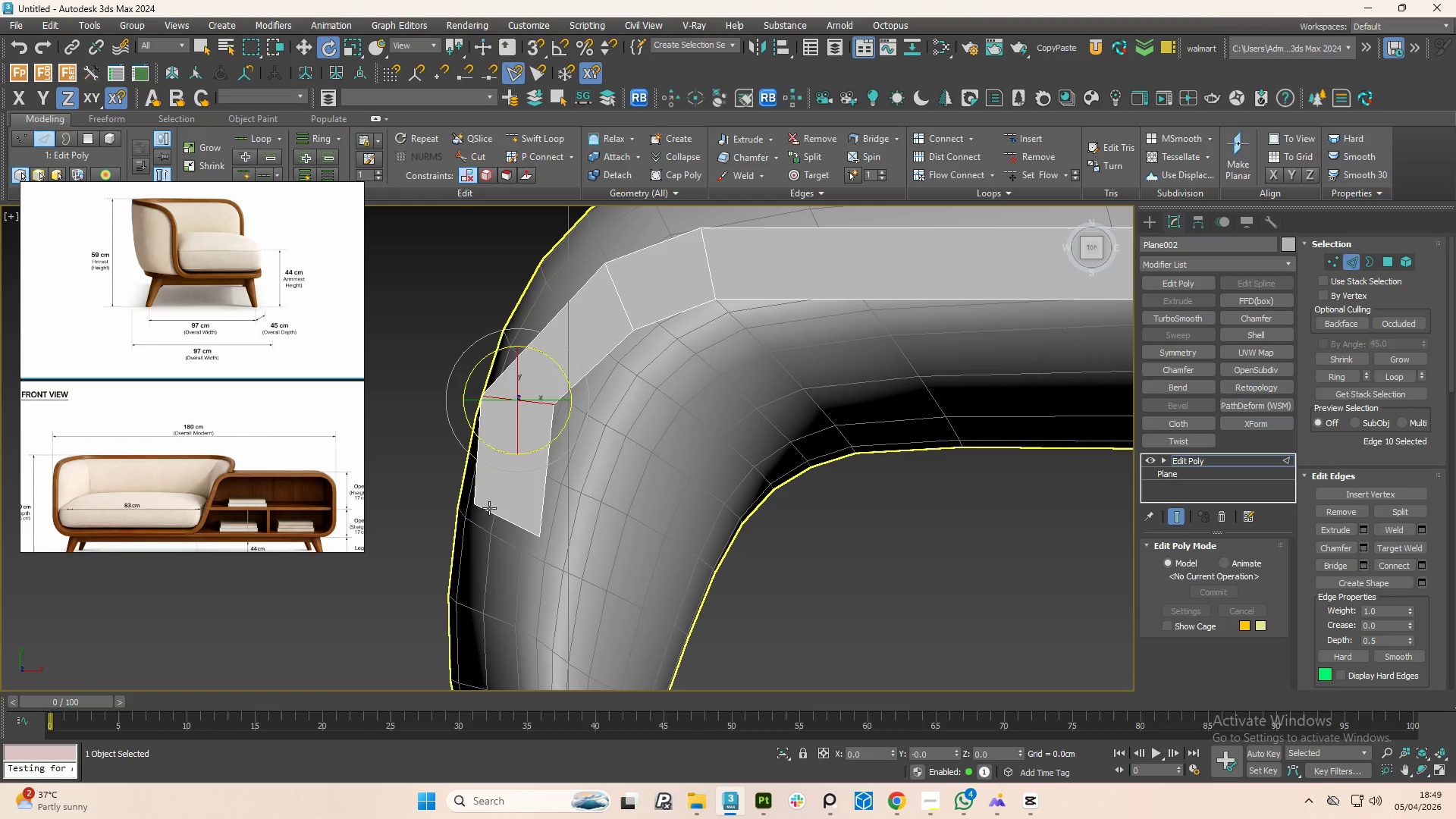 
double_click([489, 508])
 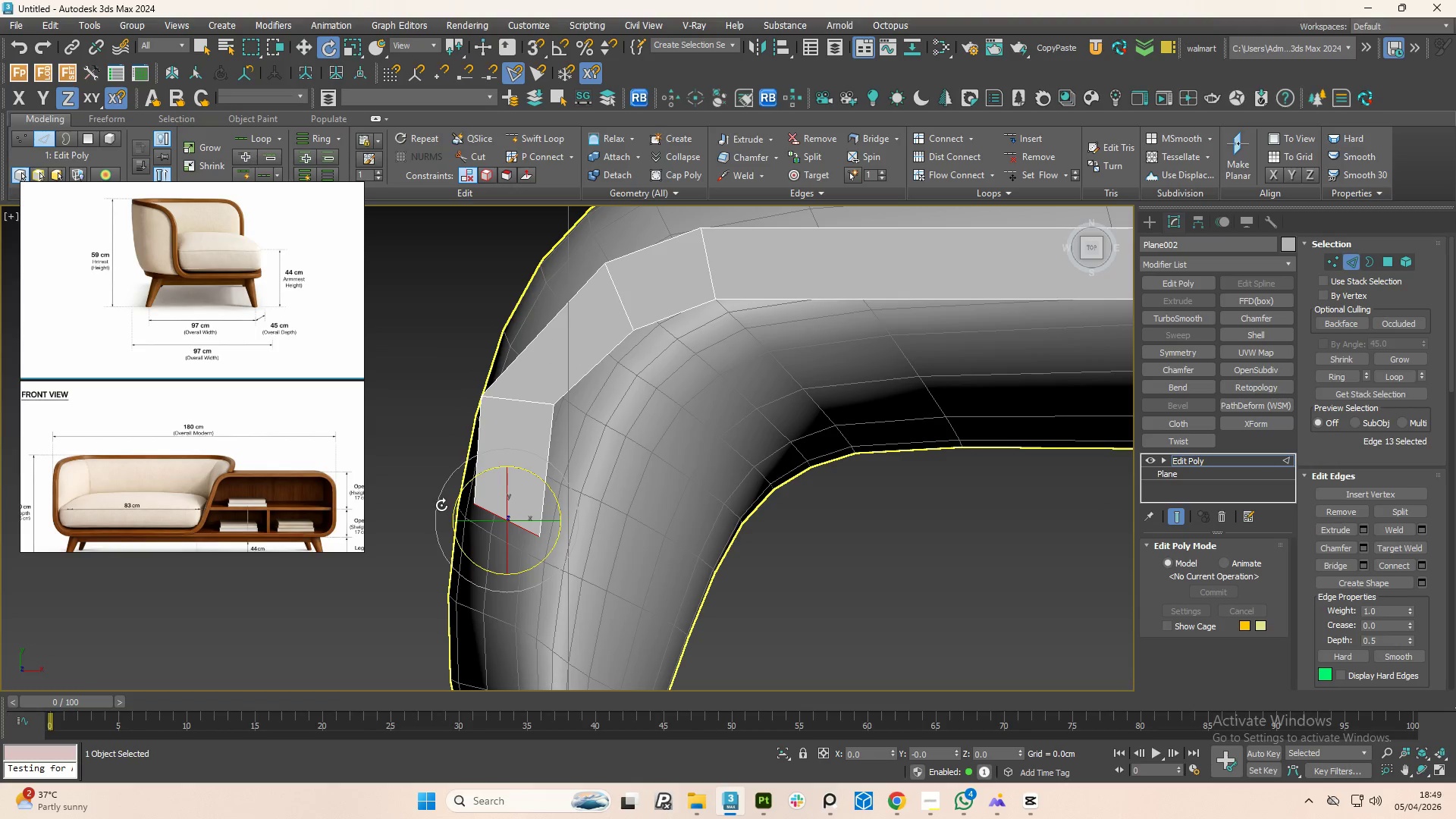 
left_click_drag(start_coordinate=[440, 505], to_coordinate=[479, 541])
 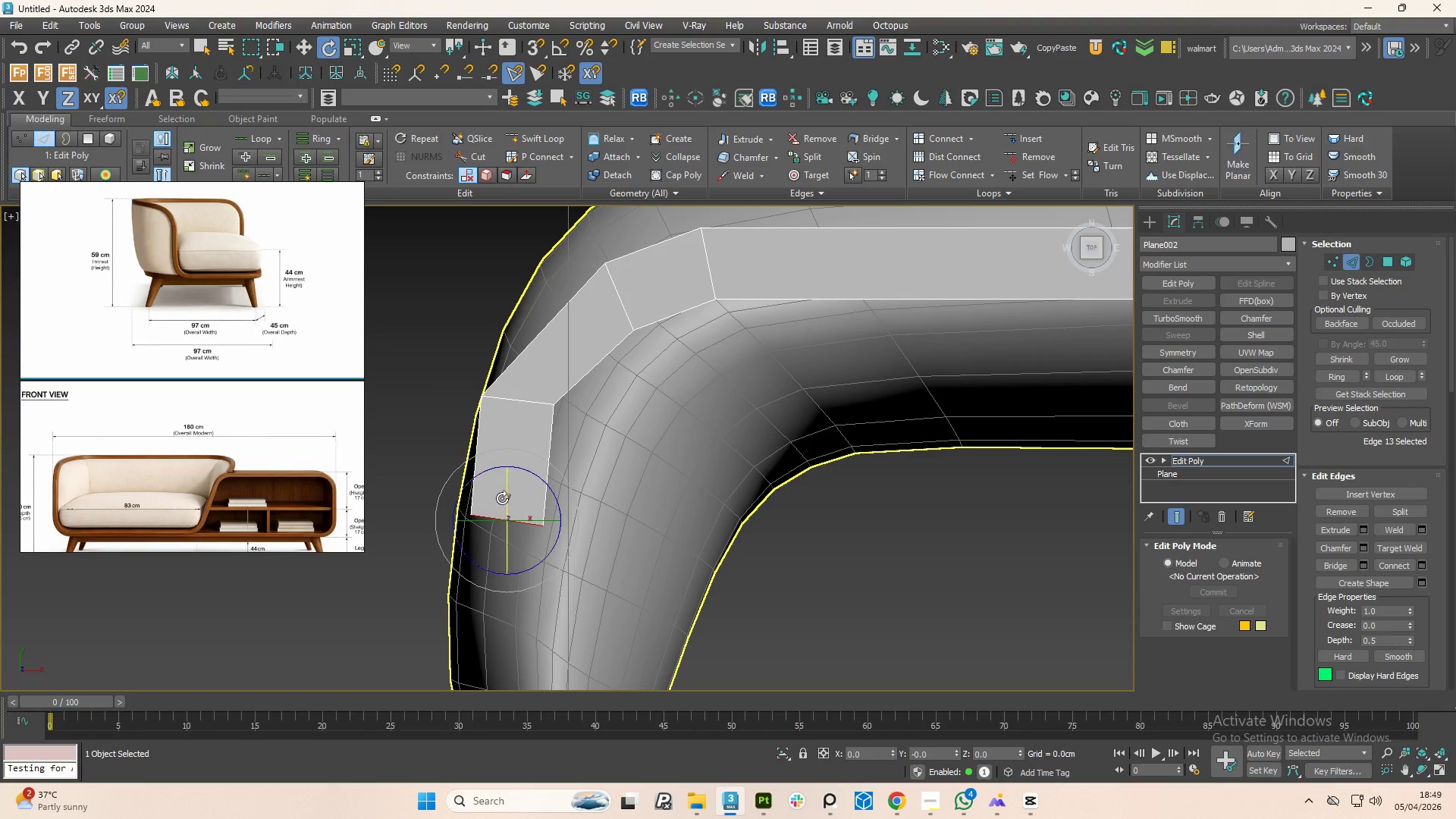 
scroll: coordinate [507, 491], scroll_direction: down, amount: 2.0
 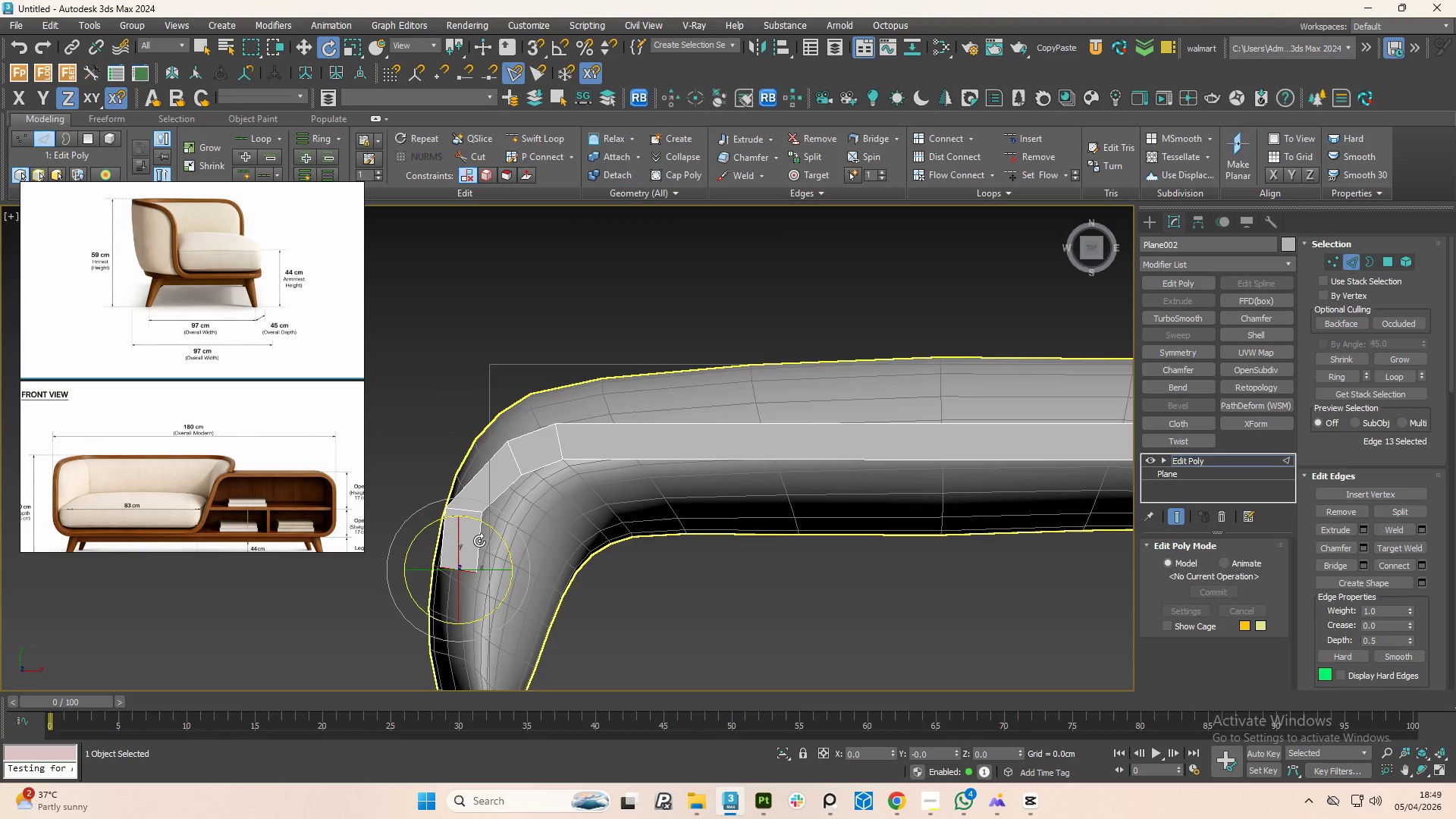 
key(W)
 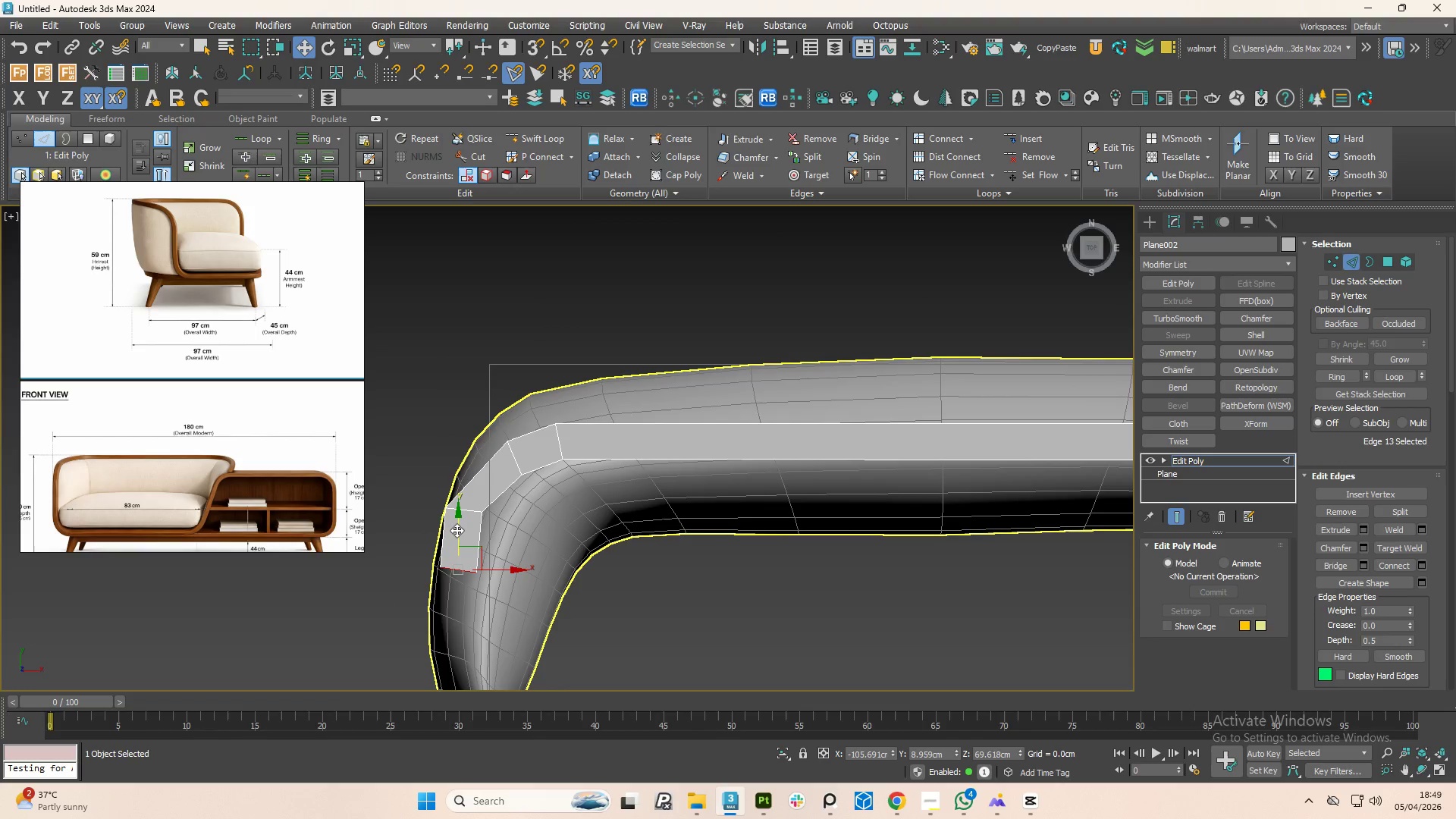 
hold_key(key=ShiftLeft, duration=1.02)
left_click_drag(start_coordinate=[457, 530], to_coordinate=[481, 645])
 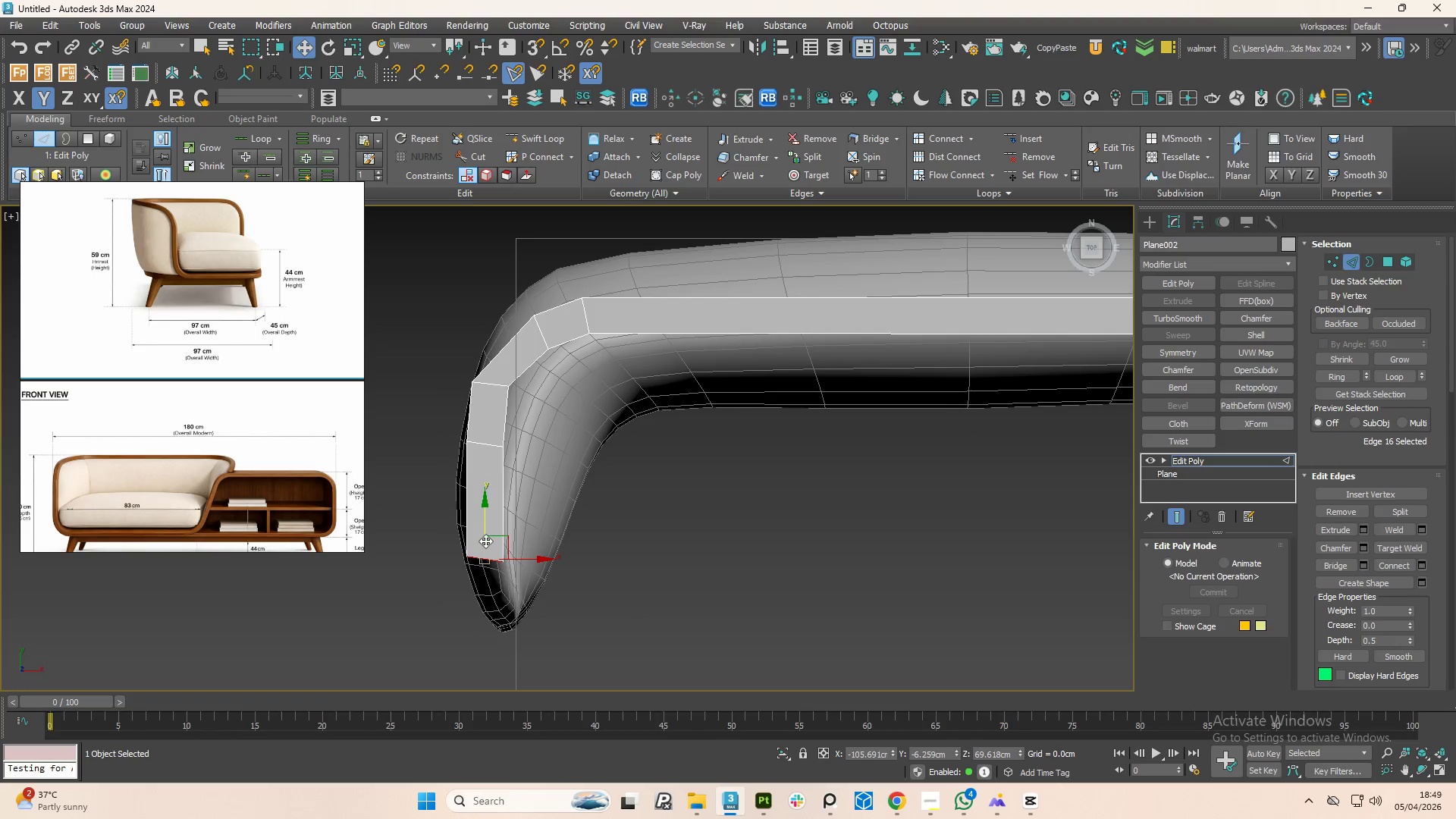 
left_click_drag(start_coordinate=[484, 526], to_coordinate=[491, 554])
 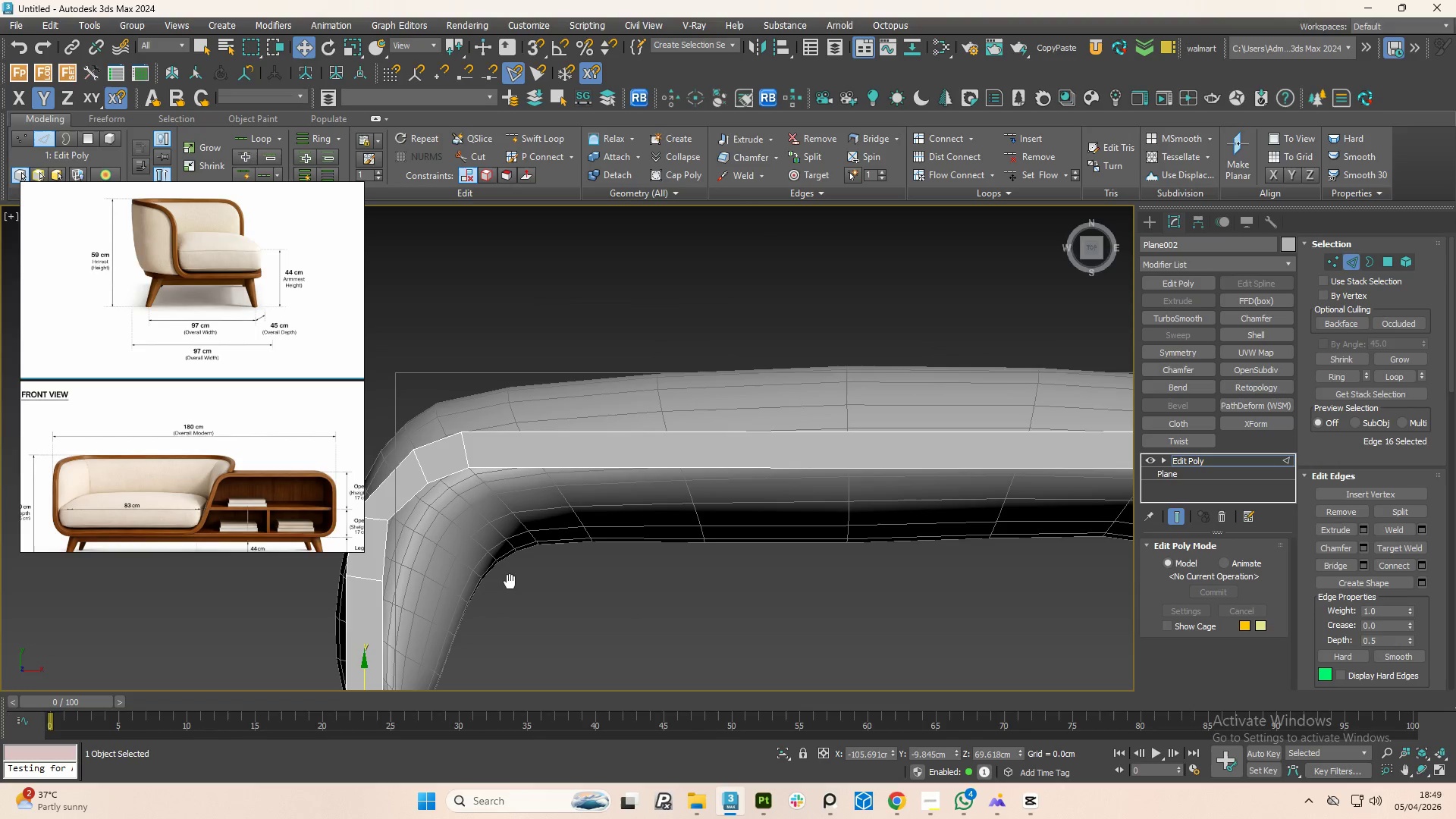 
scroll: coordinate [601, 497], scroll_direction: down, amount: 1.0
 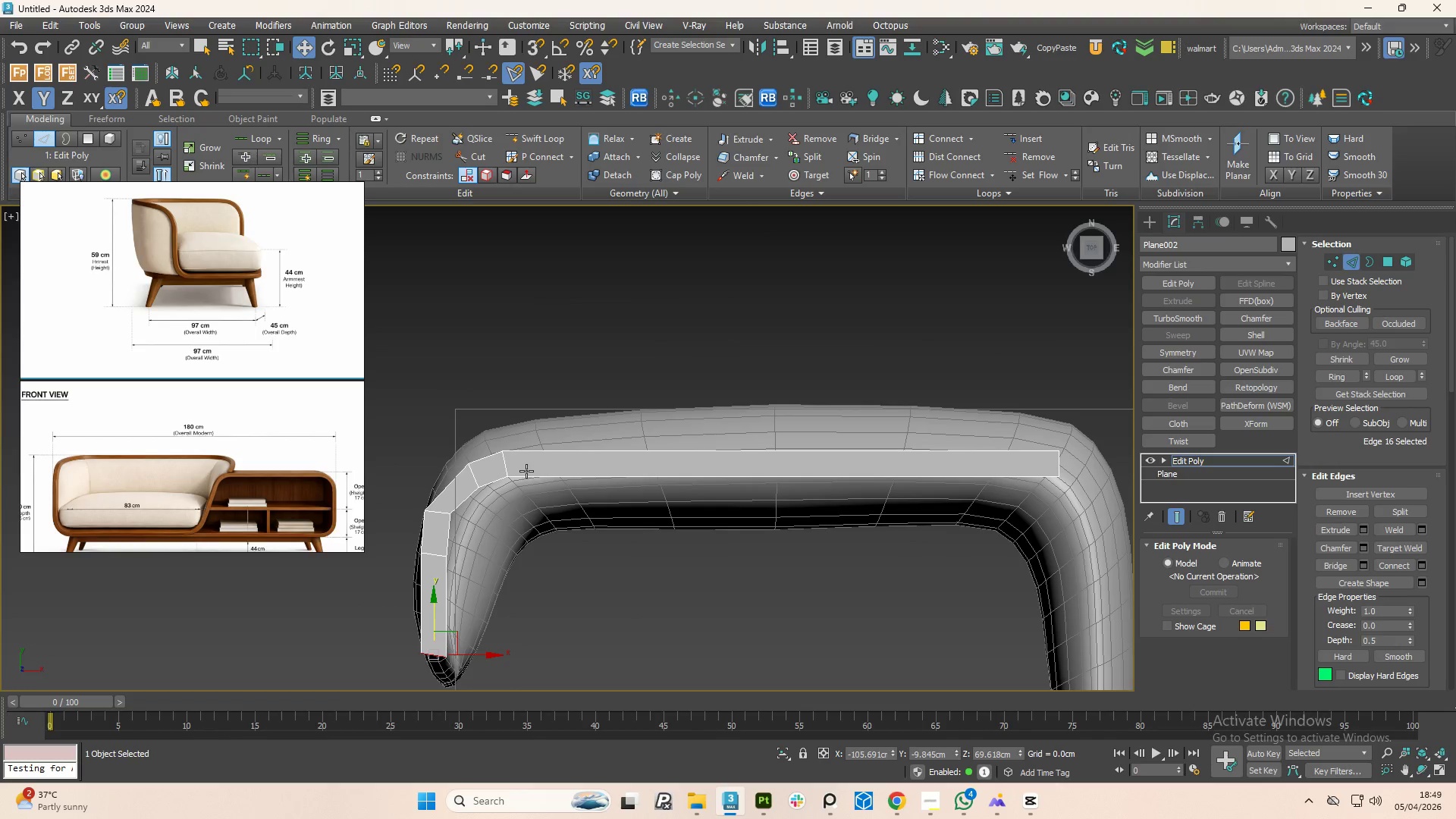 
left_click([507, 463])
 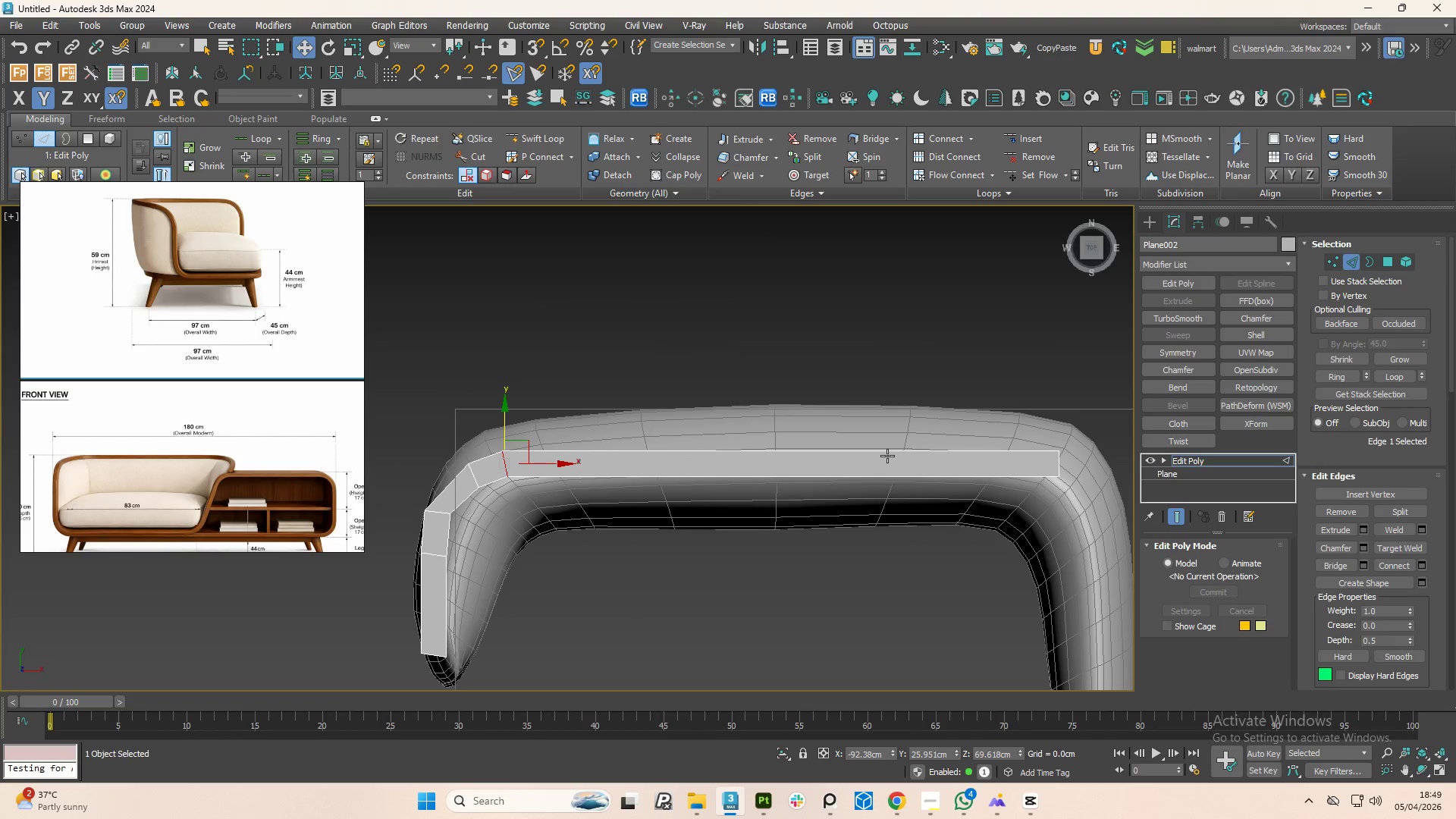 
hold_key(key=ControlLeft, duration=0.98)
left_click([1055, 457])
 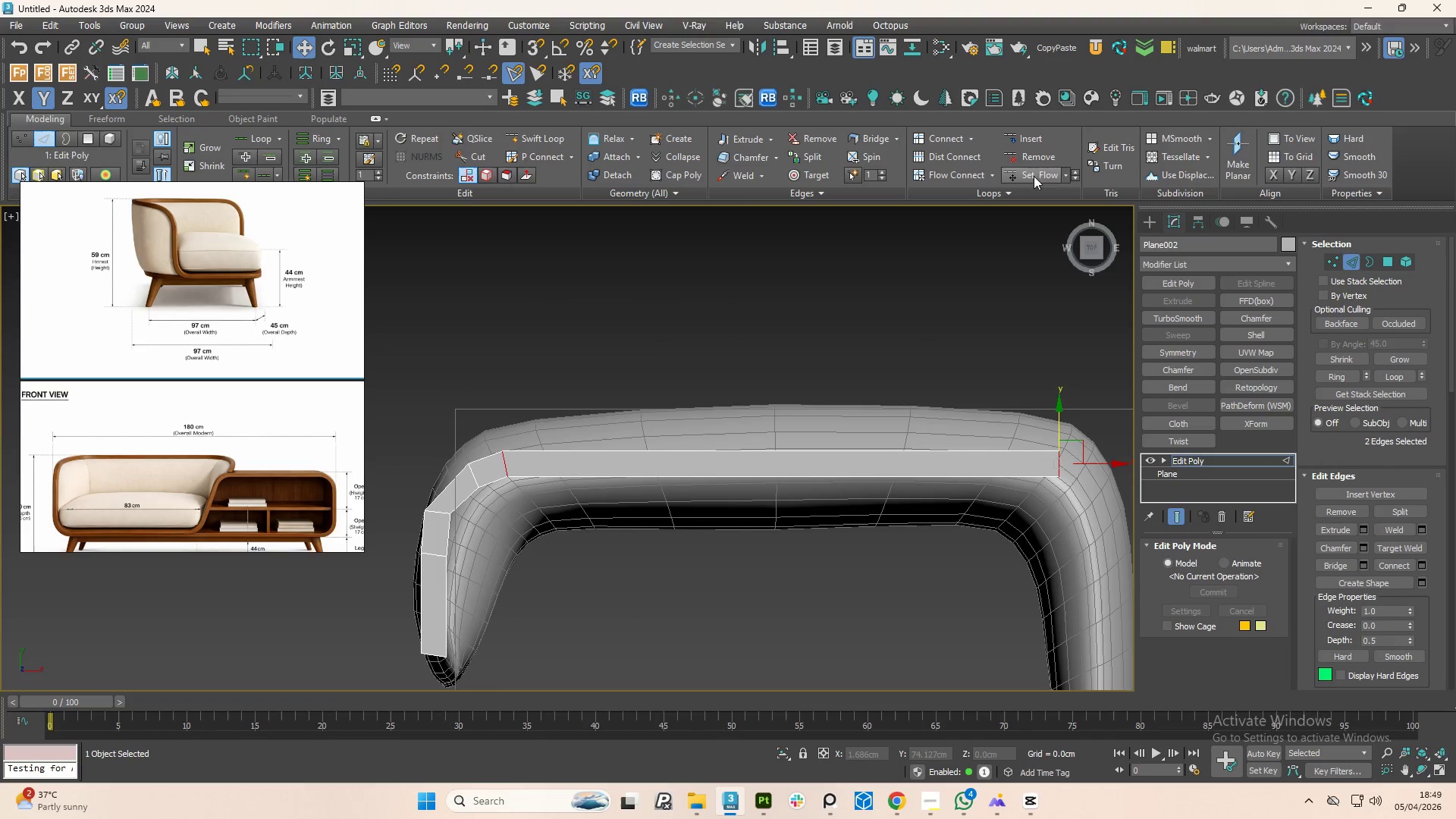 
left_click([966, 173])
 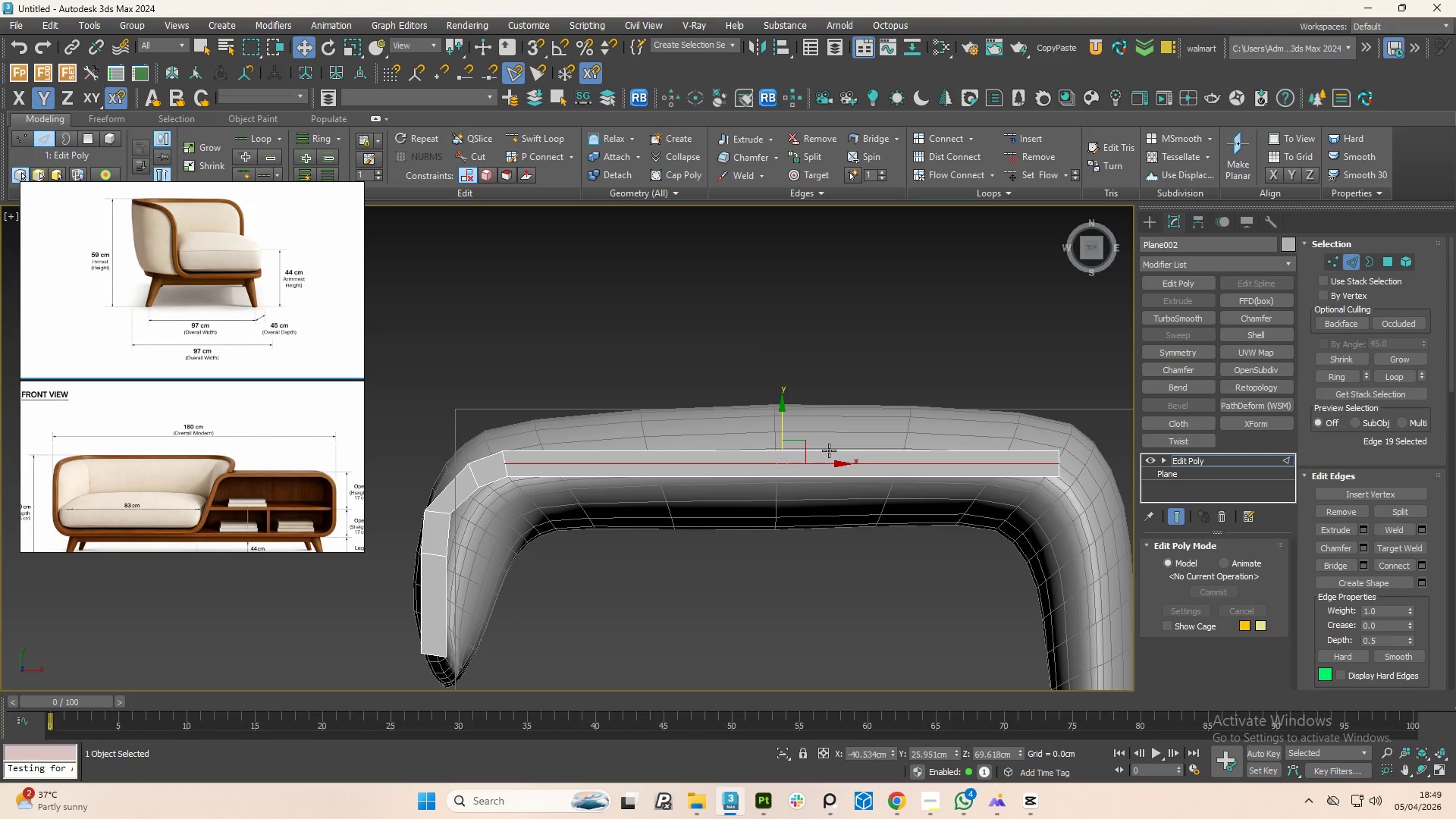 
key(Control+Z)
 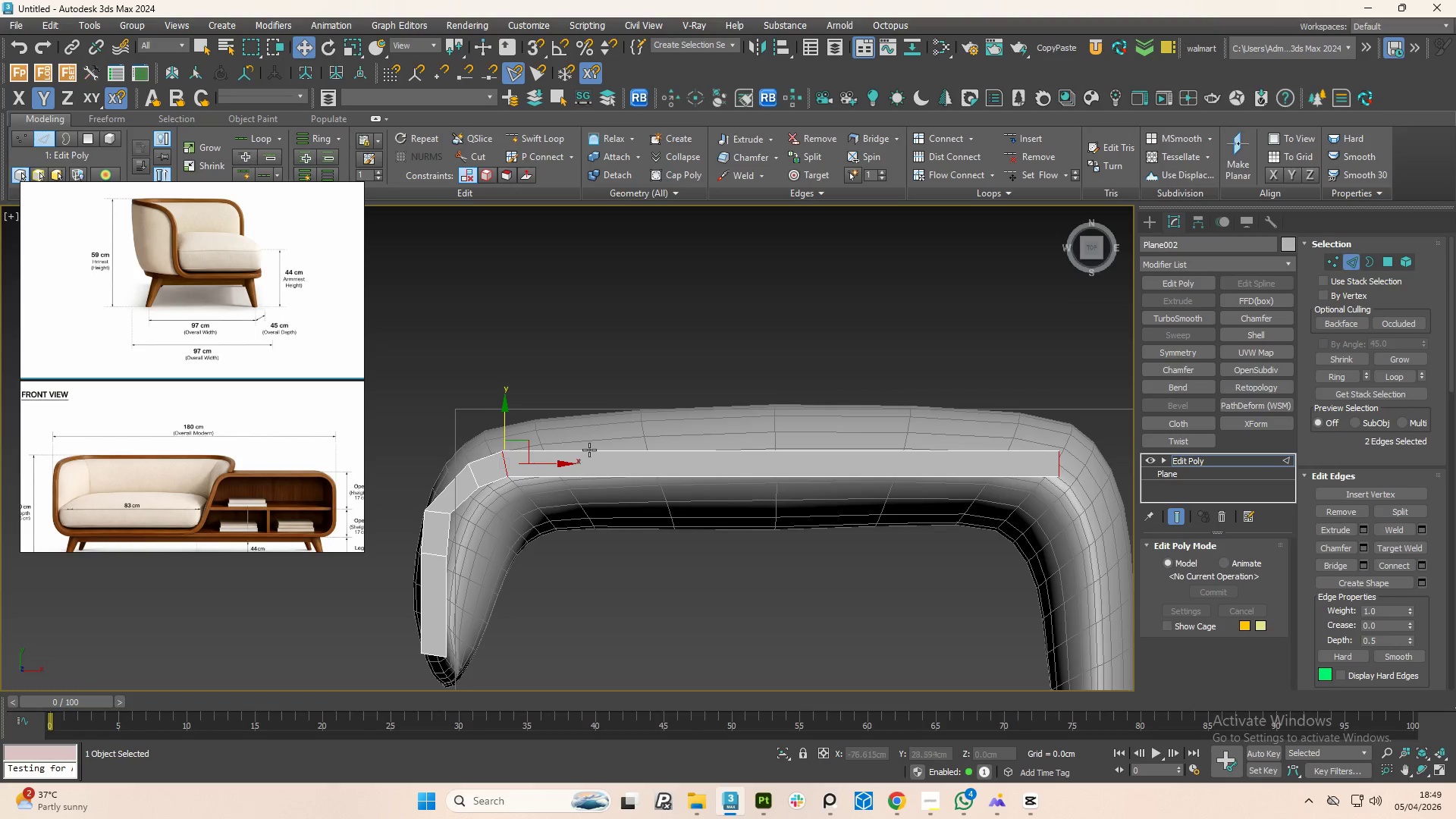 
left_click([589, 450])
 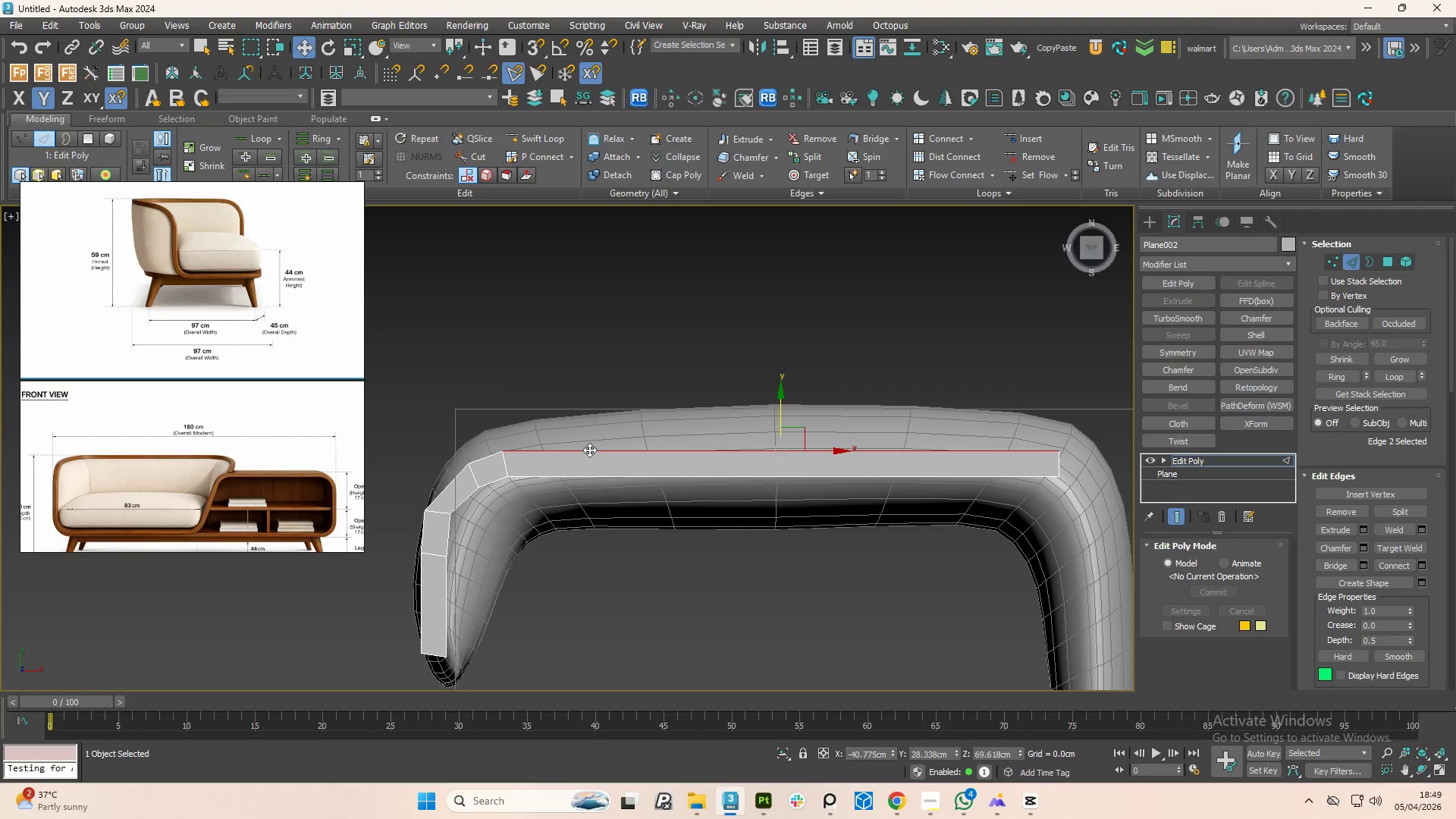 
hold_key(key=ControlLeft, duration=0.92)
left_click([599, 479])
 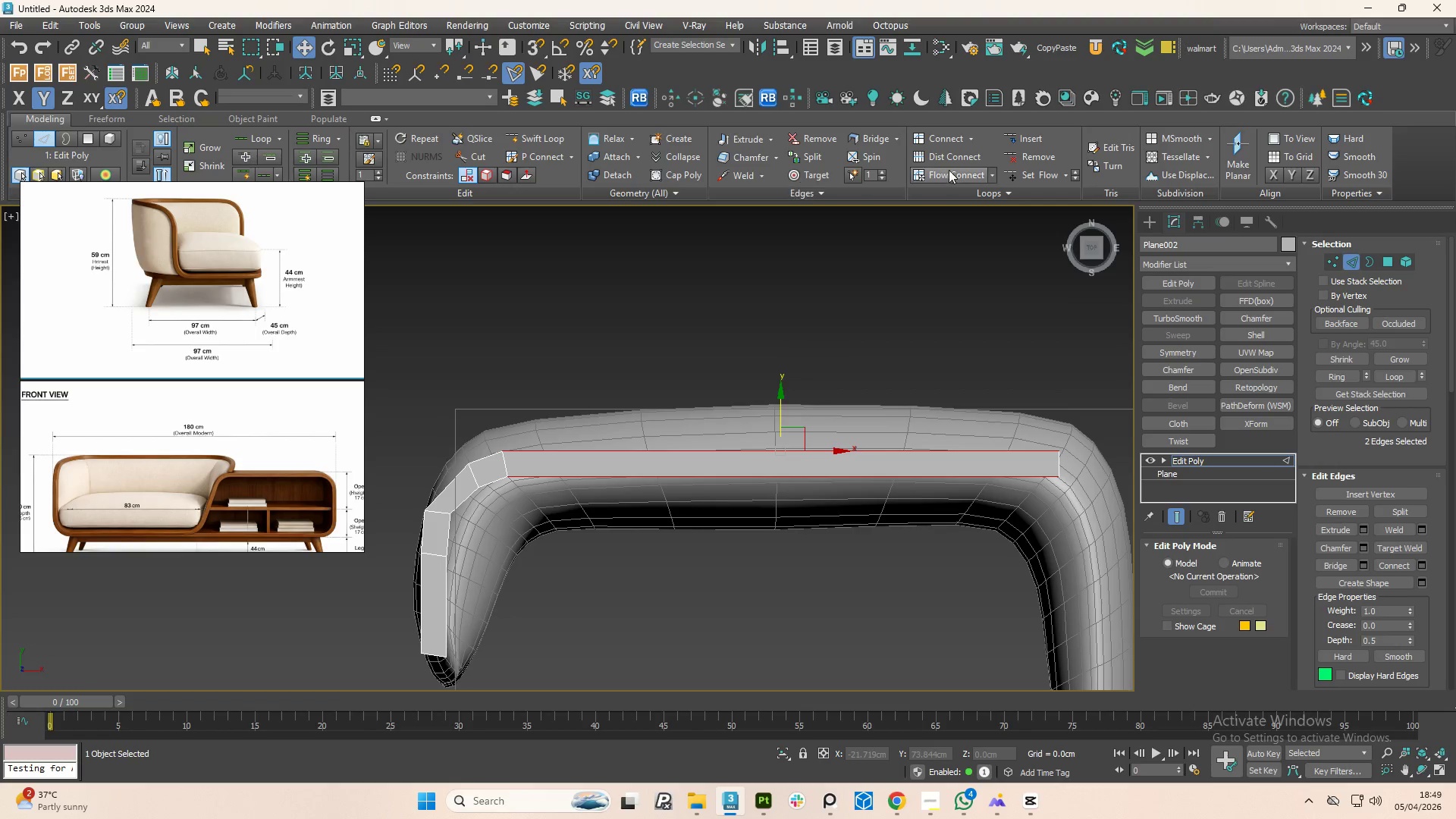 
left_click([950, 170])
 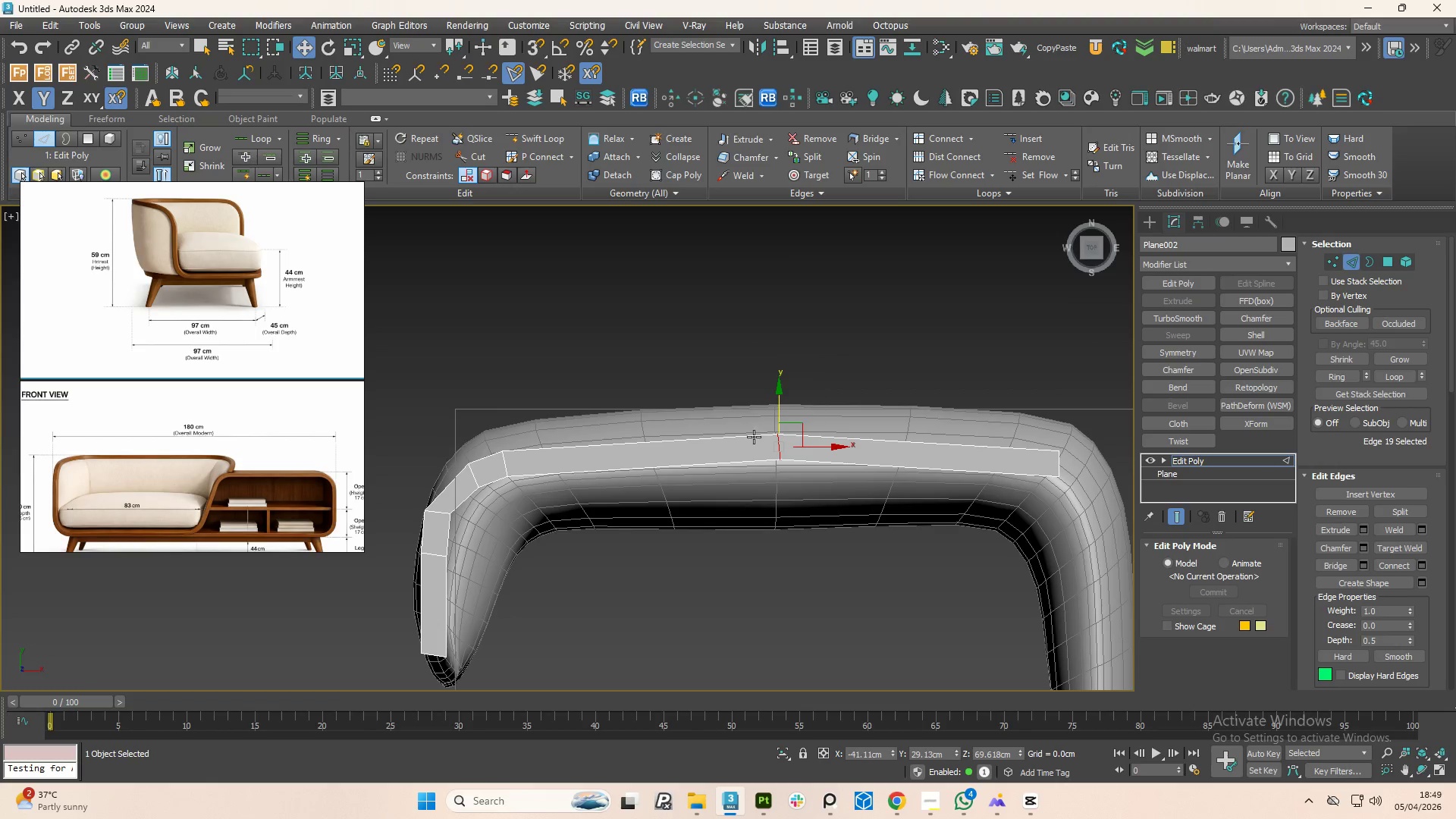 
scroll: coordinate [748, 441], scroll_direction: down, amount: 1.0
 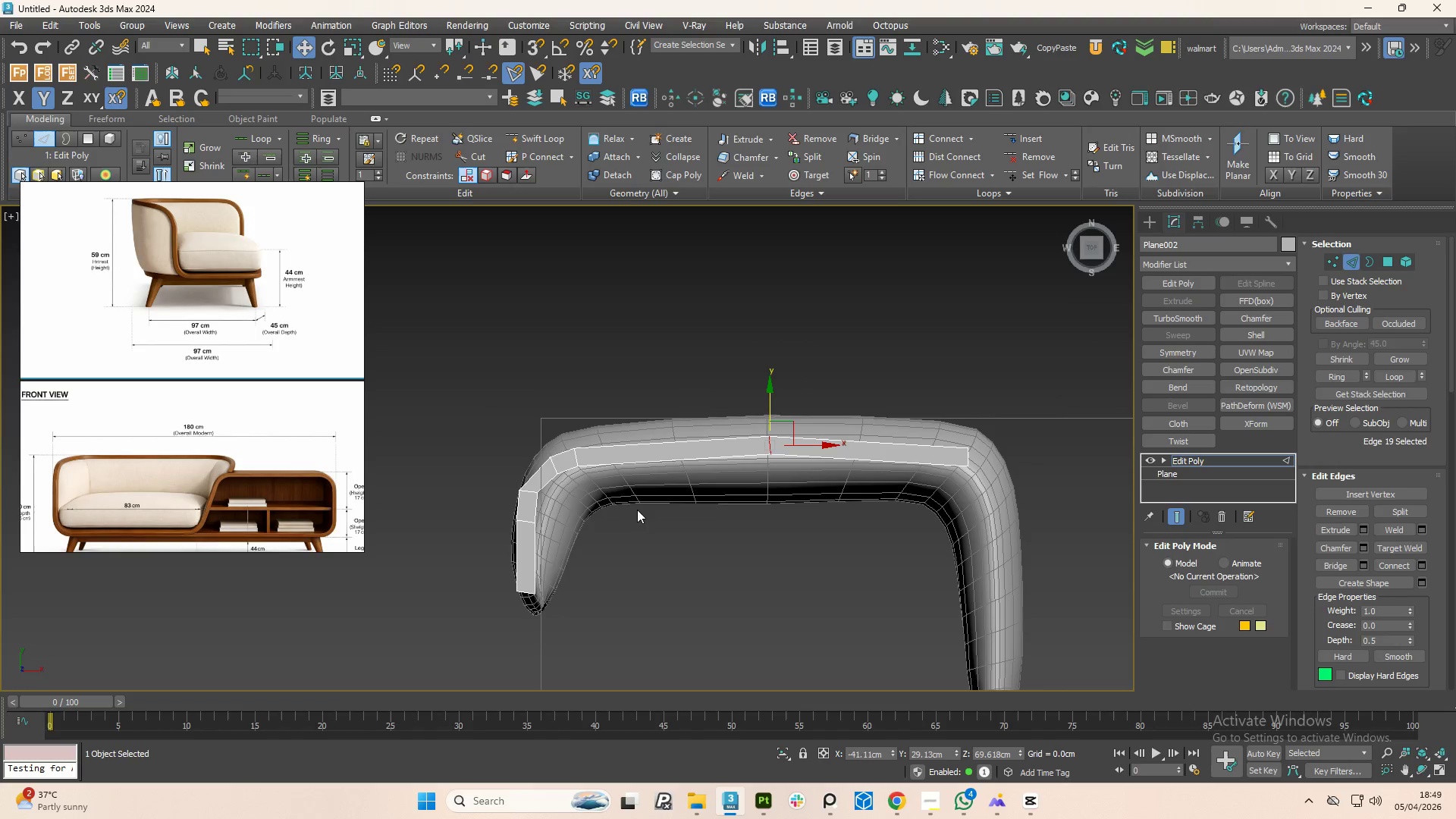 
scroll: coordinate [546, 567], scroll_direction: up, amount: 1.0
 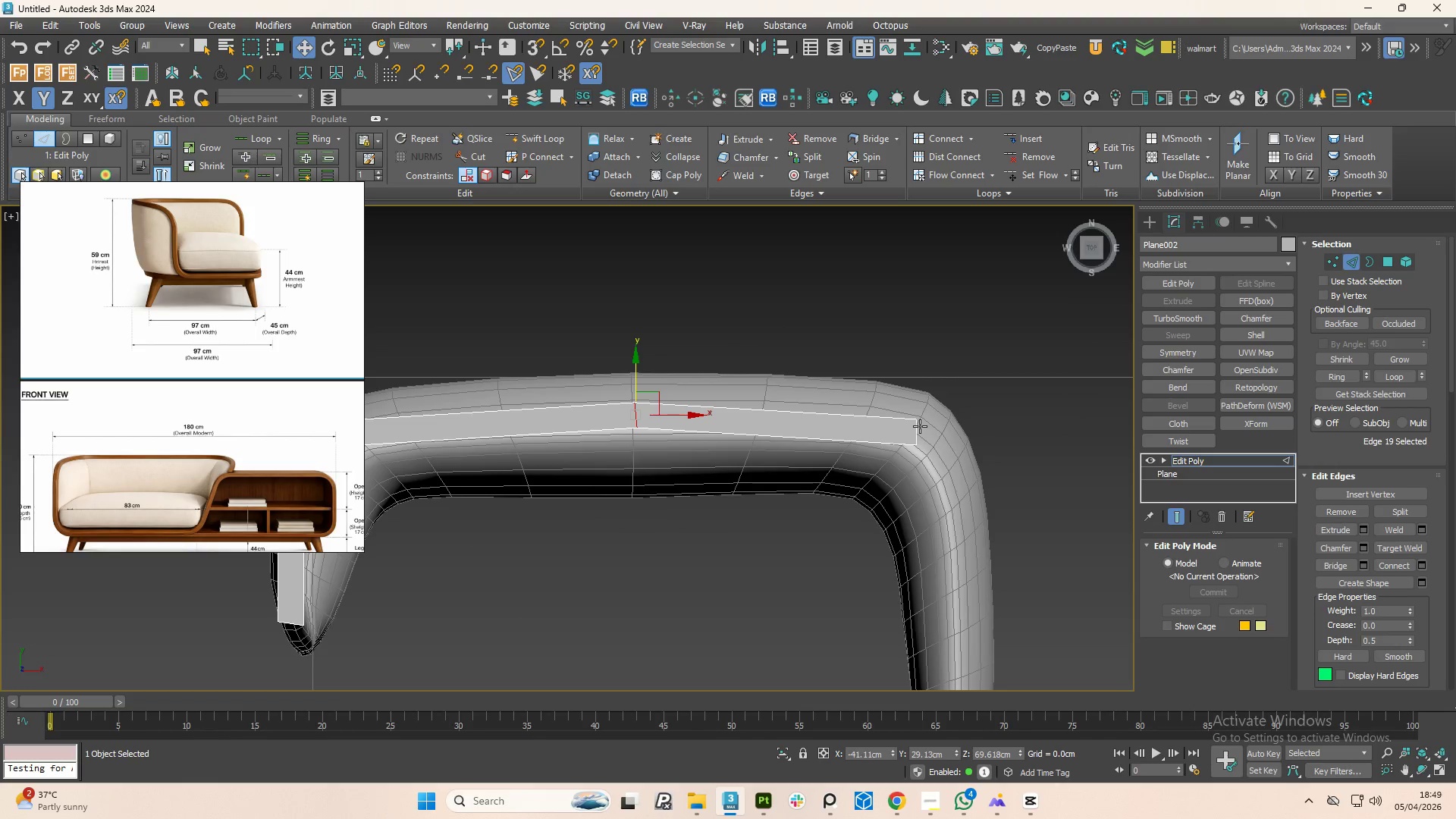 
left_click([920, 426])
 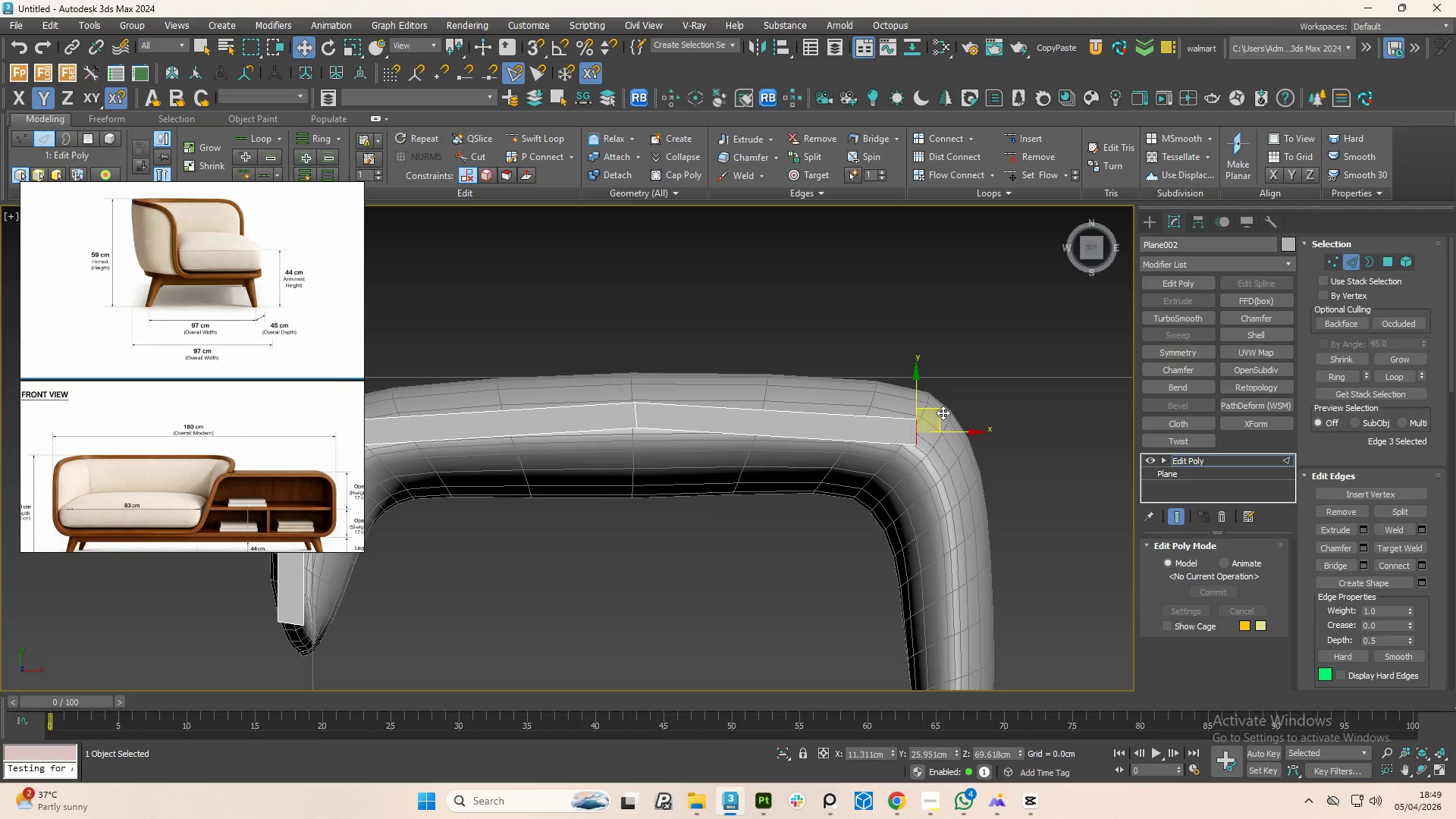 
hold_key(key=ShiftLeft, duration=1.09)
left_click_drag(start_coordinate=[943, 413], to_coordinate=[975, 439])
 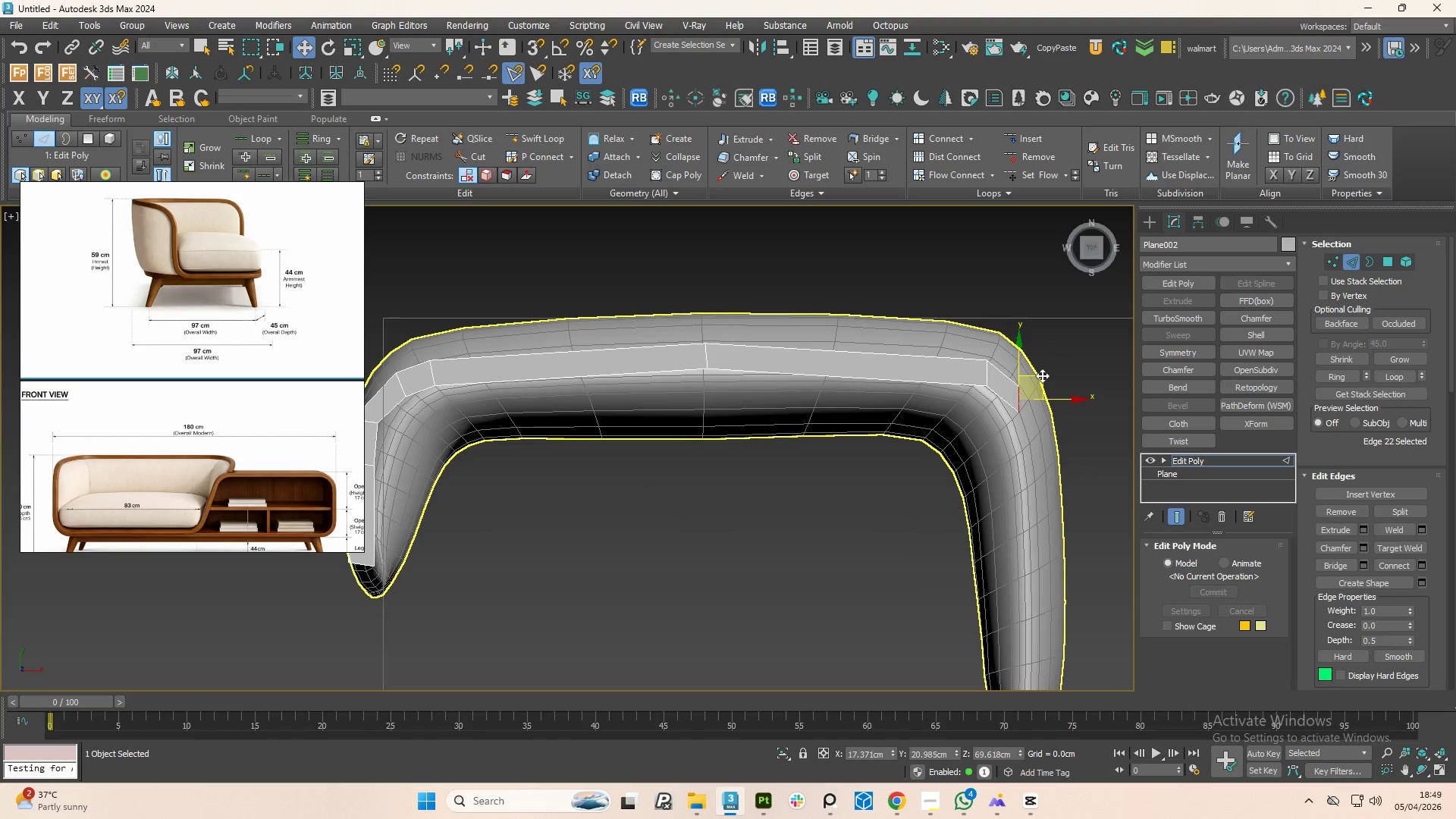 
hold_key(key=ShiftLeft, duration=1.5)
left_click_drag(start_coordinate=[1042, 375], to_coordinate=[1070, 418])
 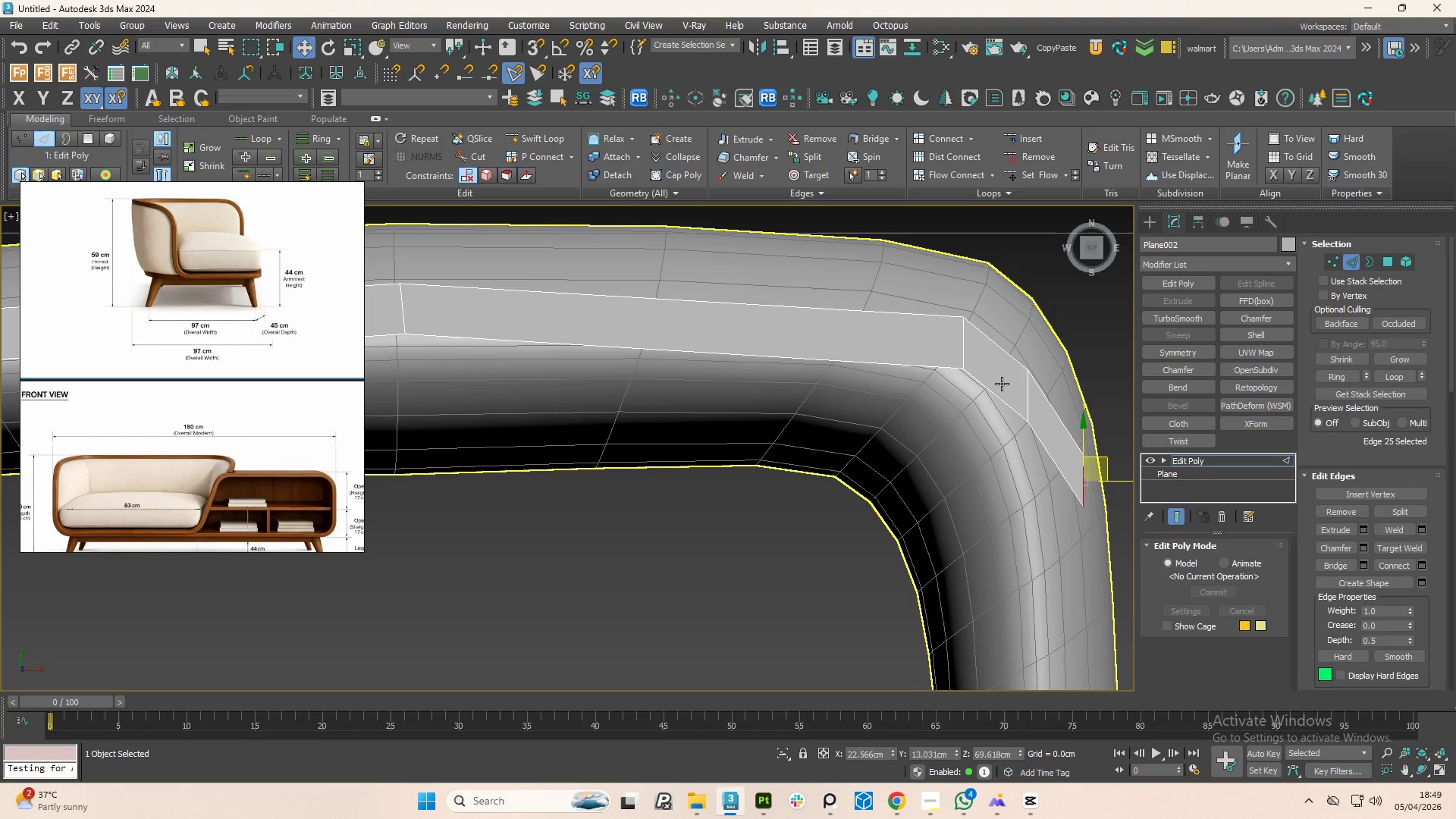 
hold_key(key=ShiftLeft, duration=0.31)
 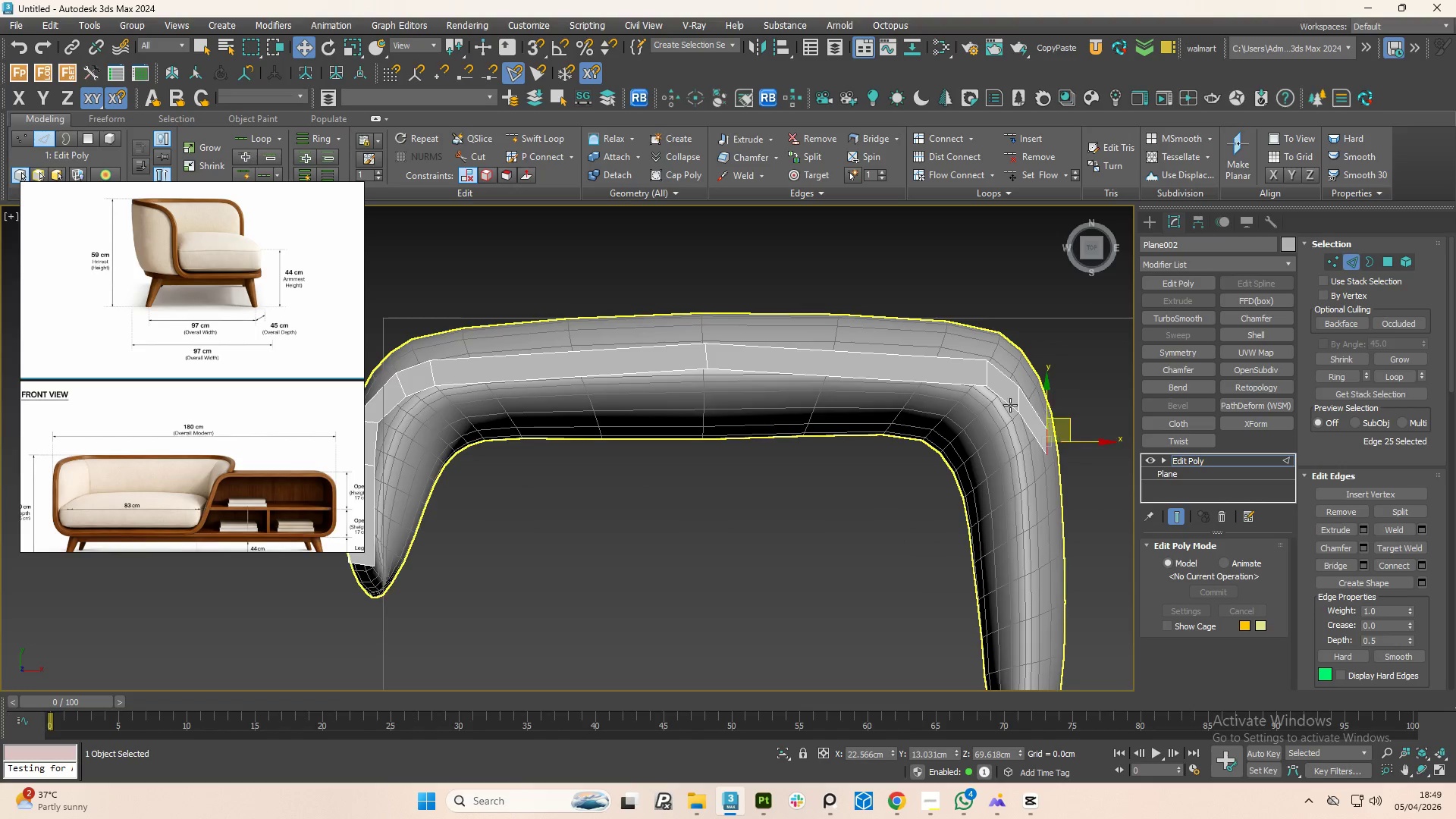 
scroll: coordinate [1010, 402], scroll_direction: up, amount: 2.0
 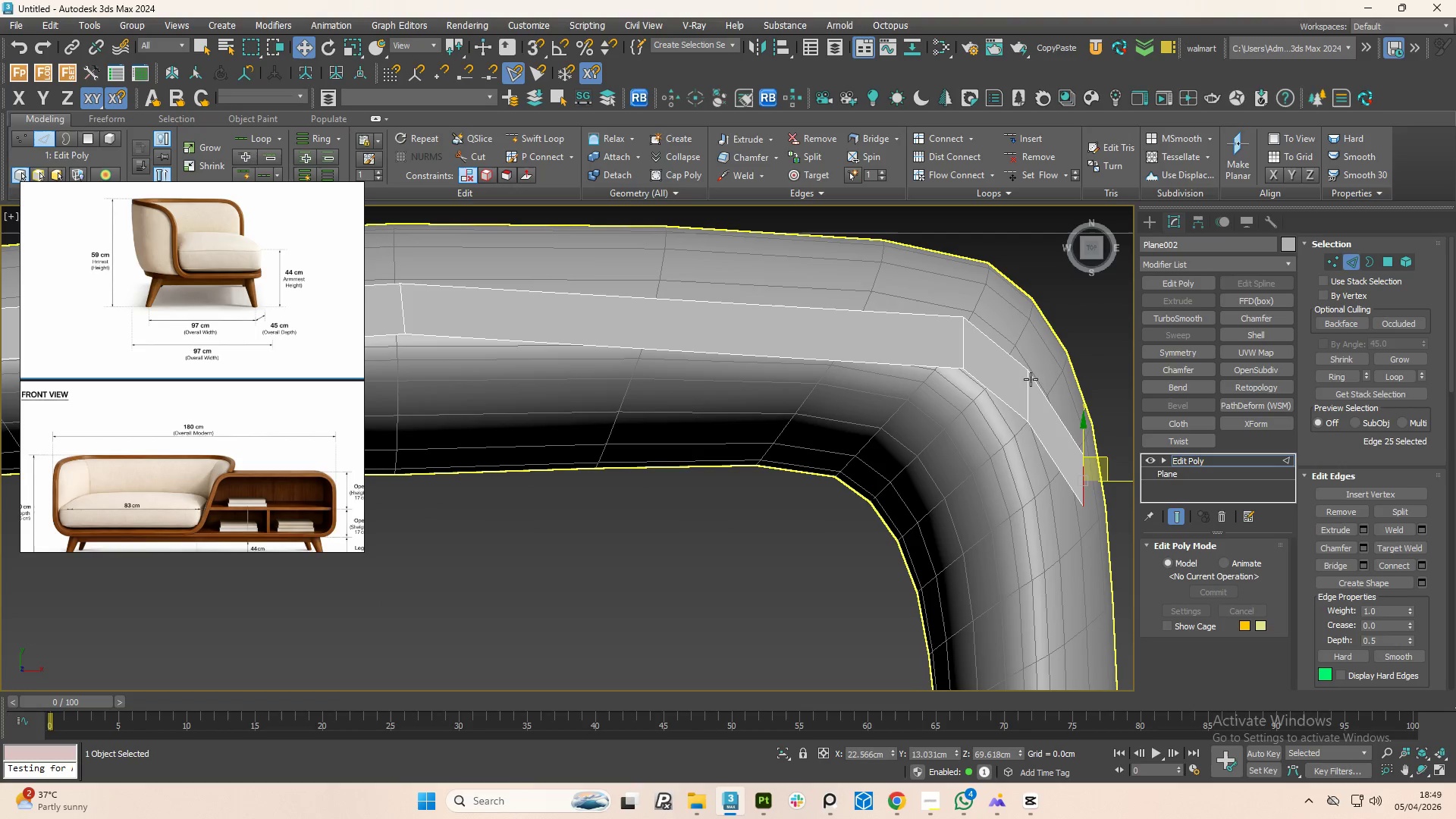 
double_click([1030, 380])
 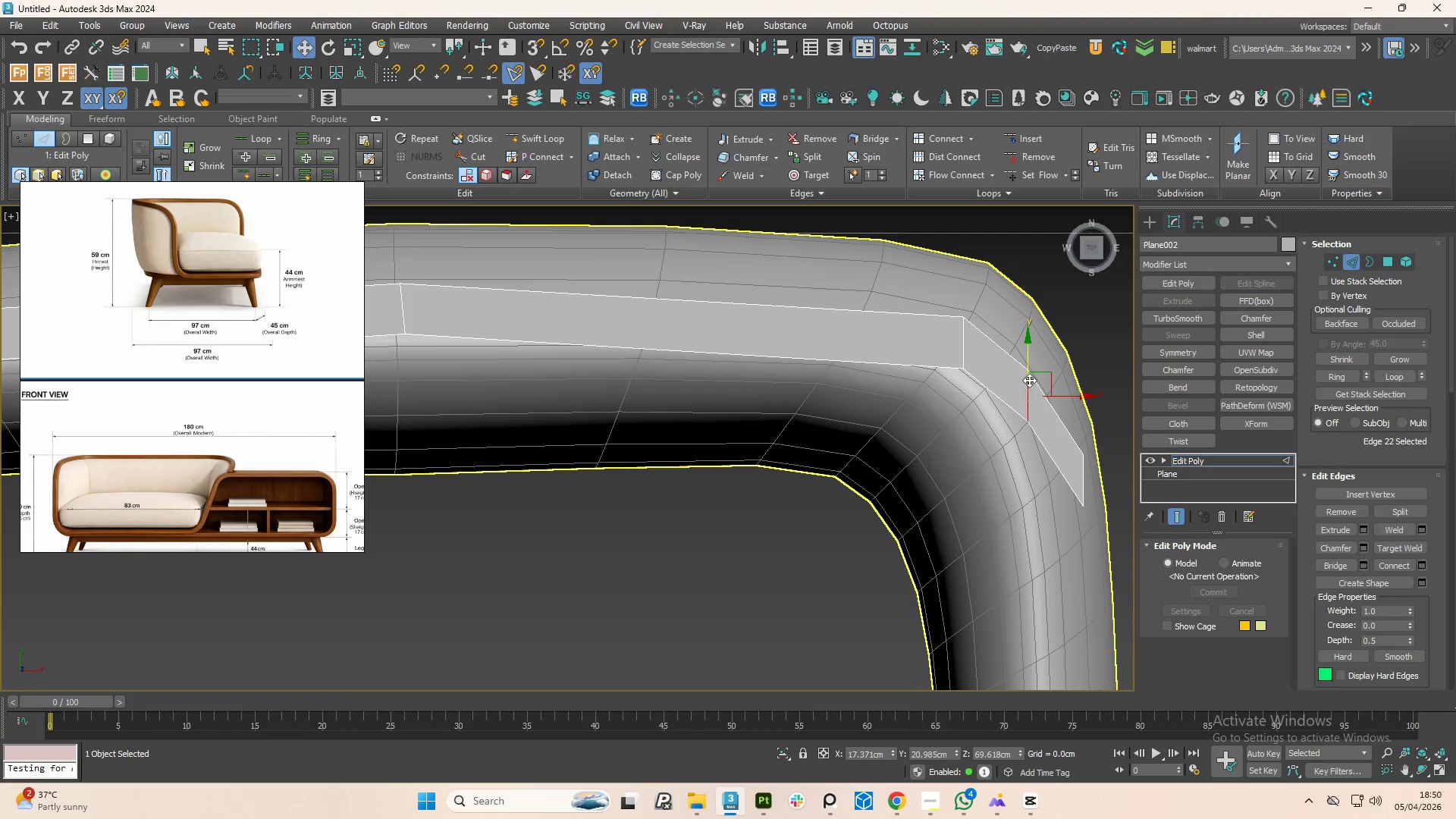 
key(E)
 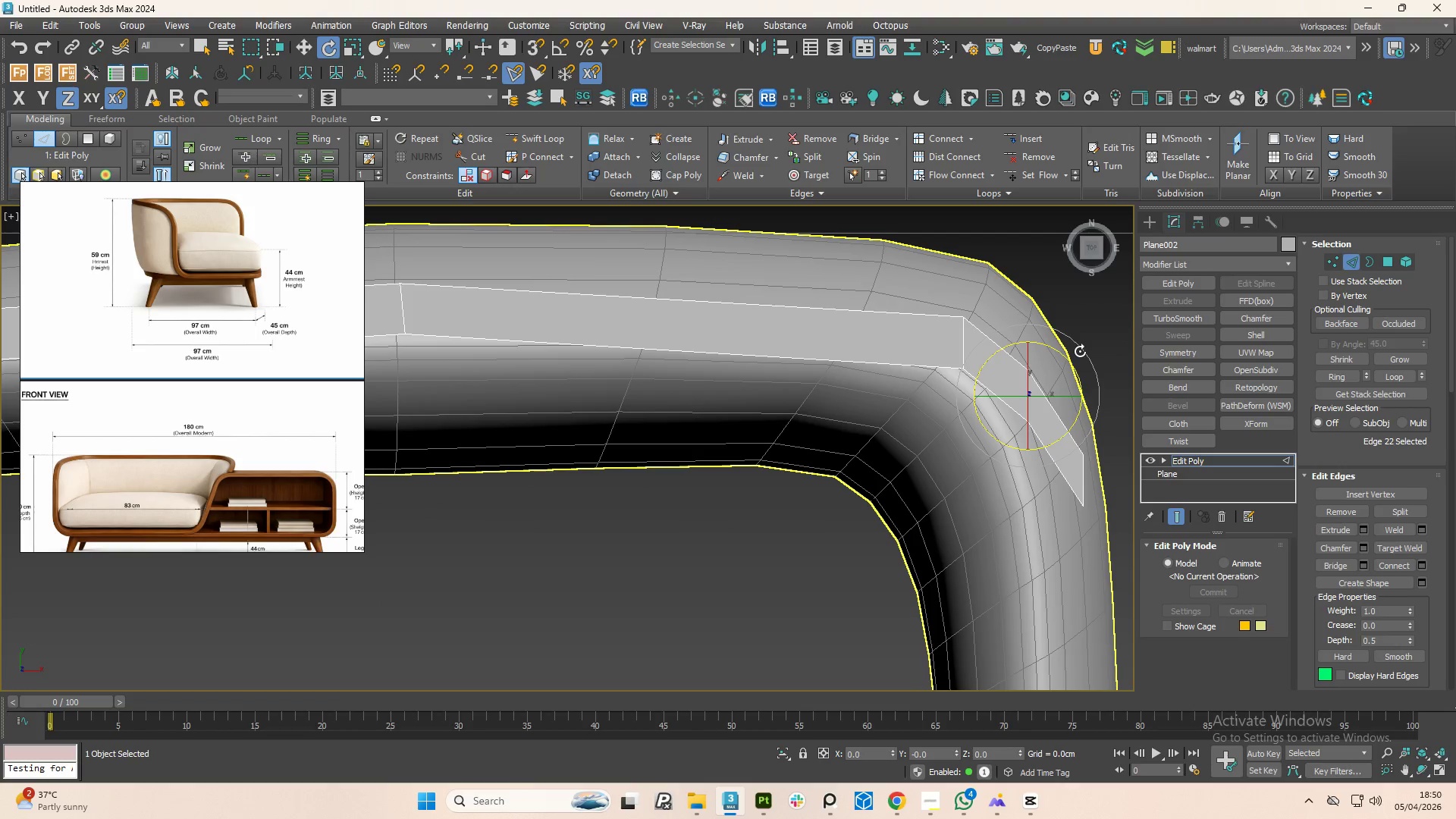 
left_click_drag(start_coordinate=[1080, 351], to_coordinate=[1109, 403])
 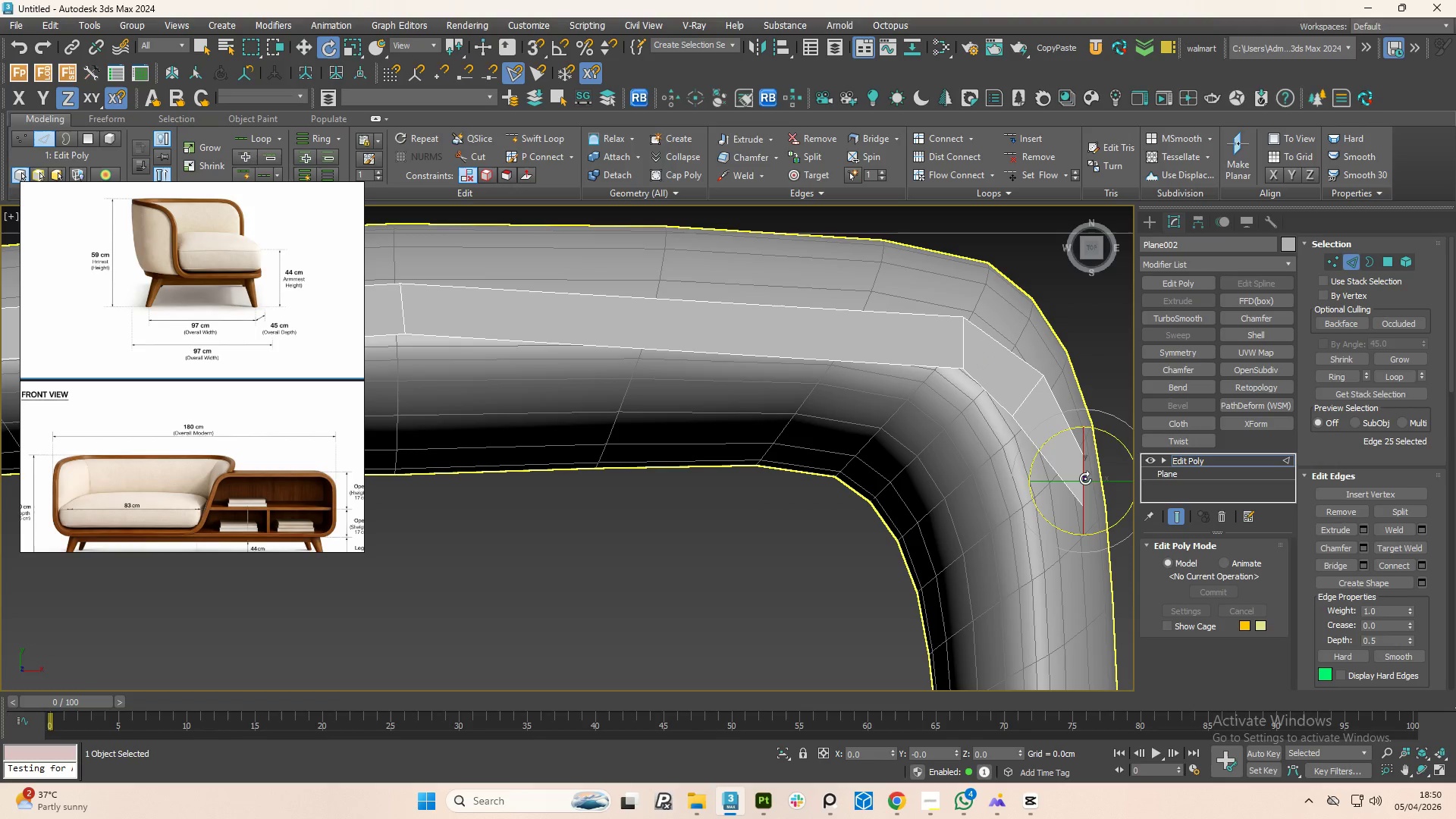 
double_click([1085, 479])
 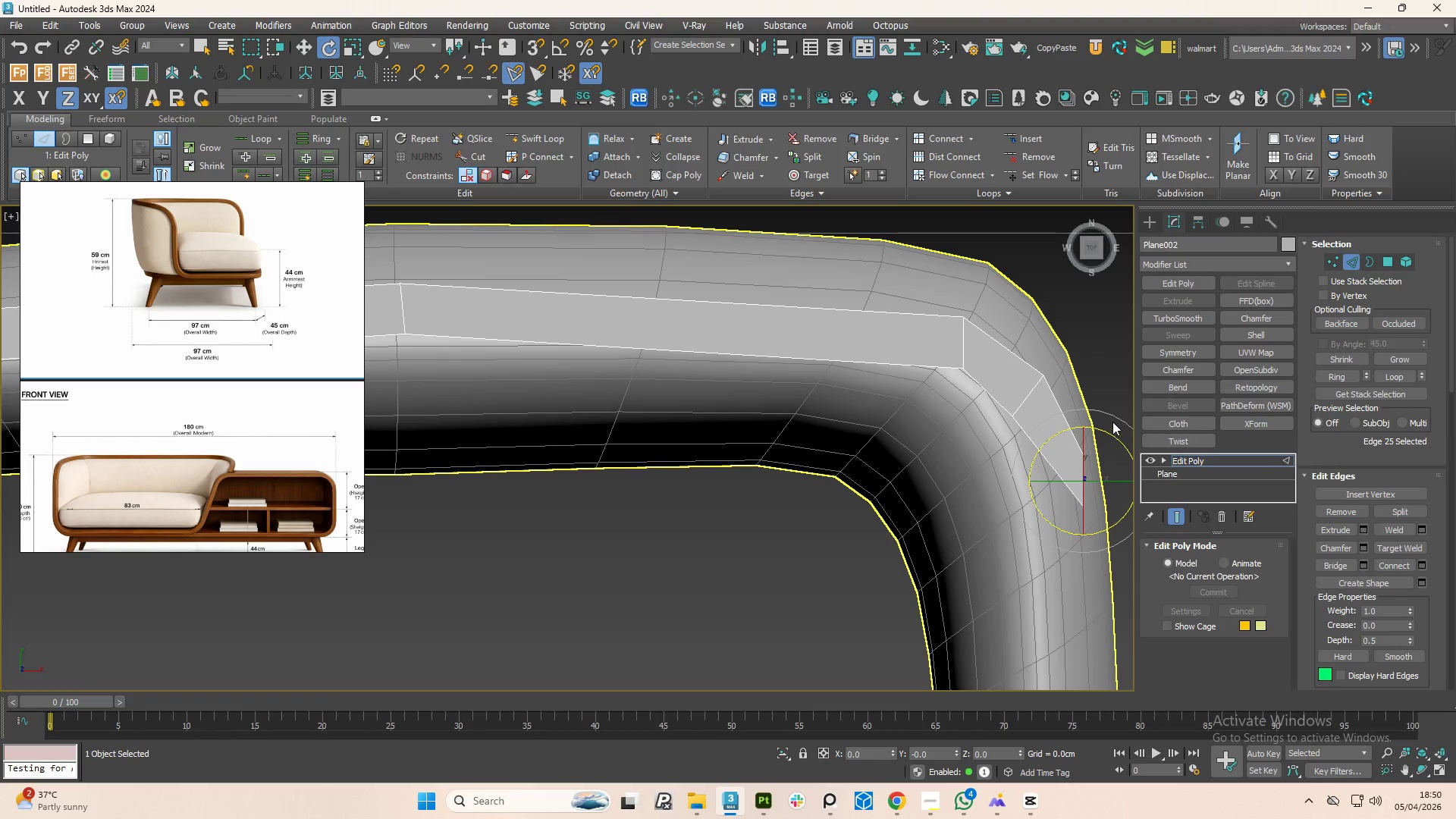 
left_click_drag(start_coordinate=[1112, 417], to_coordinate=[1155, 524])
 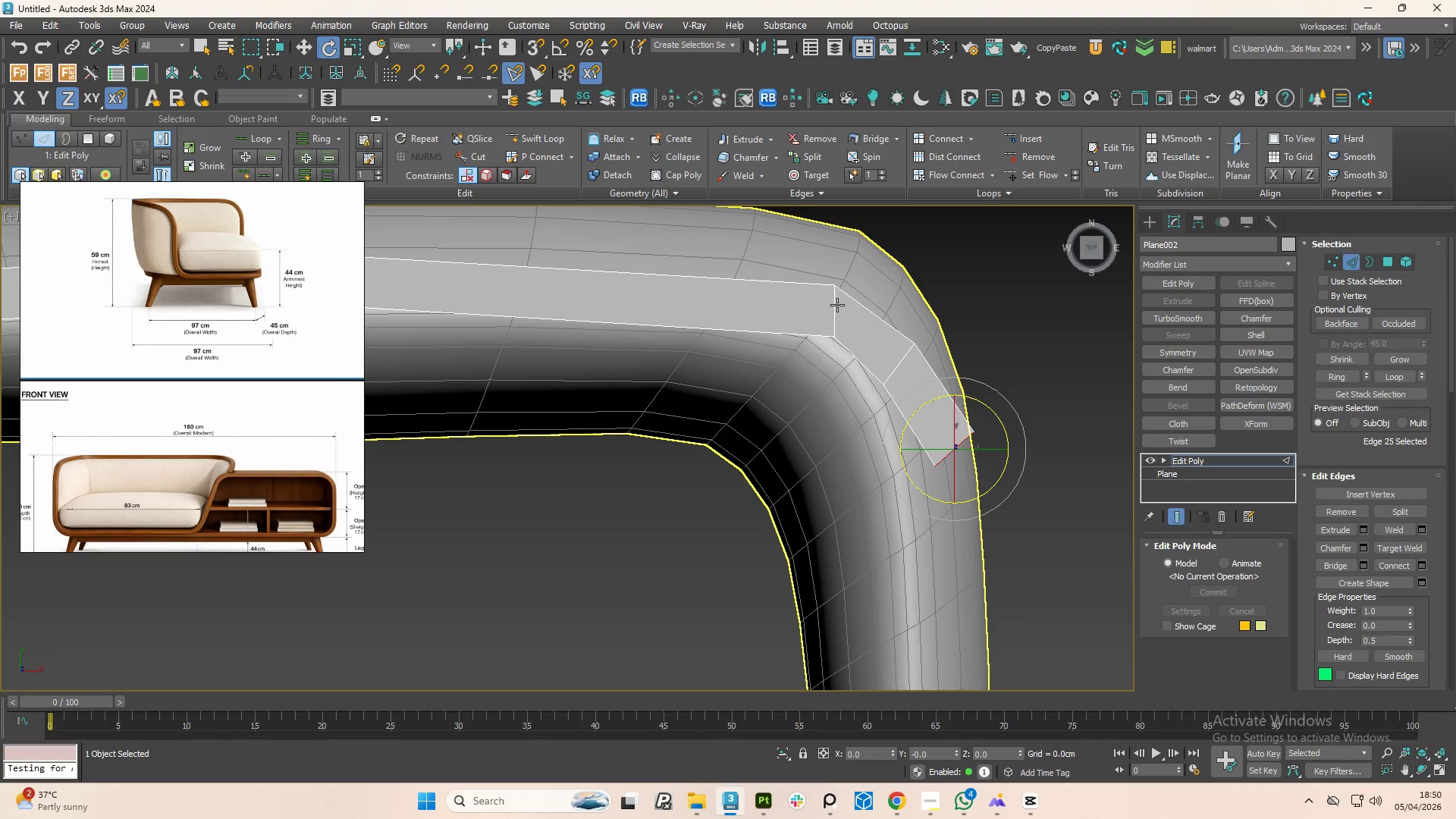 
double_click([838, 305])
 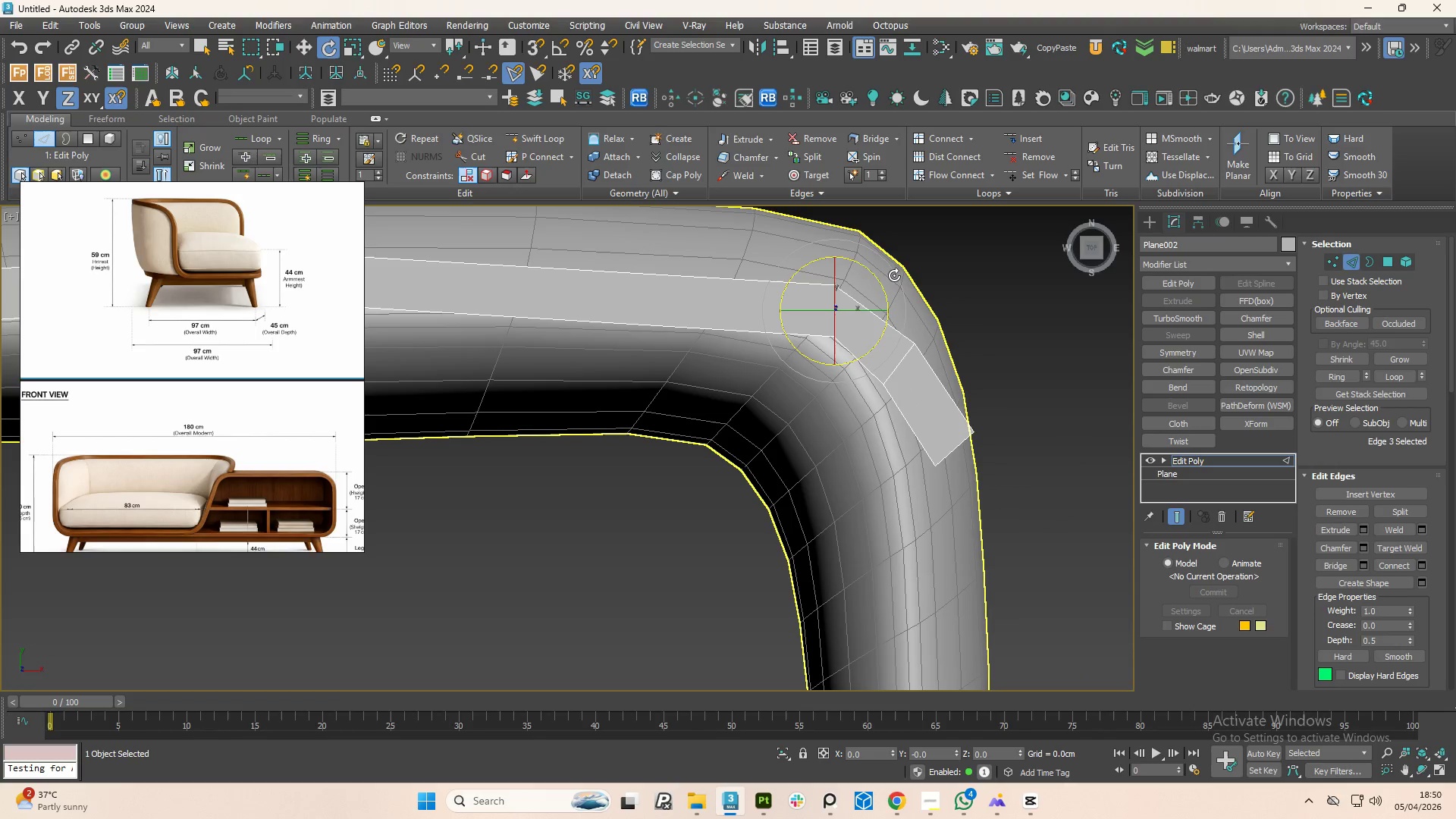 
left_click_drag(start_coordinate=[894, 275], to_coordinate=[904, 295])
 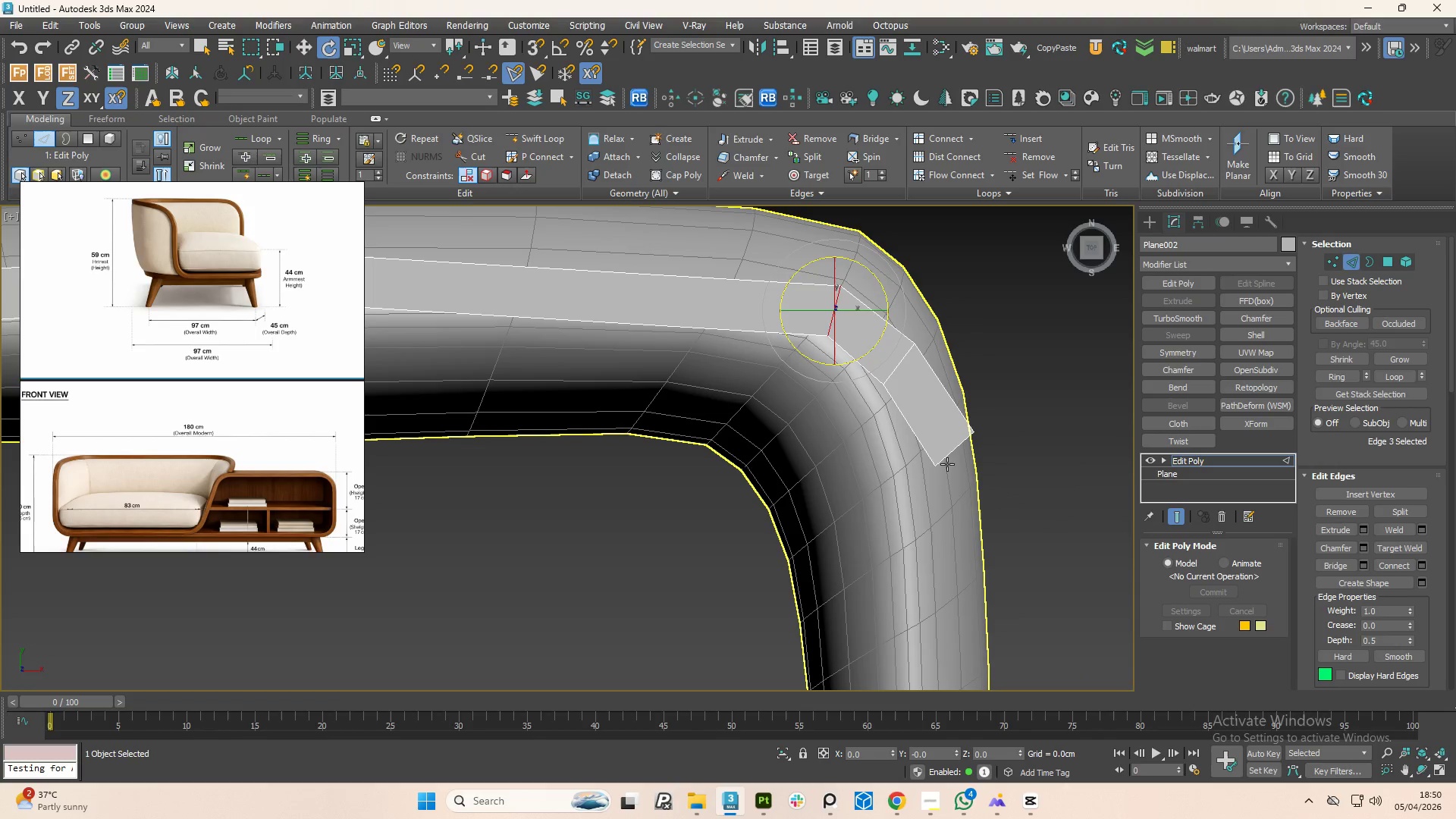 
left_click([947, 464])
 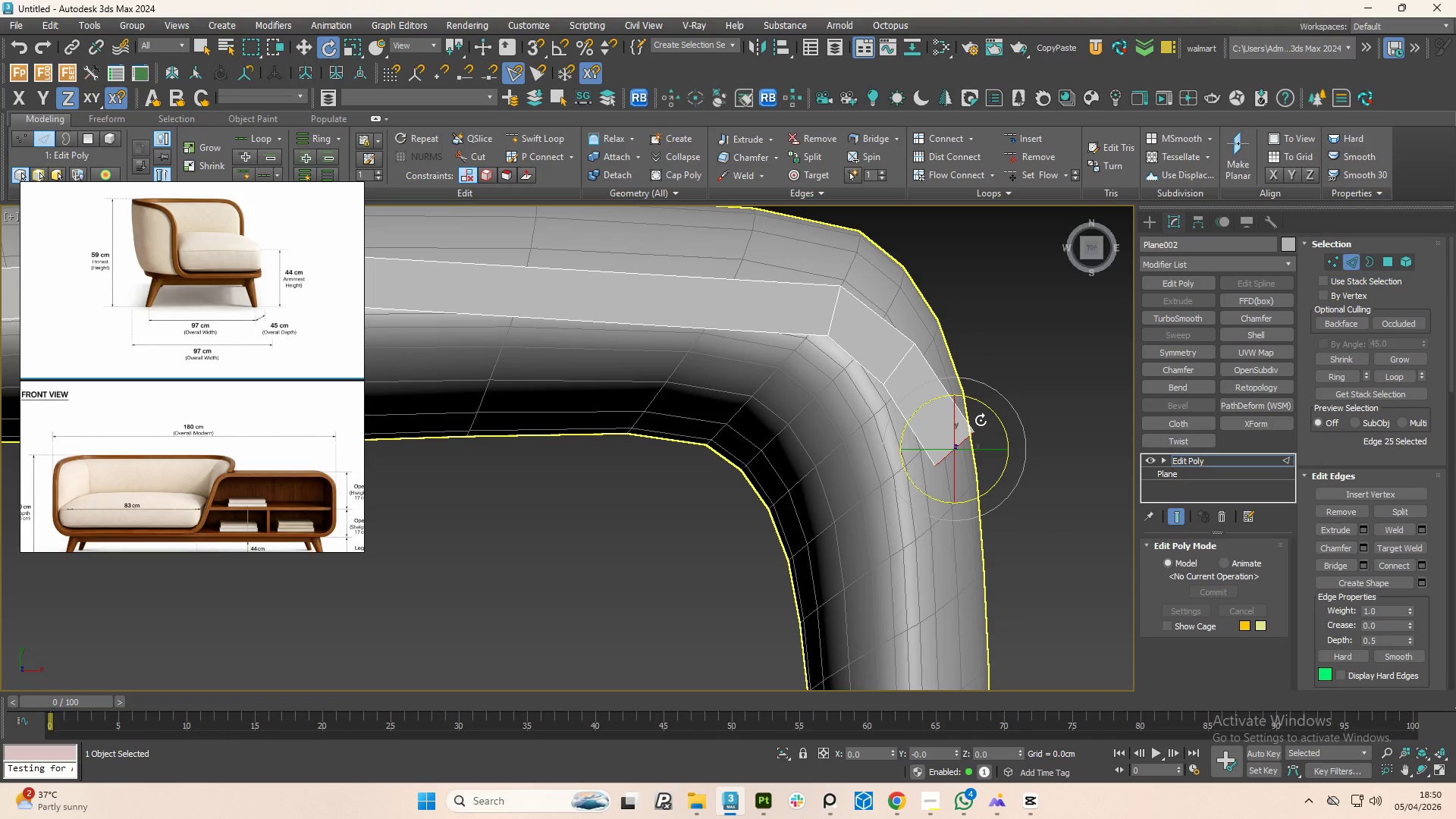 
key(W)
 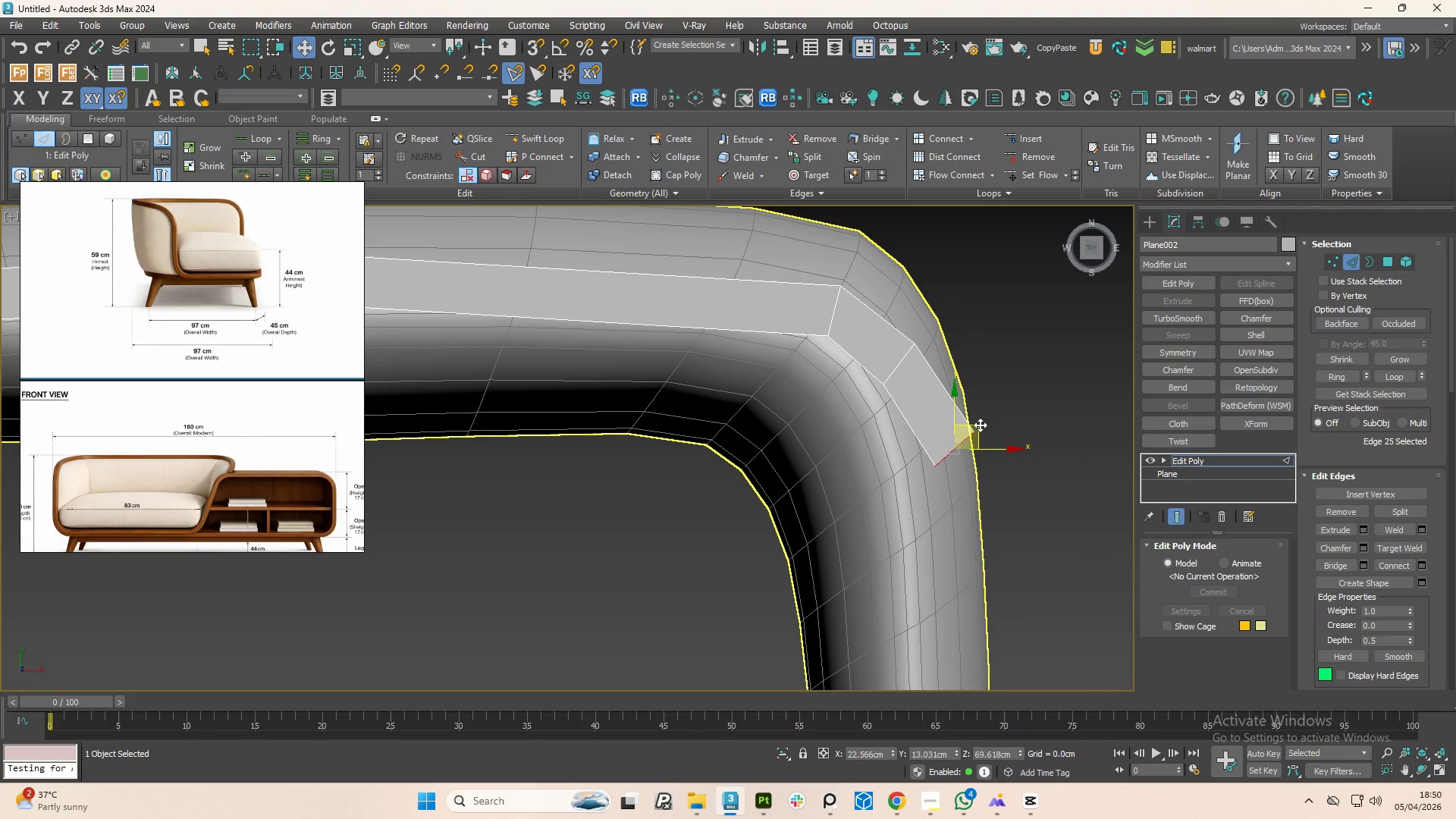 
hold_key(key=ShiftLeft, duration=1.5)
left_click_drag(start_coordinate=[980, 425], to_coordinate=[981, 507])
 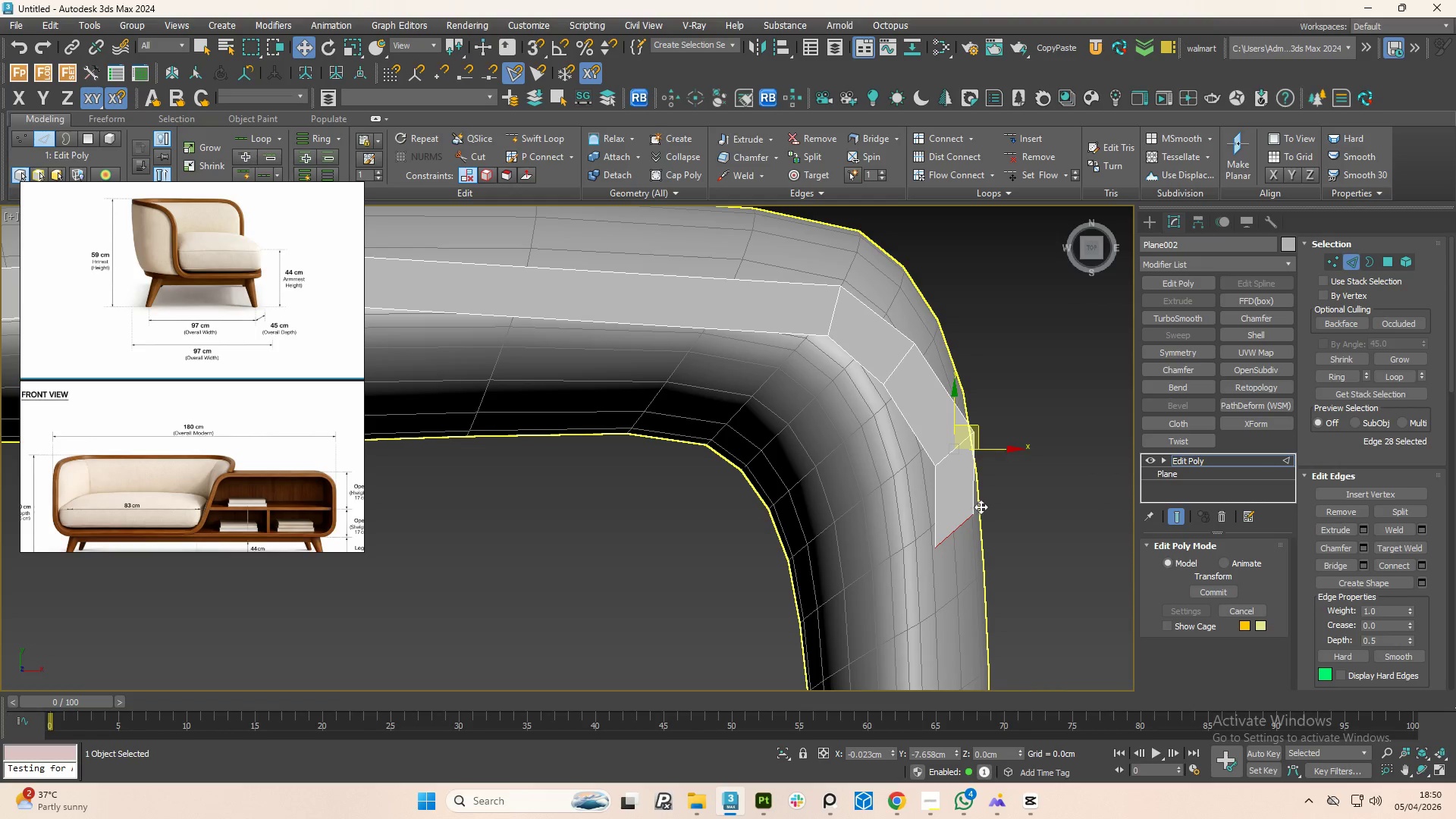 
key(Shift+ShiftLeft)
 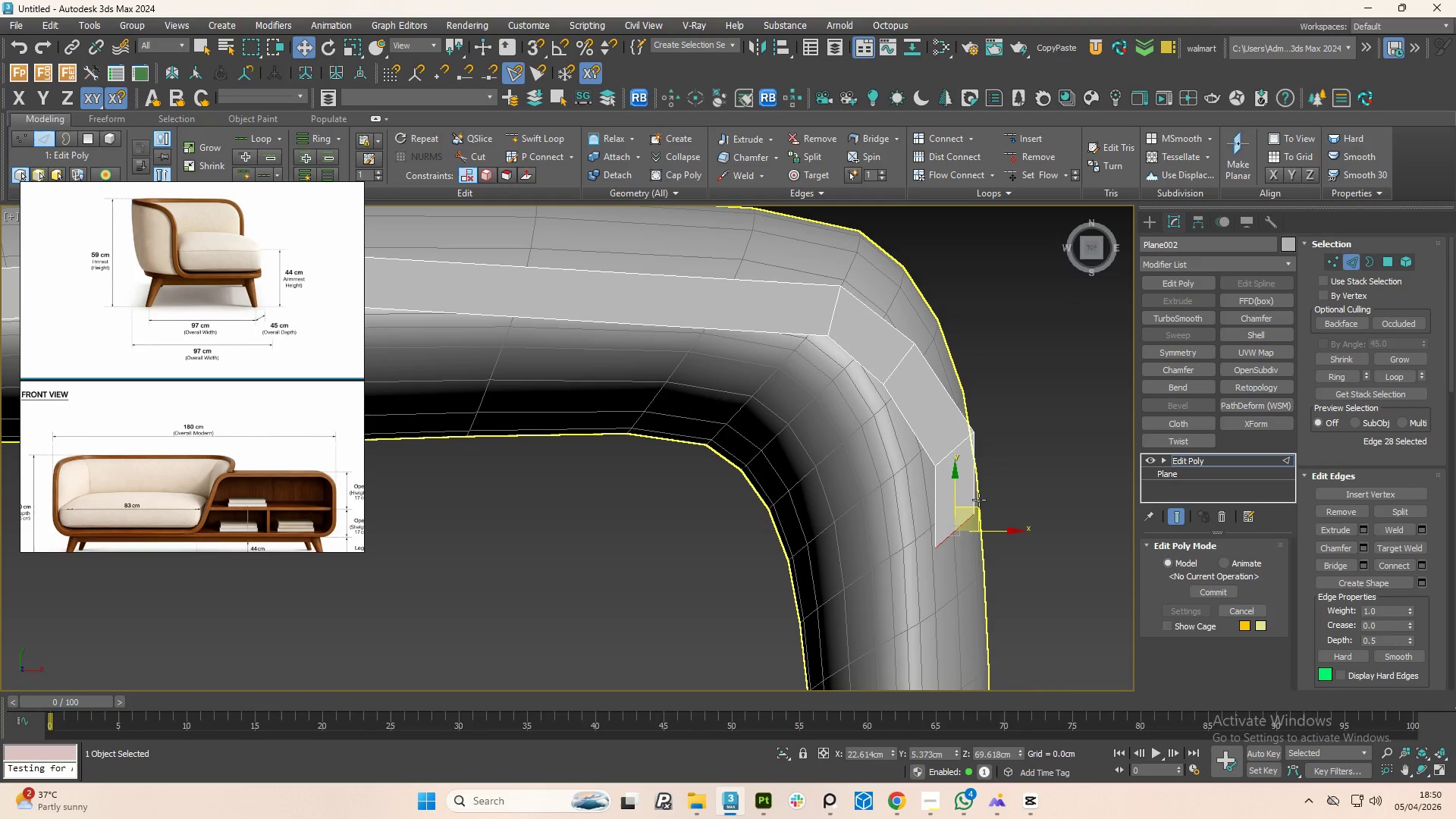 
key(Shift+ShiftLeft)
 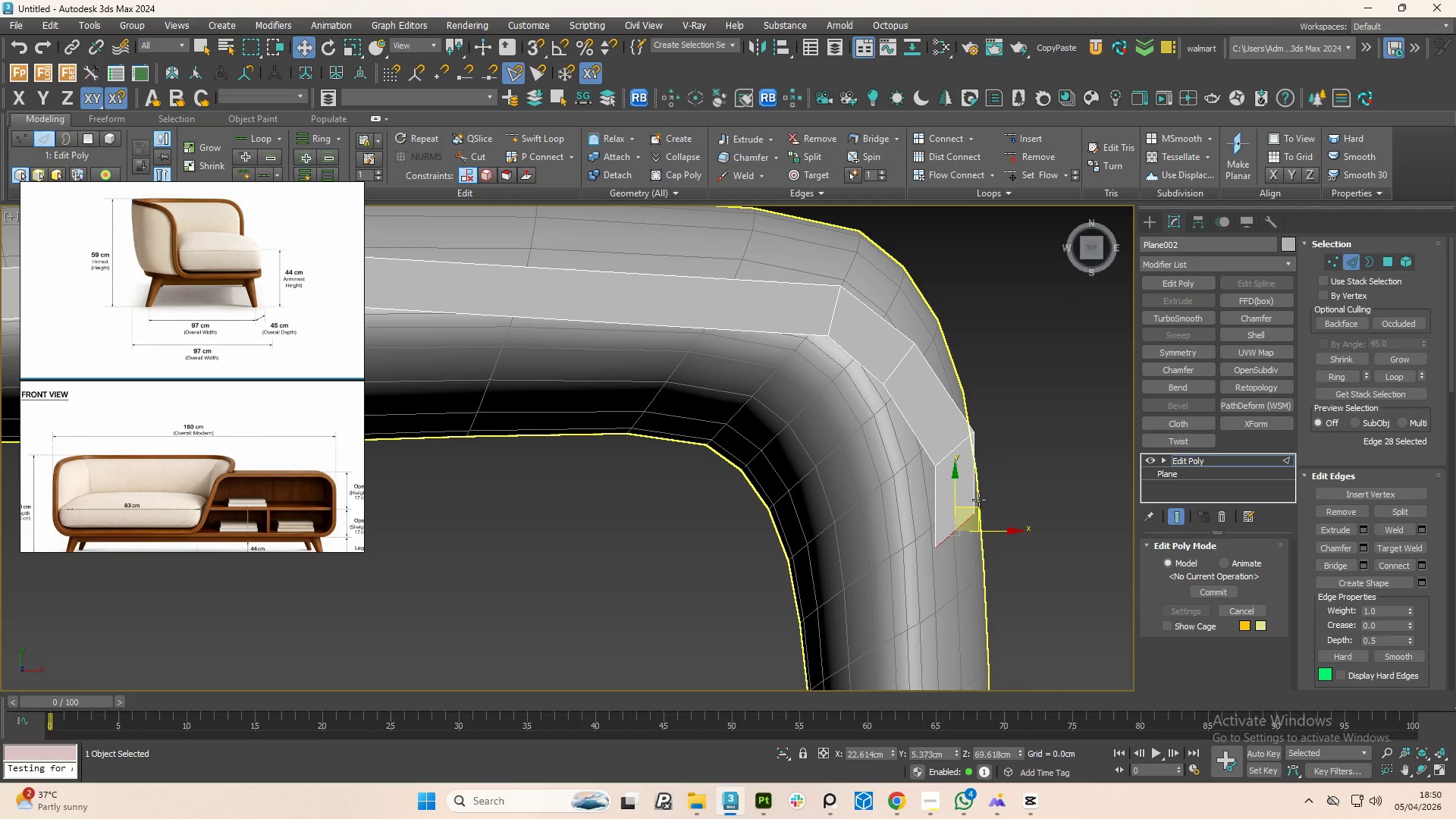 
key(Shift+ShiftLeft)
 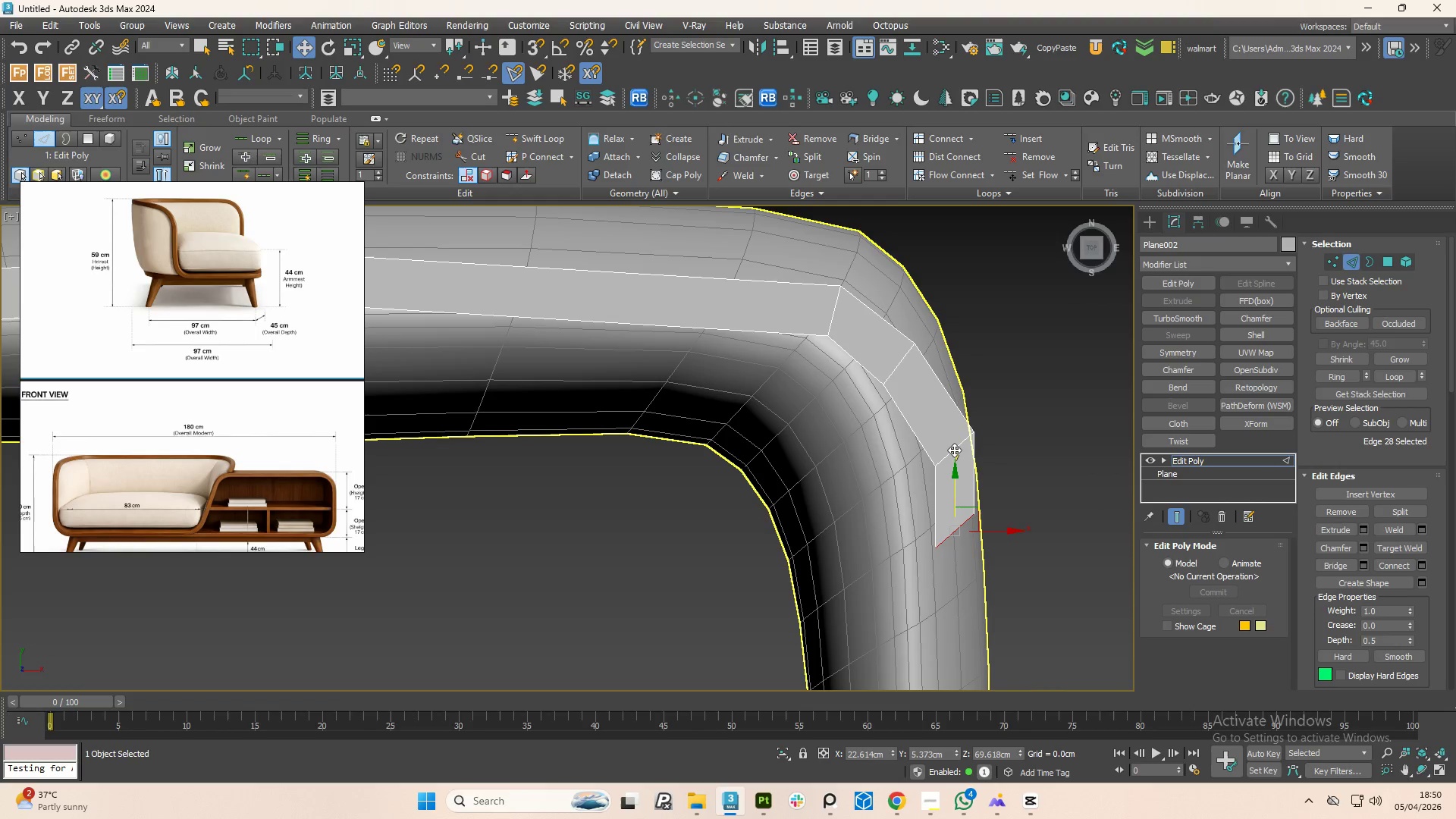 
left_click([954, 450])
 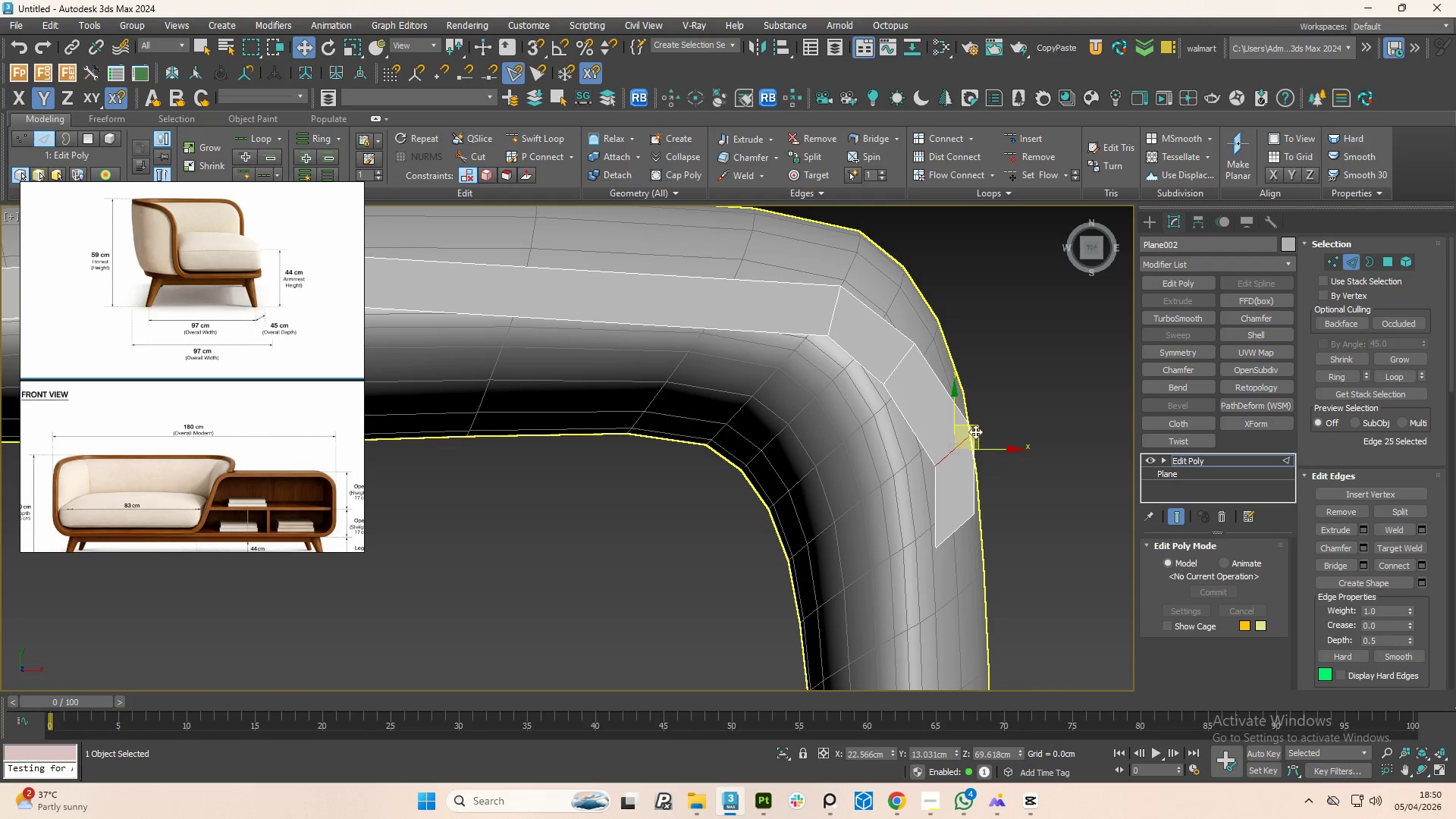 
left_click_drag(start_coordinate=[980, 426], to_coordinate=[965, 432])
 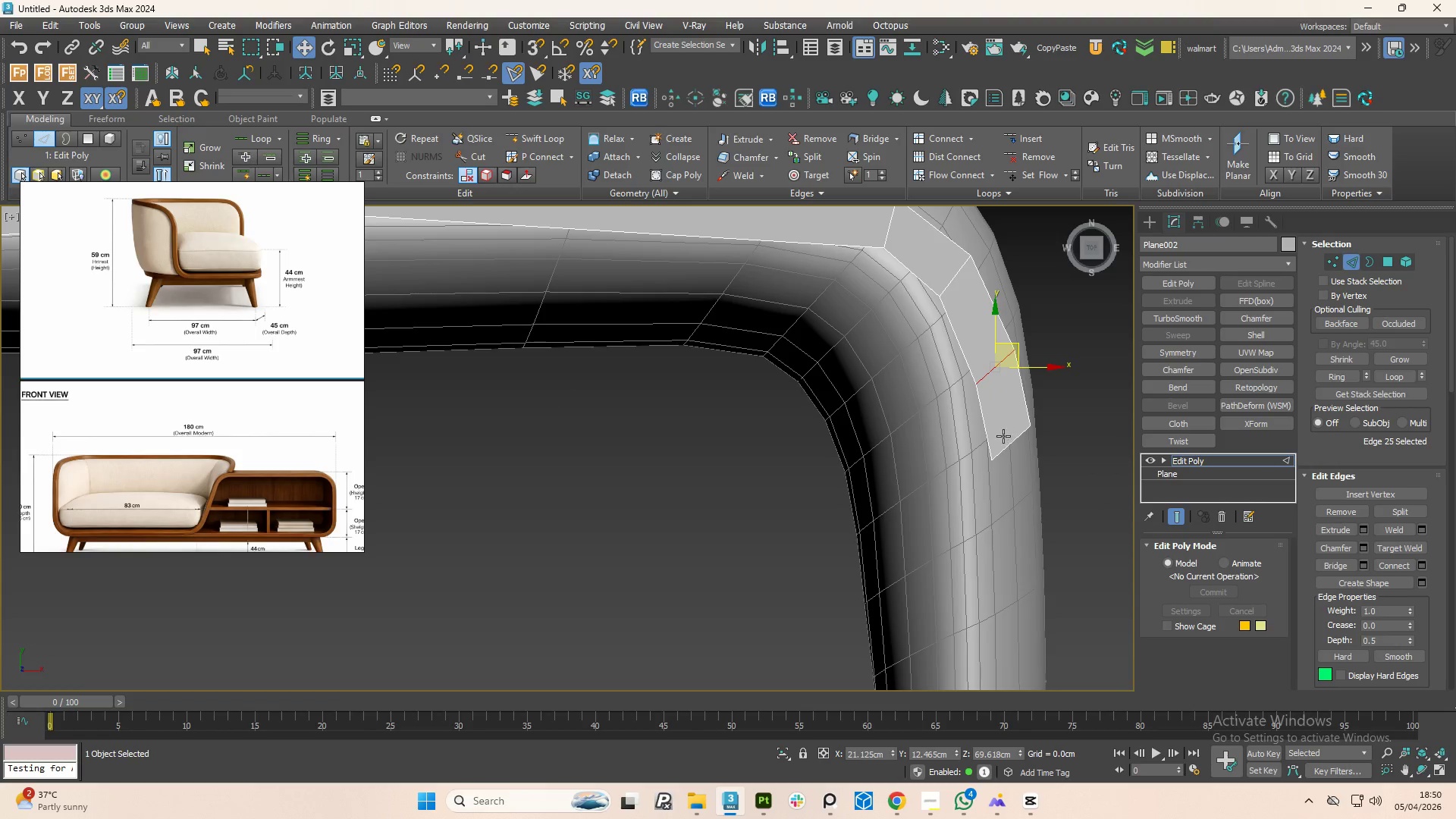 
left_click([1007, 443])
 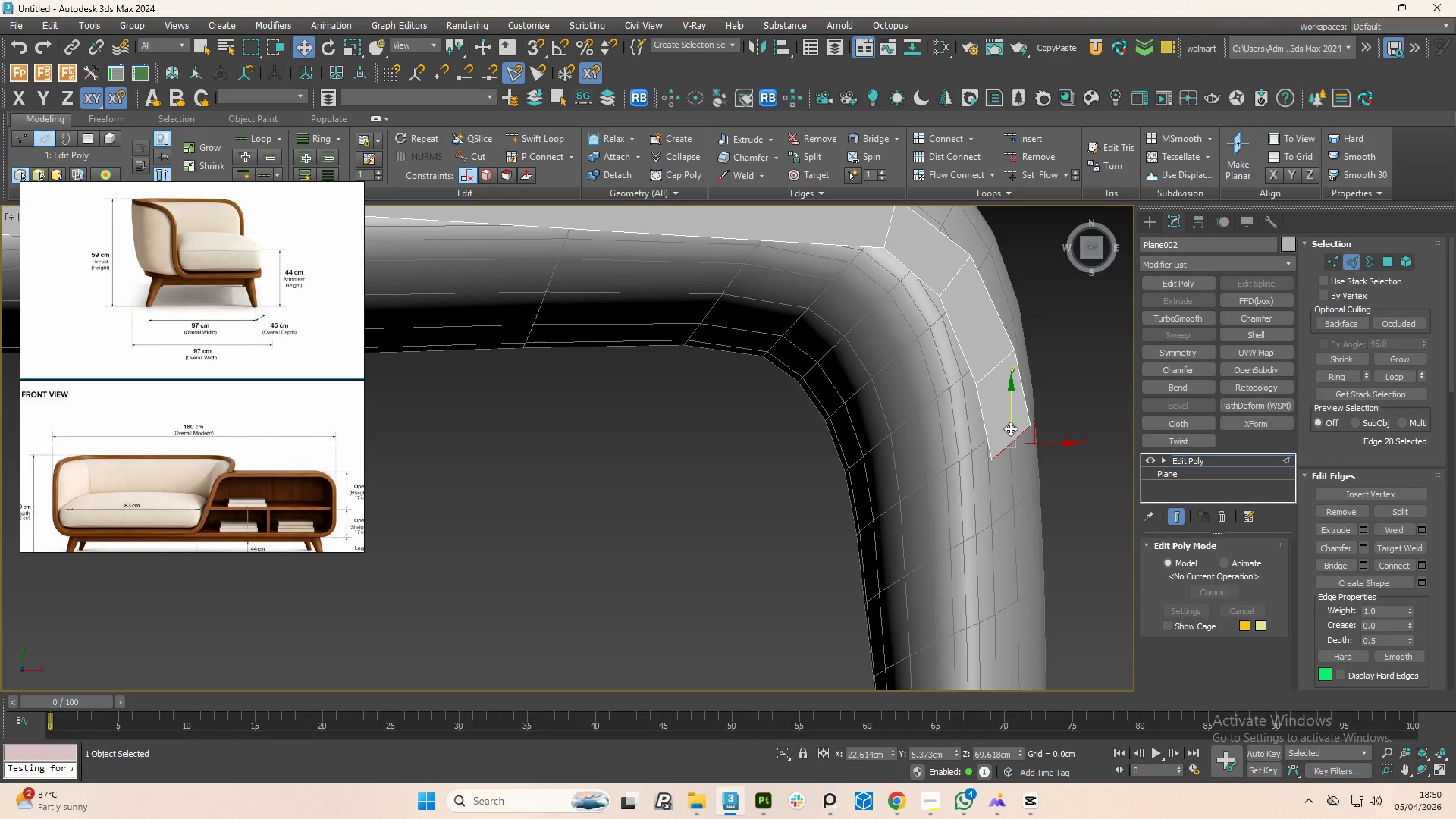 
key(E)
 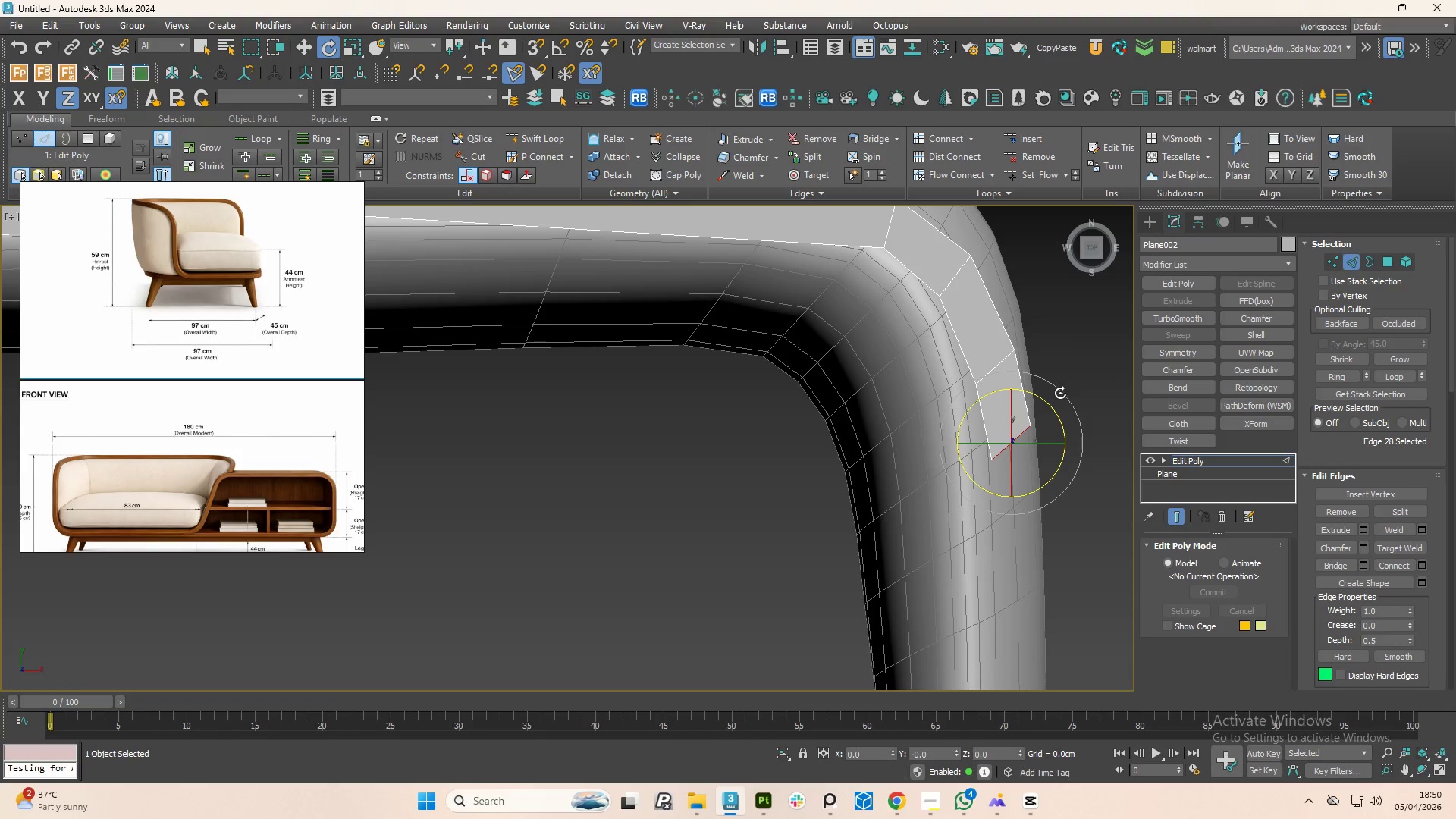 
left_click_drag(start_coordinate=[1060, 393], to_coordinate=[1075, 440])
 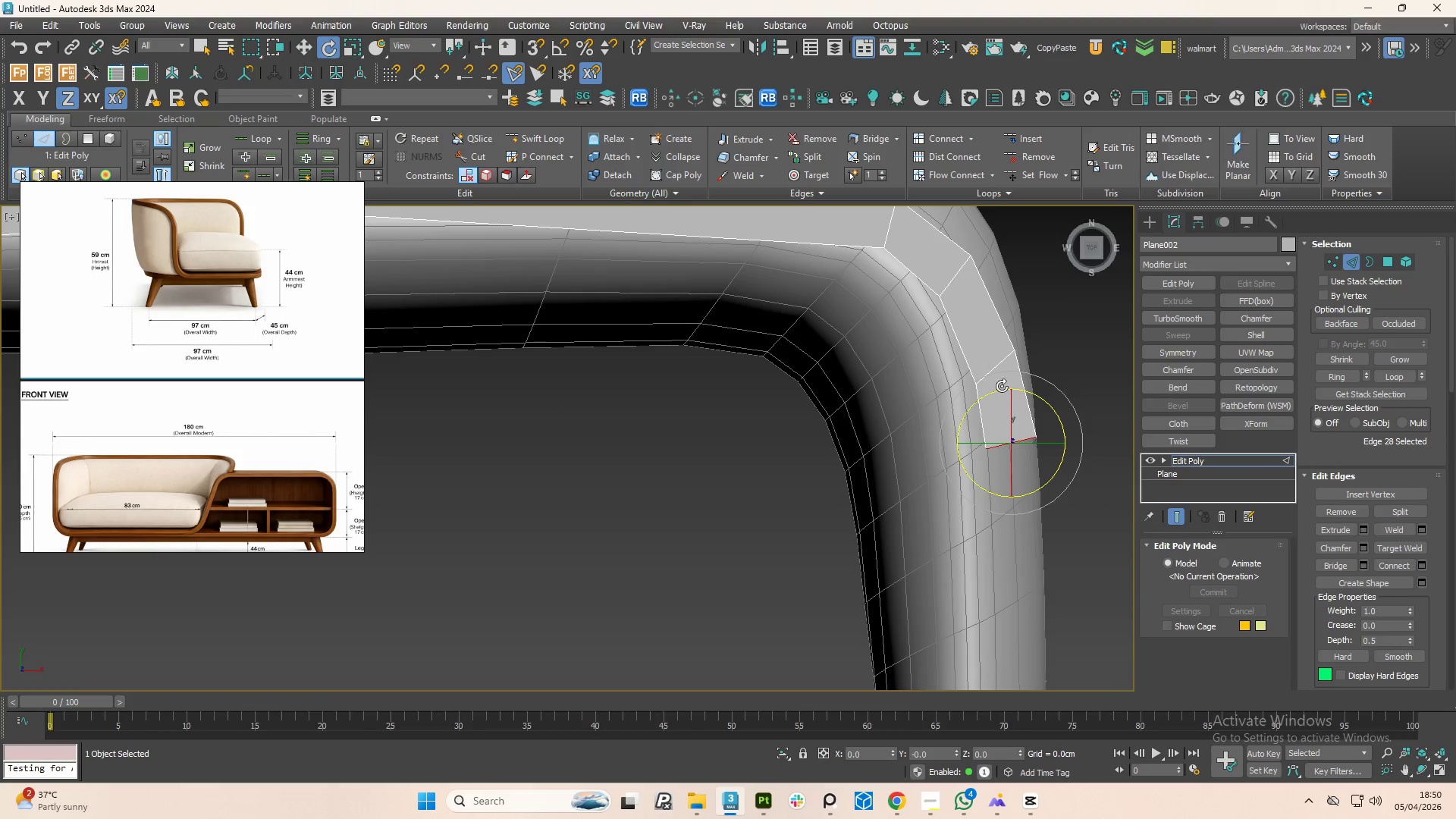 
left_click([999, 368])
 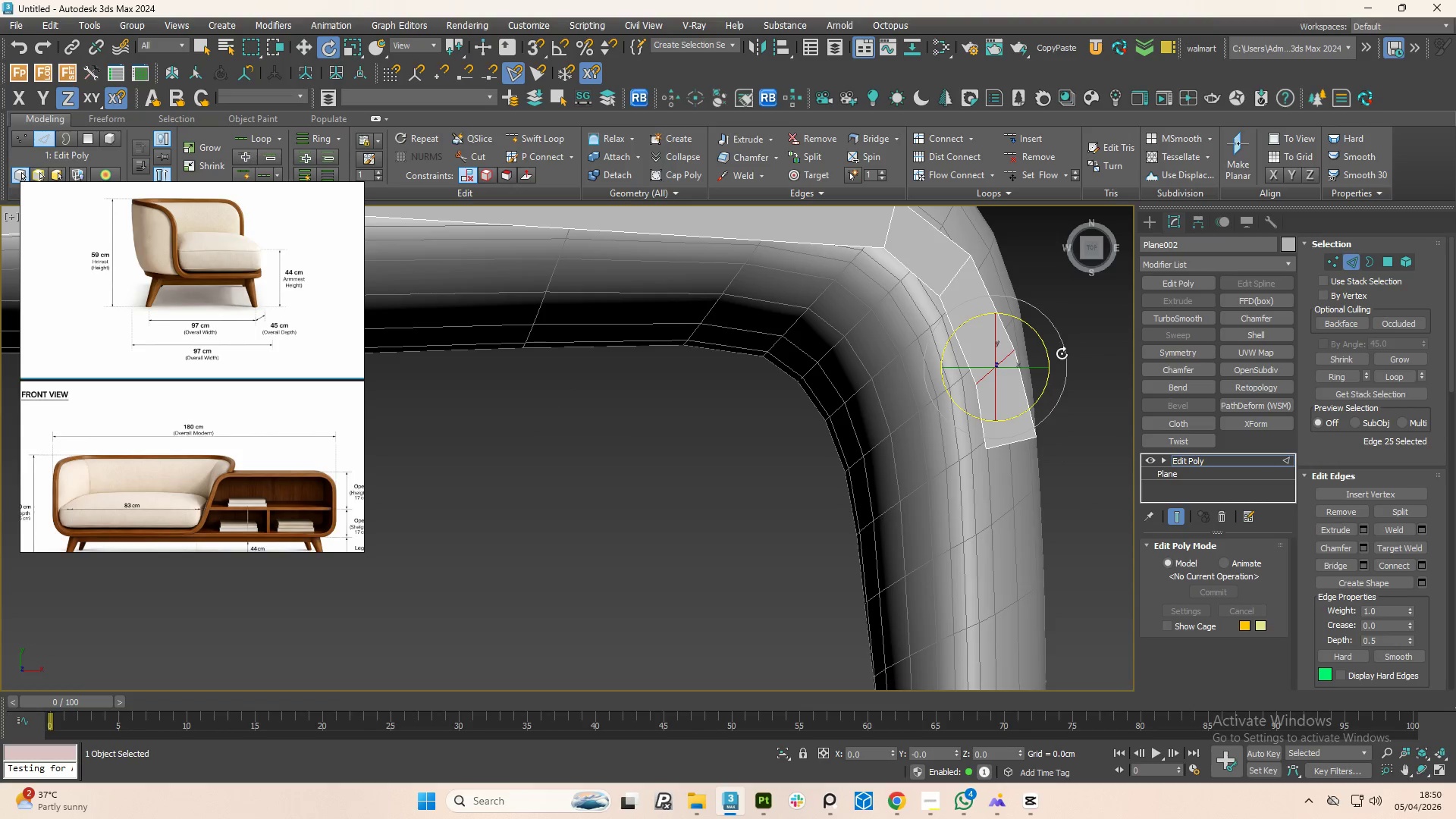 
left_click_drag(start_coordinate=[1062, 350], to_coordinate=[1071, 369])
 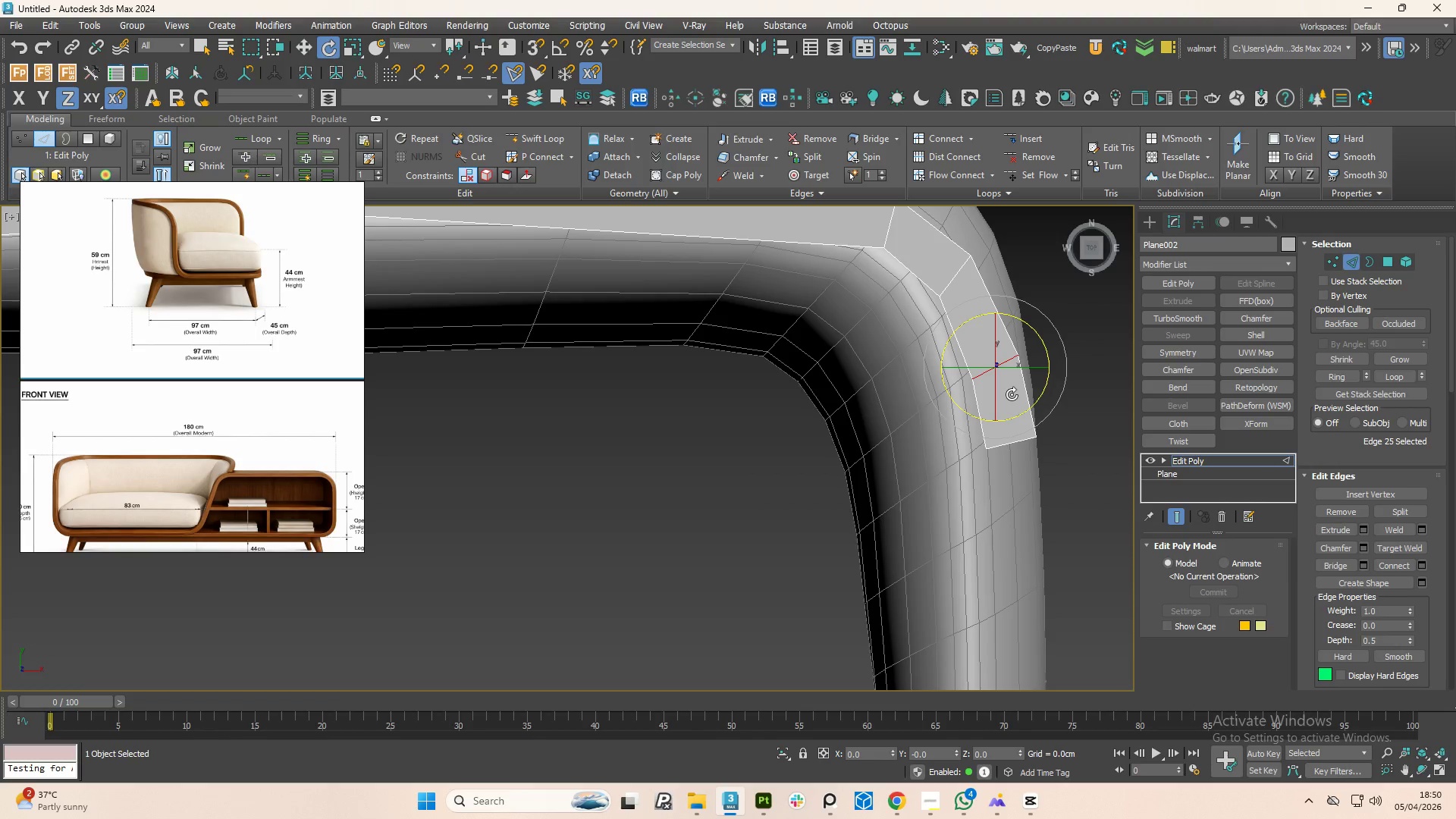 
type(22)
 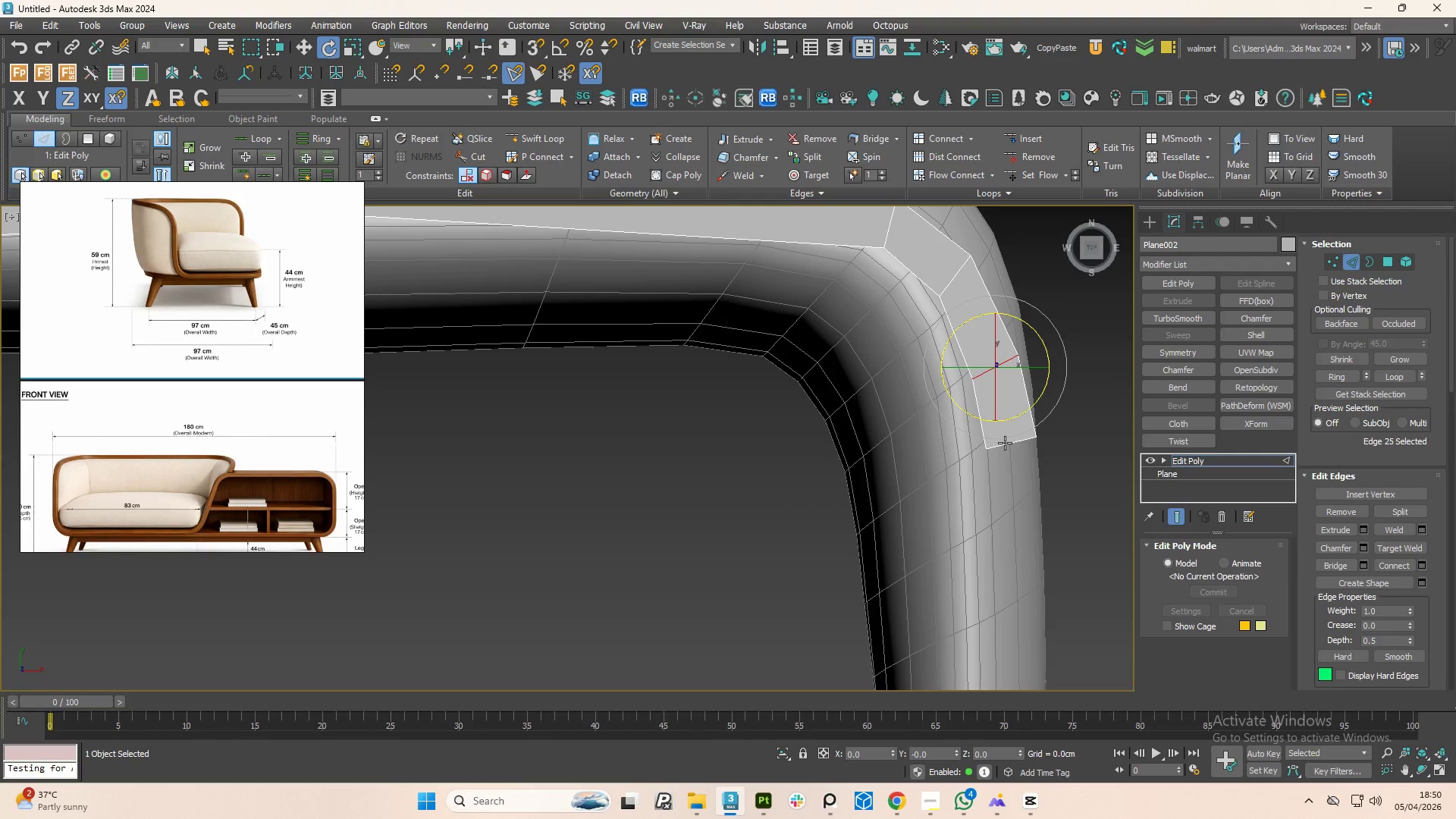 
left_click([1008, 444])
 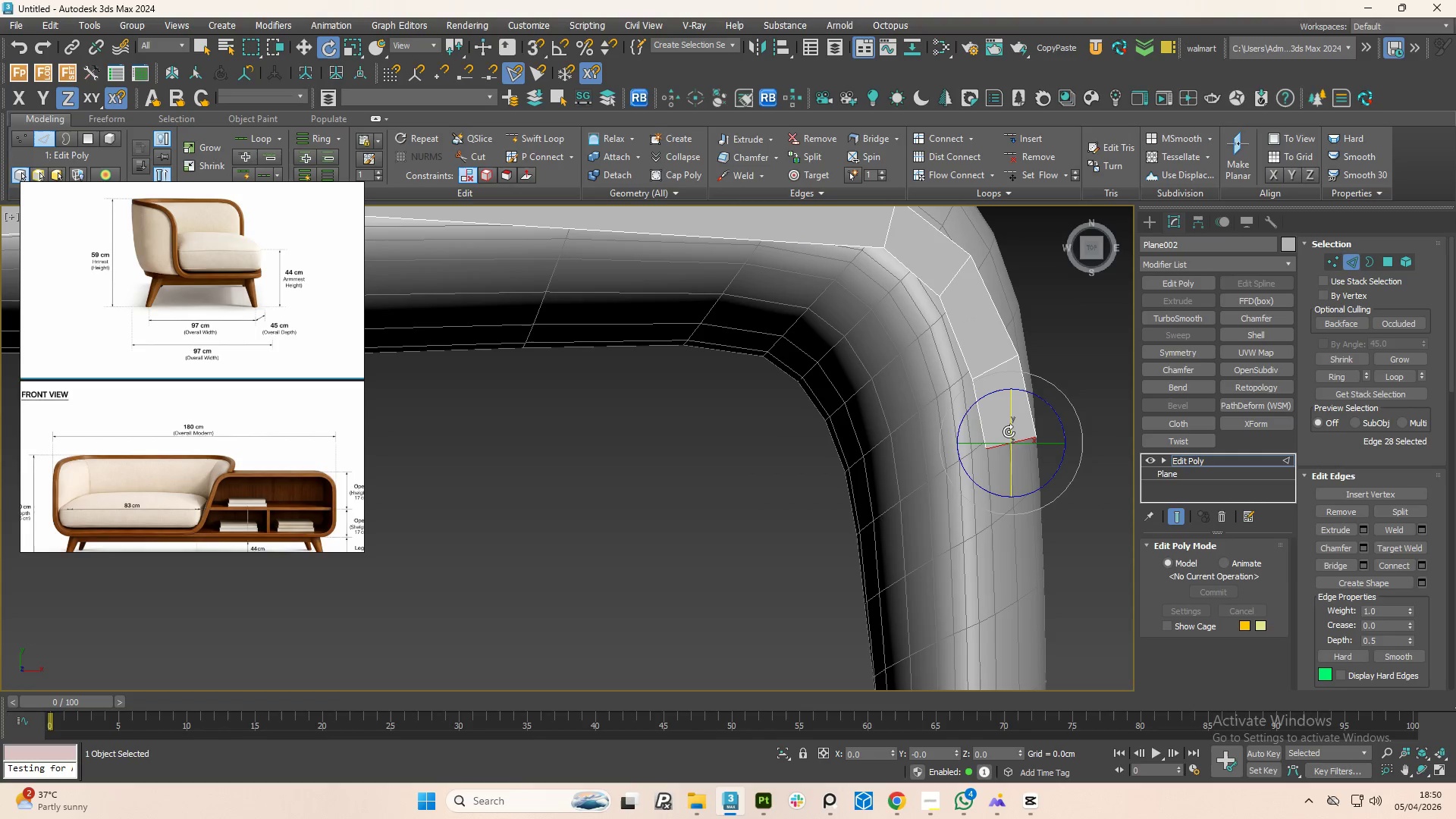 
key(W)
 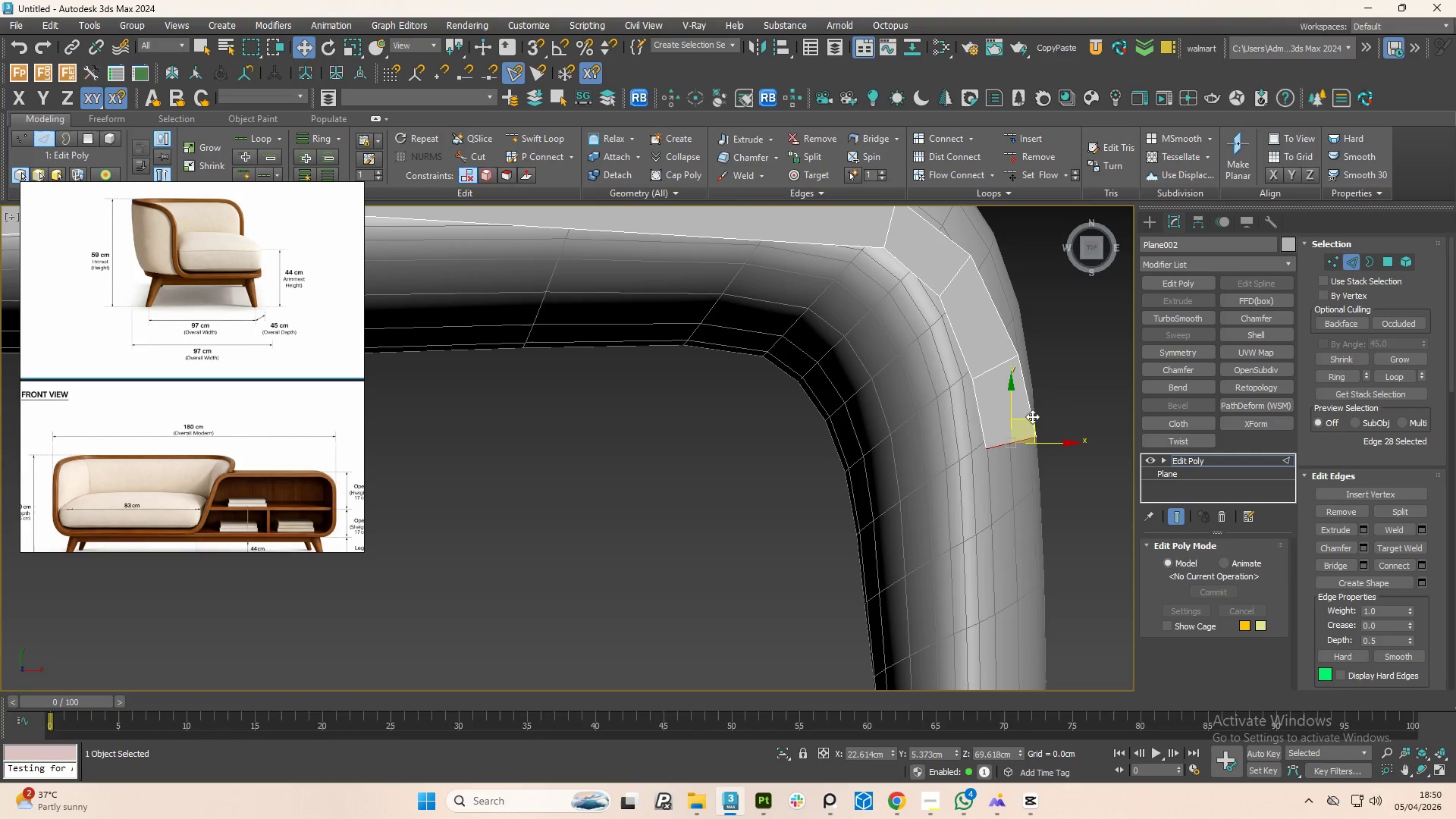 
hold_key(key=ShiftLeft, duration=1.5)
left_click_drag(start_coordinate=[1032, 416], to_coordinate=[1034, 589])
 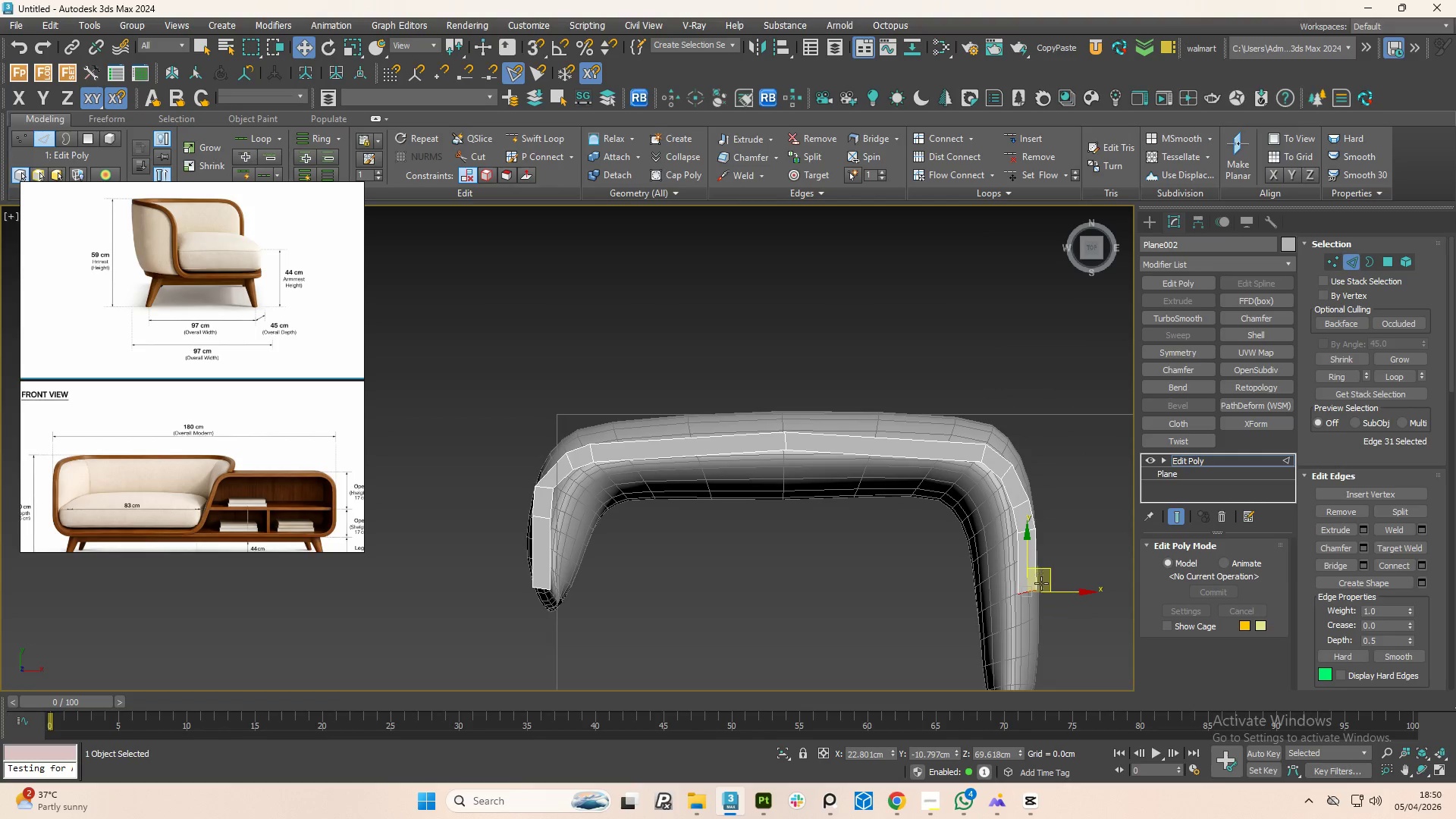 
hold_key(key=ShiftLeft, duration=0.83)
 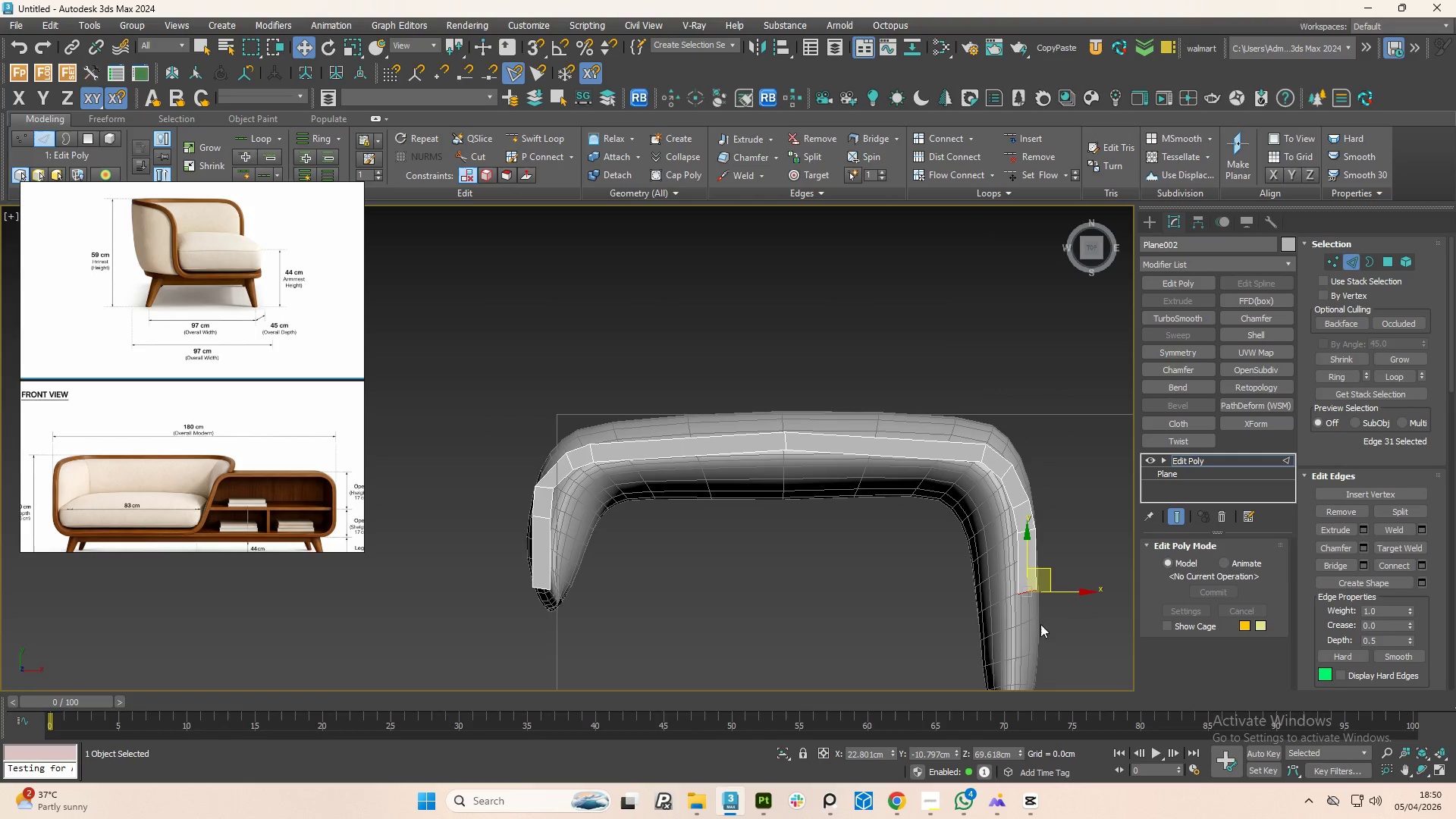 
scroll: coordinate [1041, 574], scroll_direction: down, amount: 3.0
 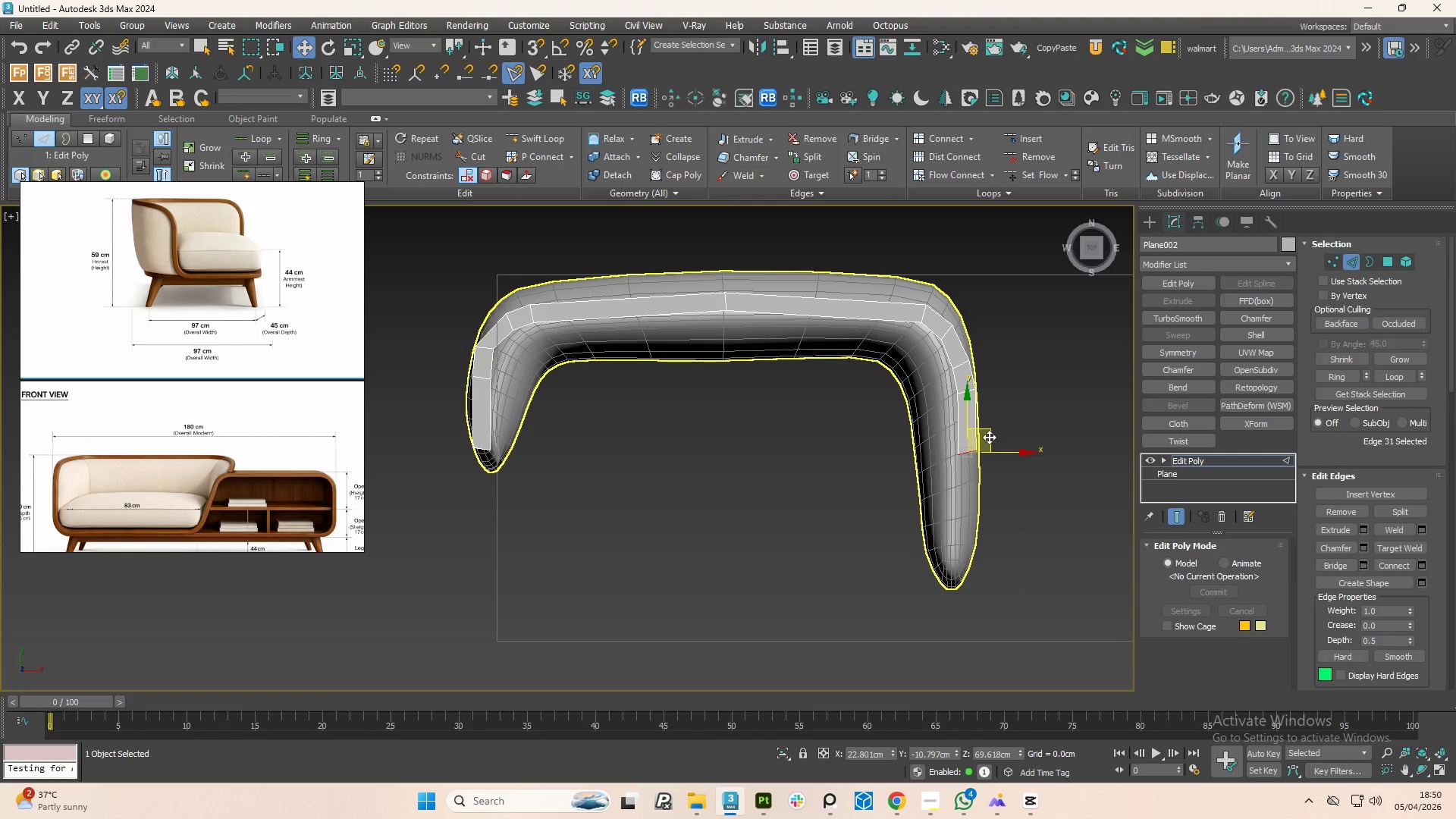 
left_click_drag(start_coordinate=[987, 431], to_coordinate=[975, 552])
 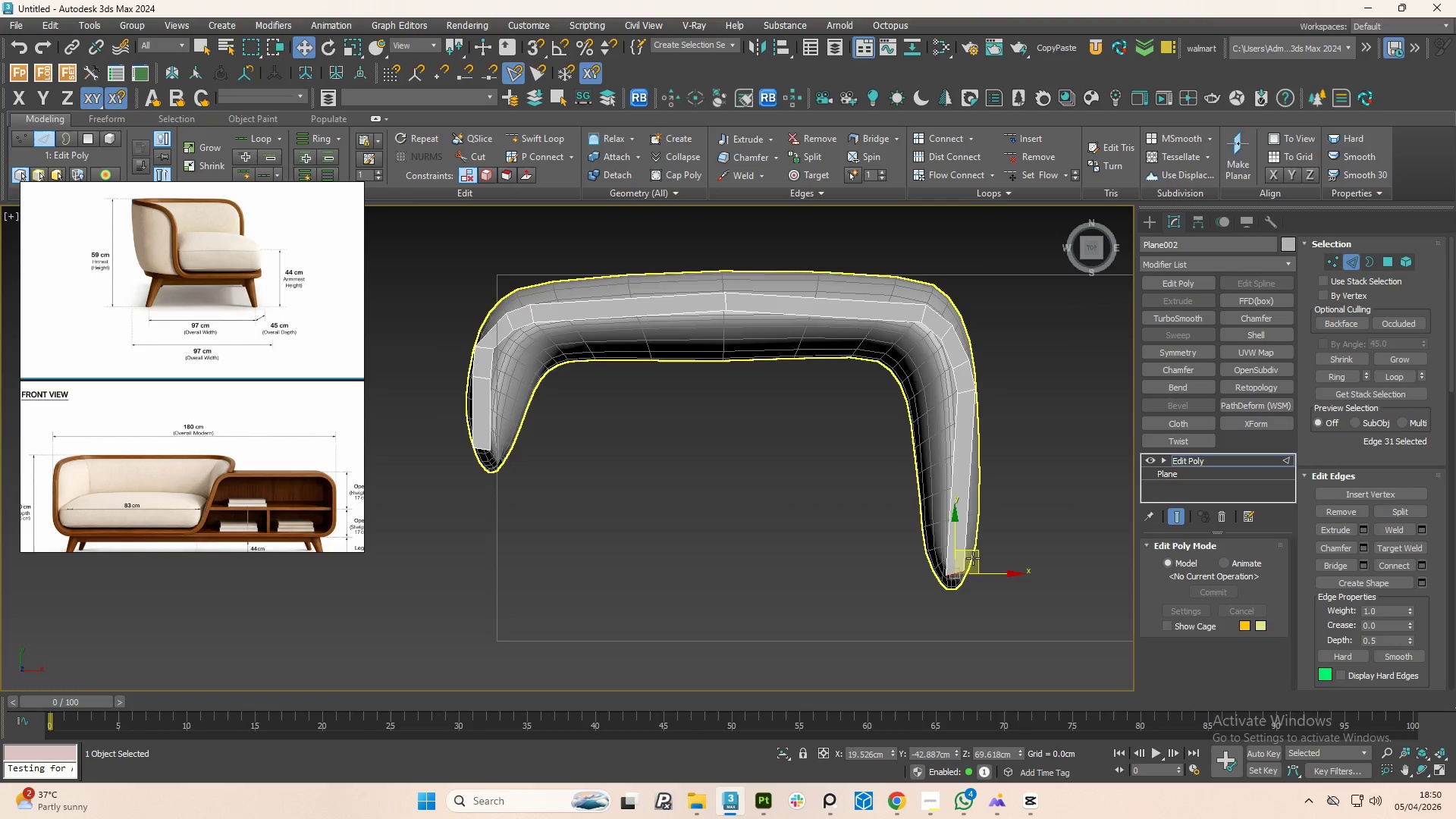 
scroll: coordinate [949, 569], scroll_direction: up, amount: 2.0
 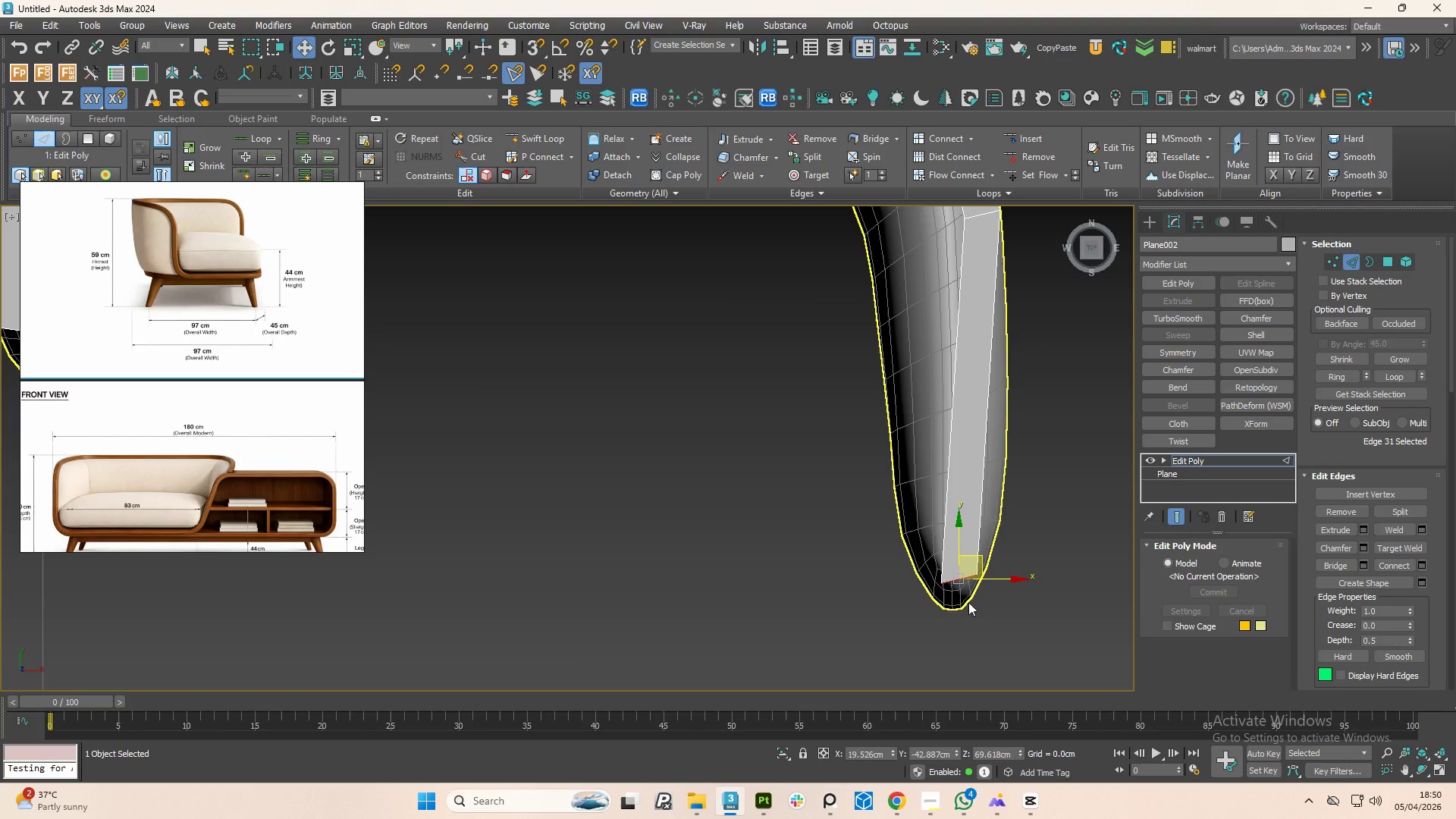 
type(1s)
 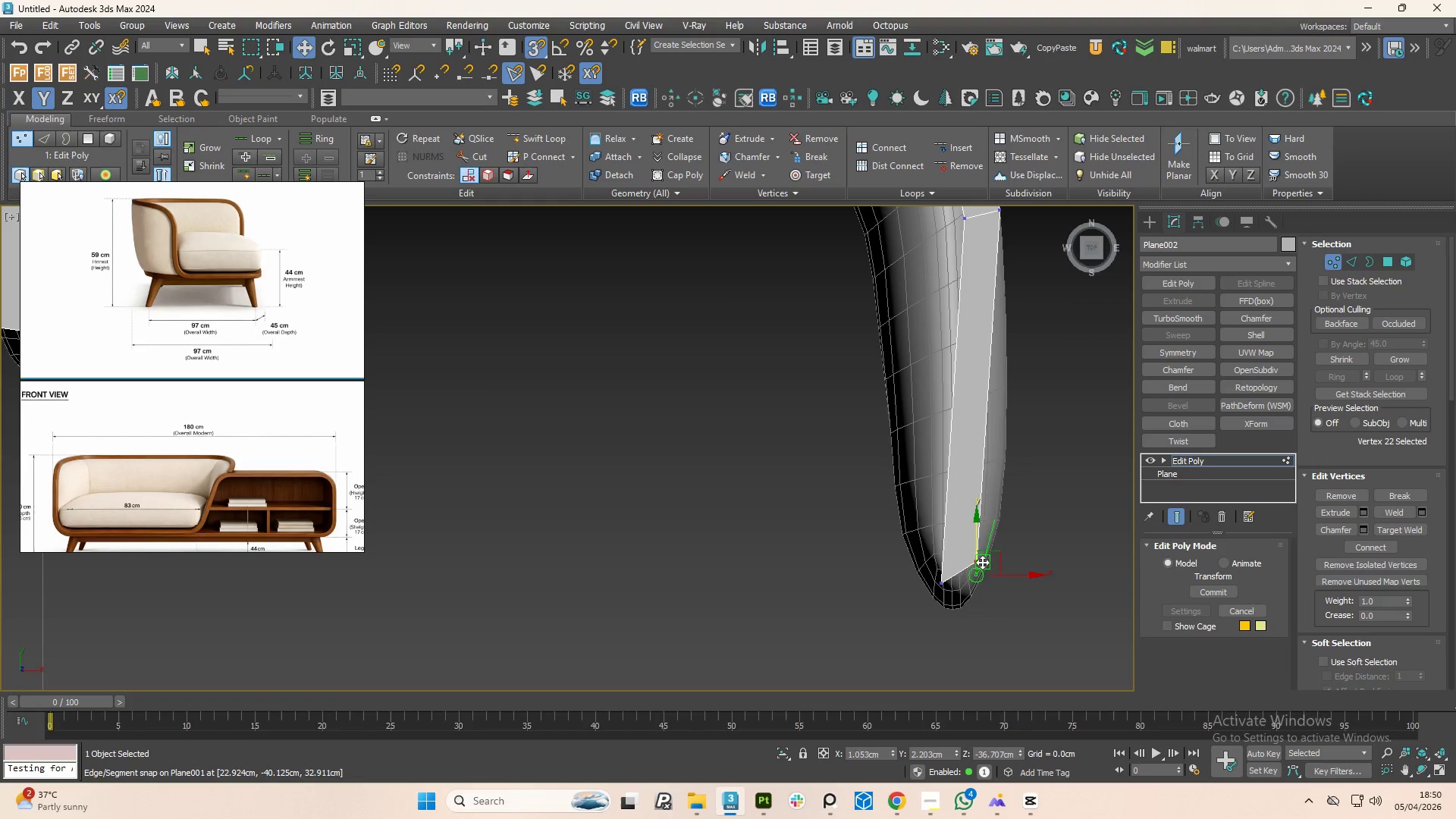 
left_click_drag(start_coordinate=[996, 608], to_coordinate=[965, 545])
 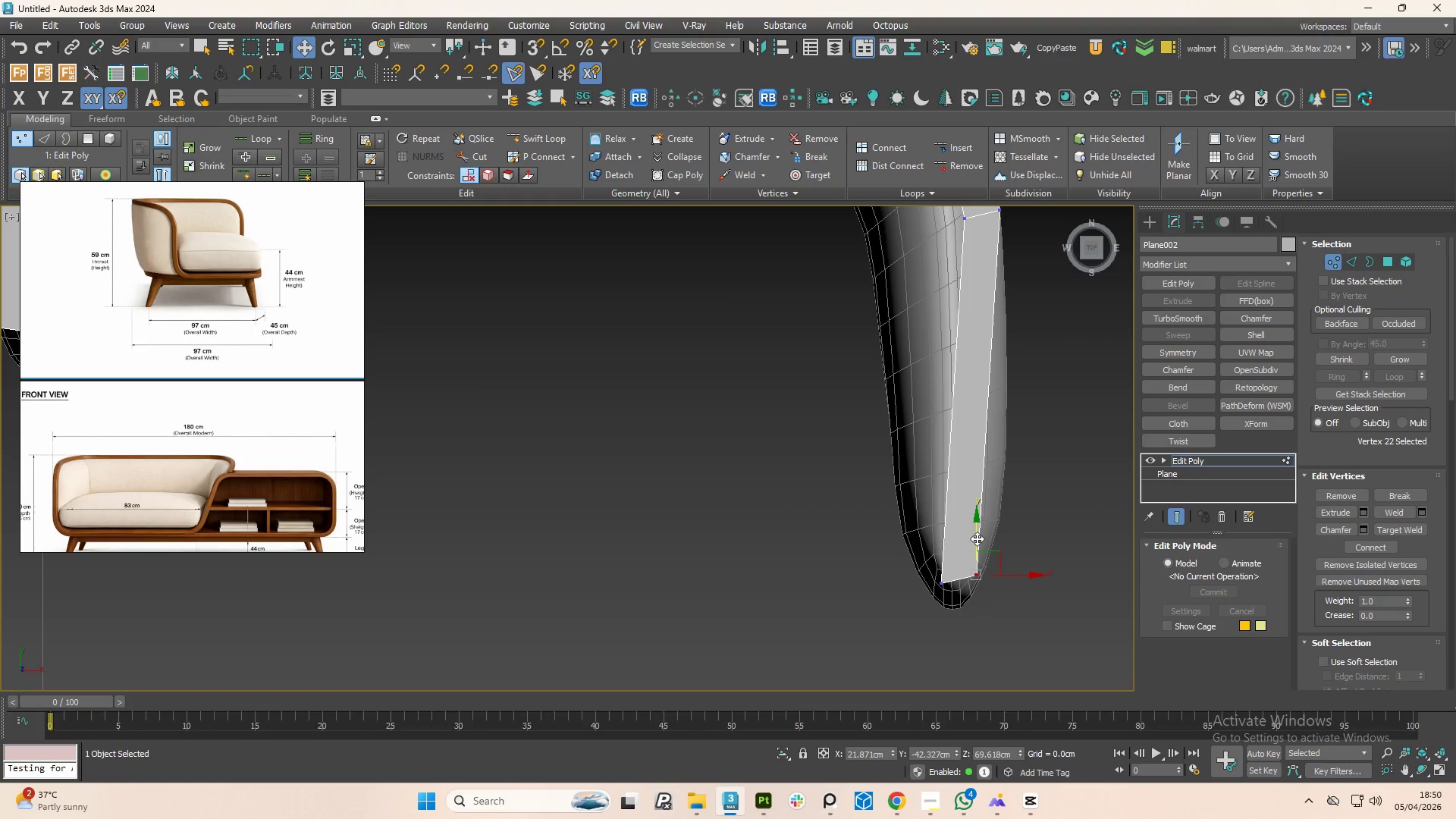 
left_click_drag(start_coordinate=[977, 538], to_coordinate=[940, 585])
 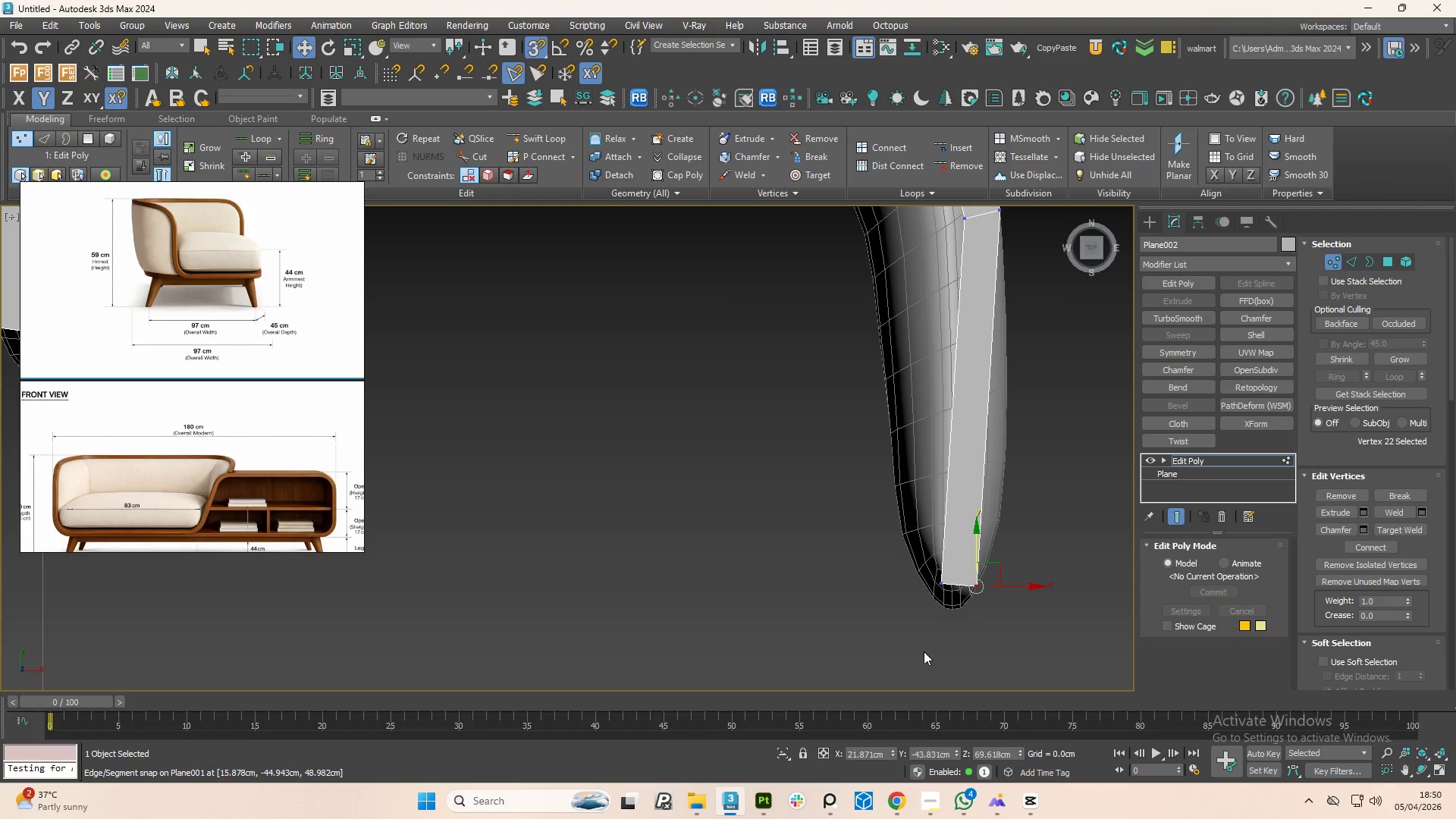 
scroll: coordinate [957, 642], scroll_direction: down, amount: 3.0
 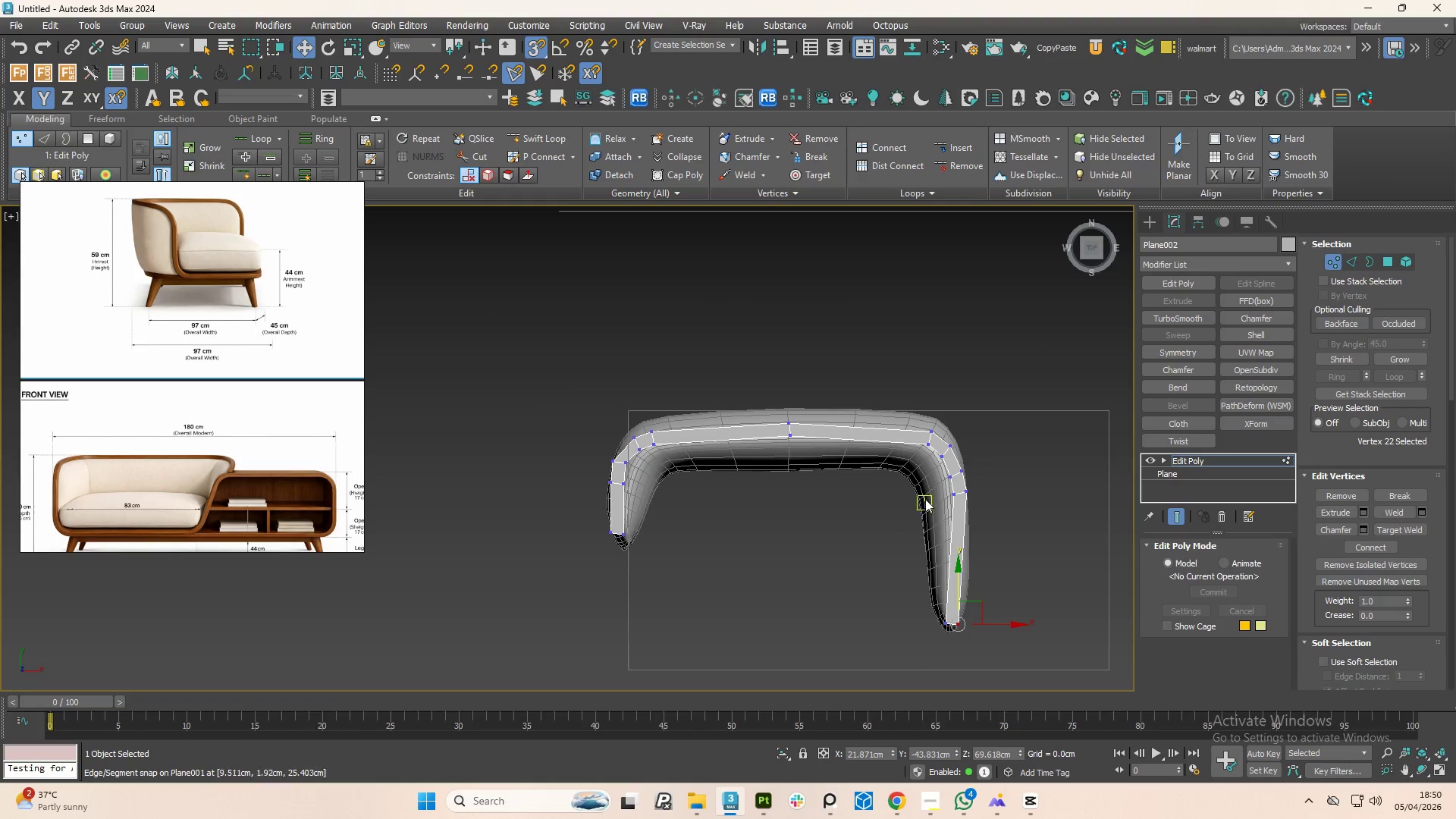 
scroll: coordinate [990, 475], scroll_direction: up, amount: 3.0
 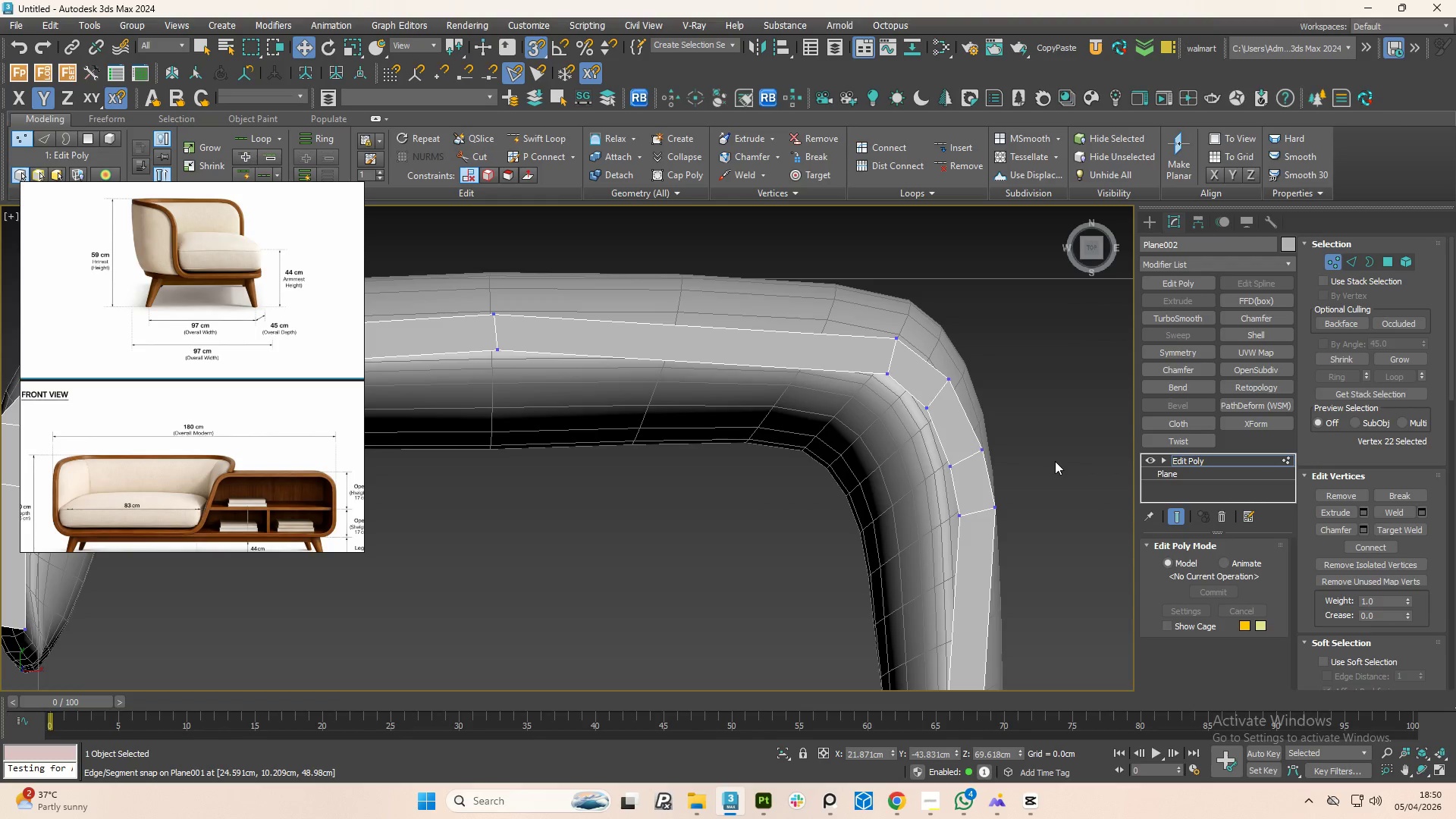 
key(S)
 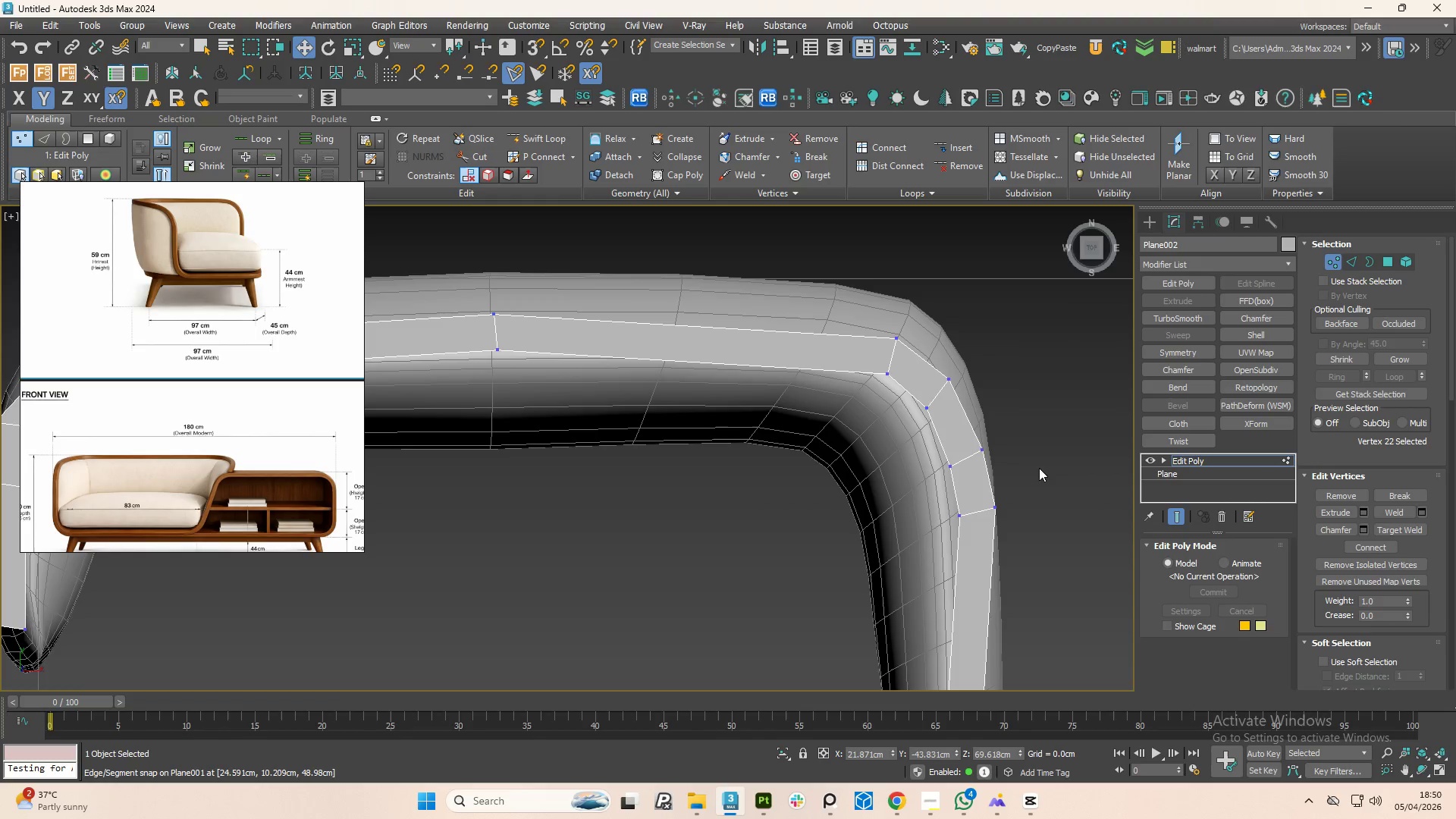 
left_click_drag(start_coordinate=[1036, 471], to_coordinate=[949, 532])
 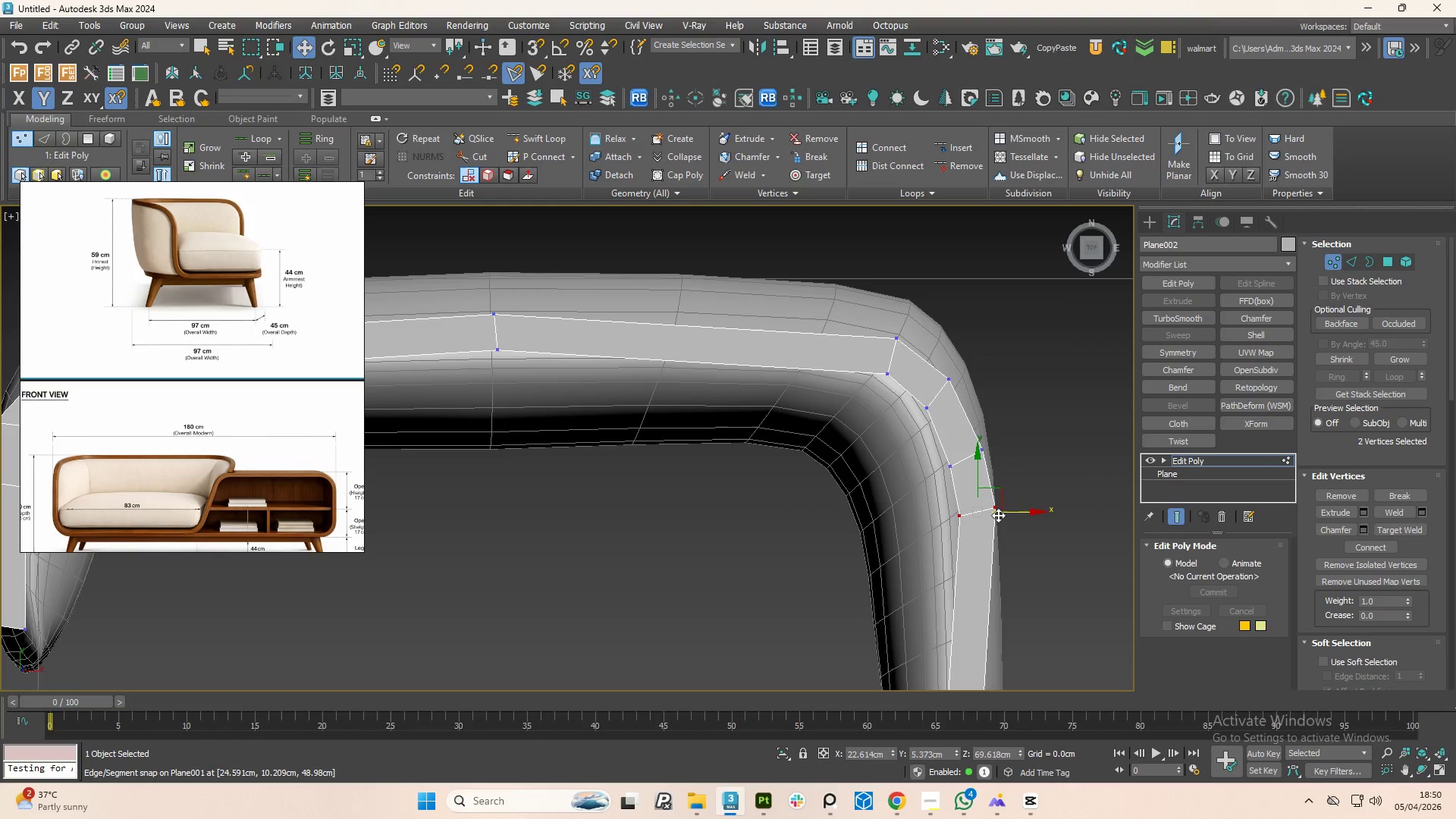 
left_click_drag(start_coordinate=[999, 513], to_coordinate=[990, 513])
 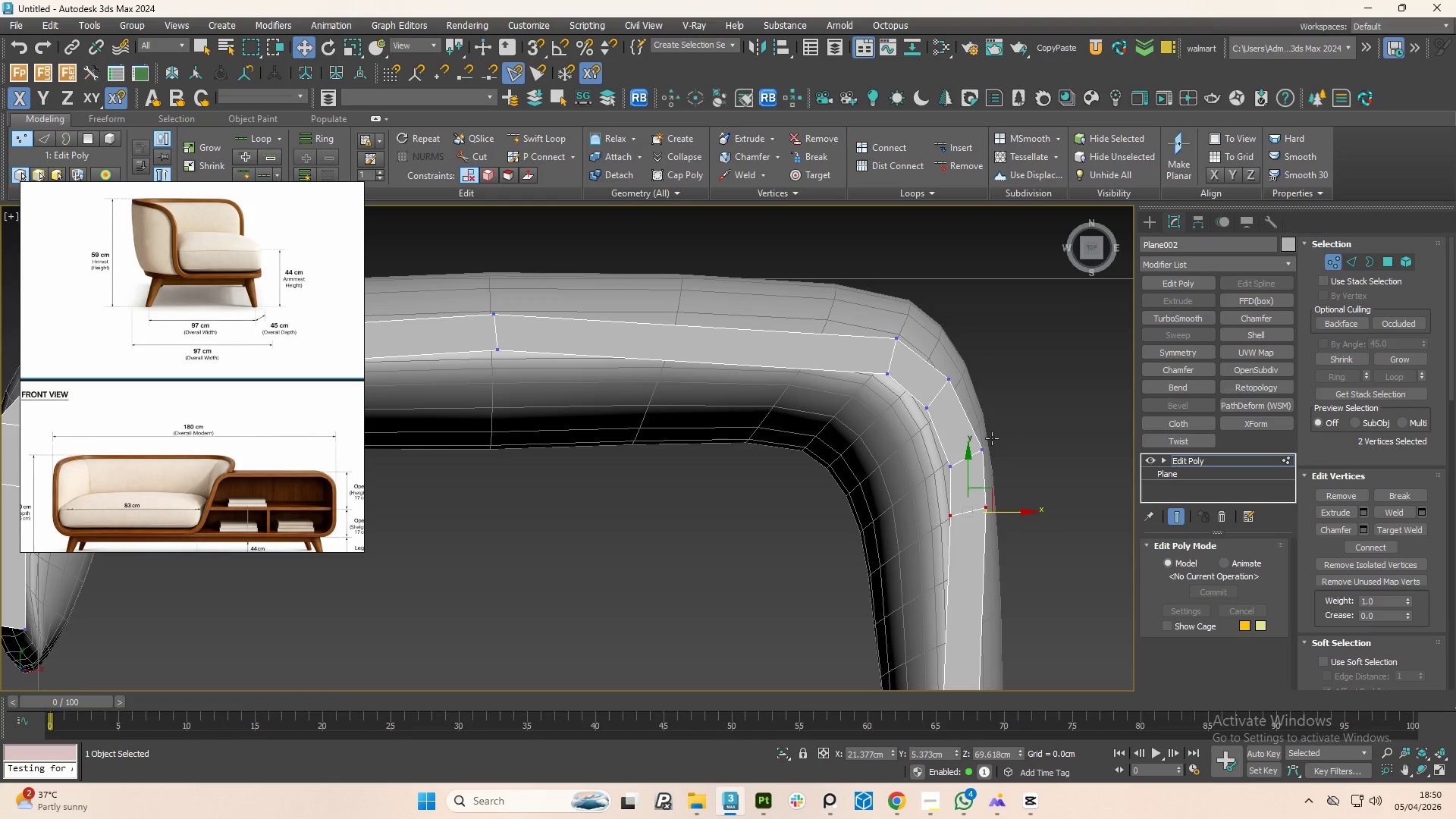 
scroll: coordinate [984, 410], scroll_direction: down, amount: 2.0
 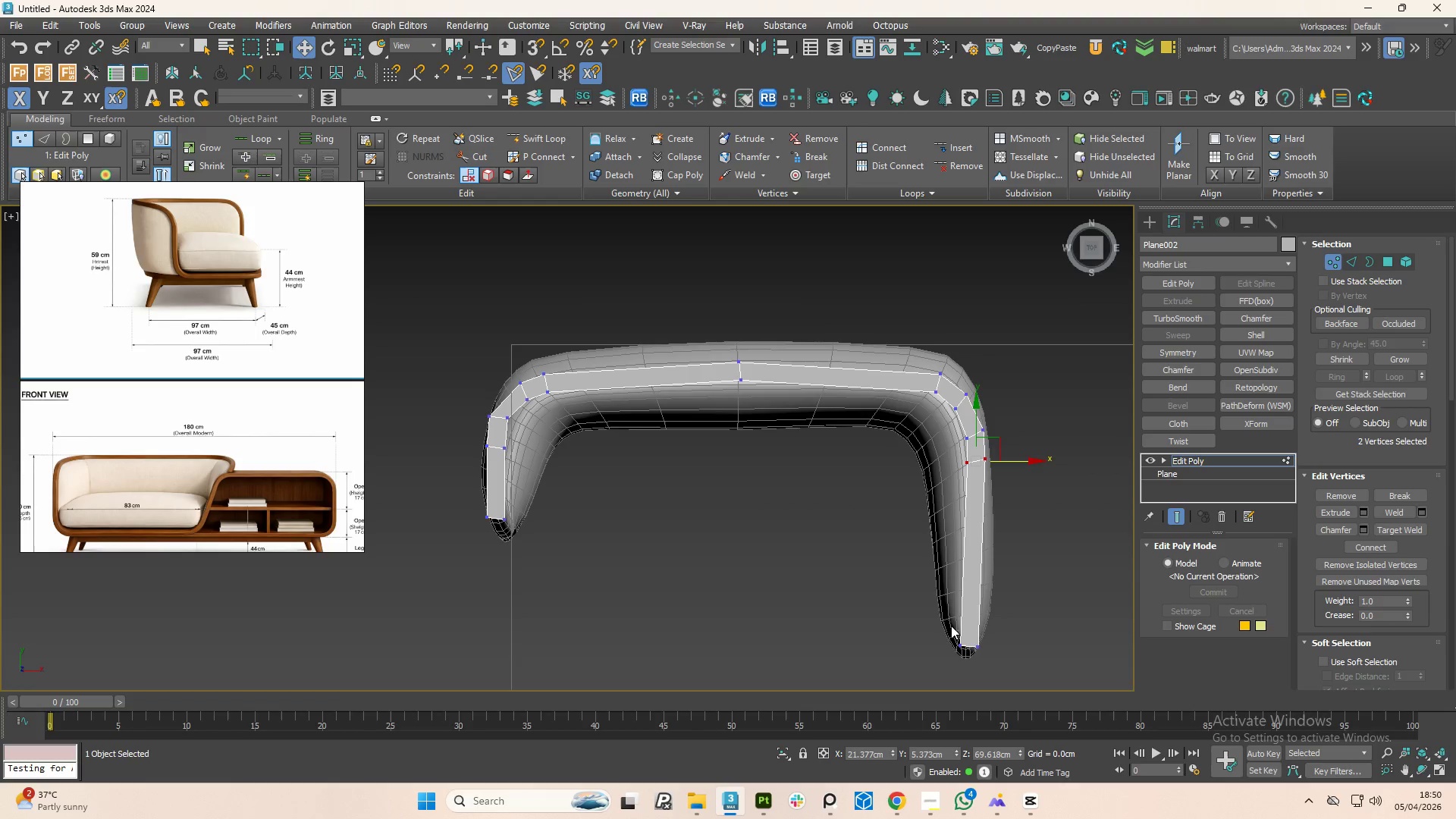 
left_click_drag(start_coordinate=[947, 626], to_coordinate=[1015, 689])
 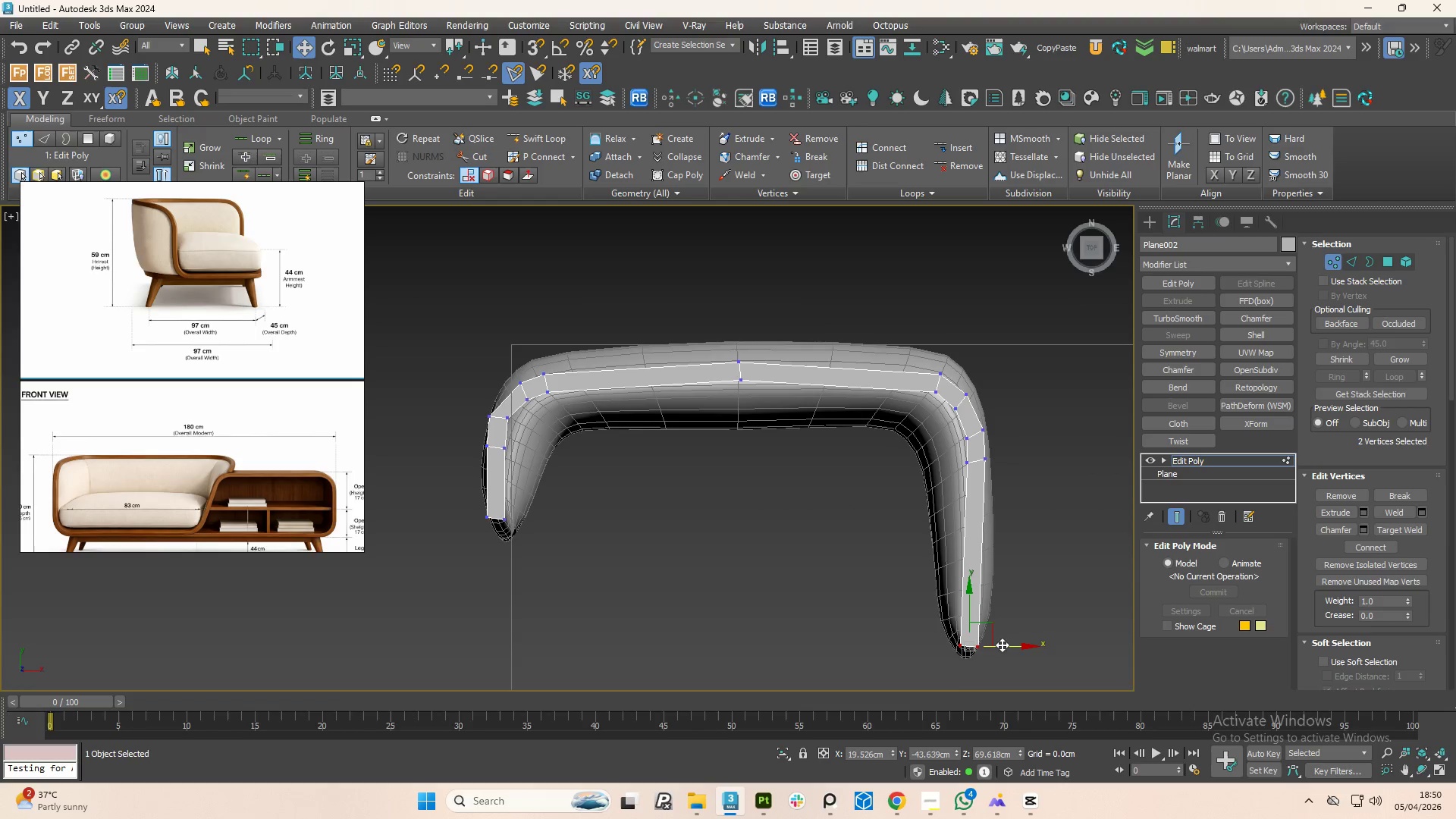 
left_click_drag(start_coordinate=[1002, 644], to_coordinate=[1006, 643])
 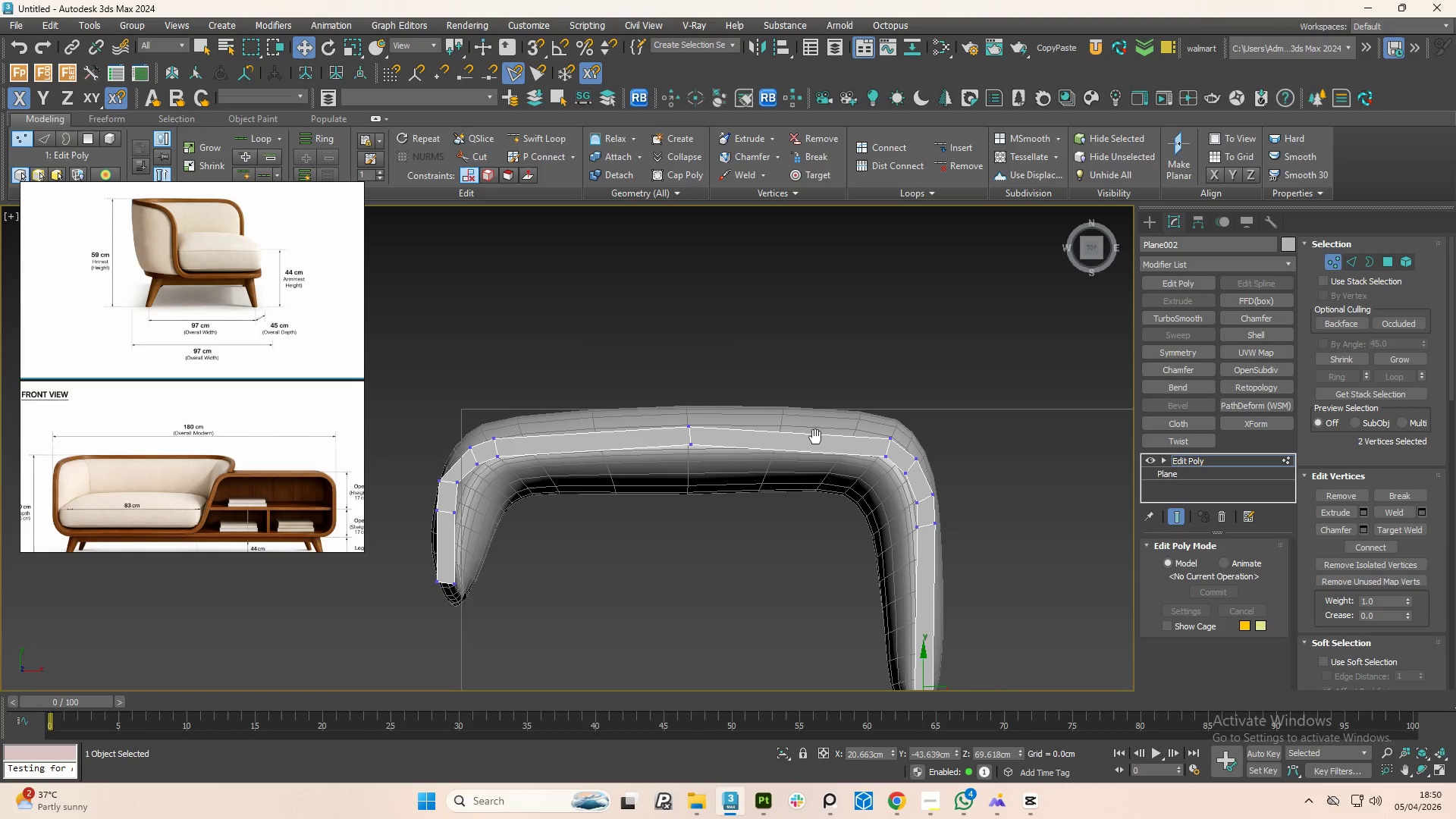 
key(2)
 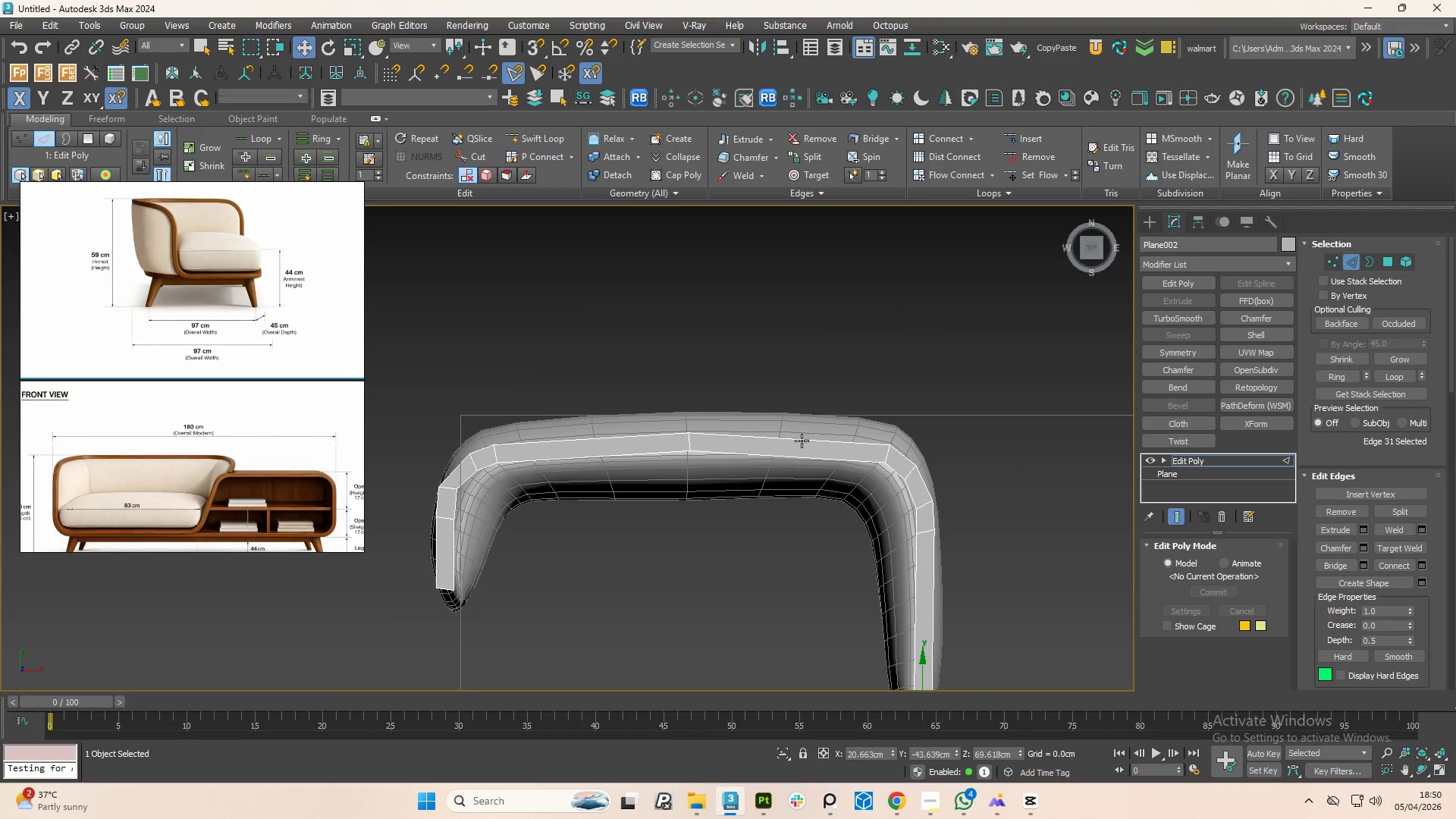 
left_click([802, 441])
 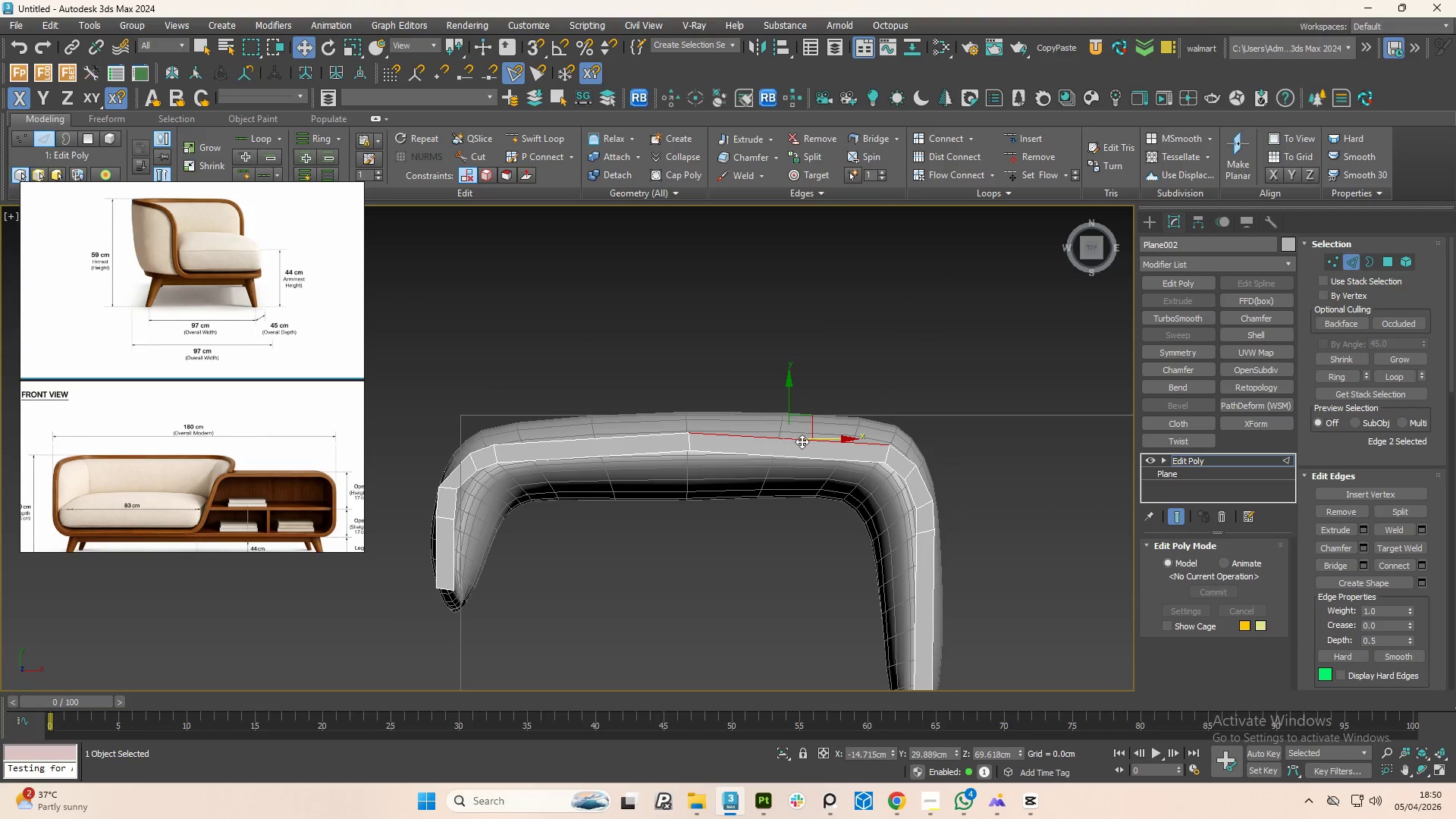 
hold_key(key=ControlLeft, duration=0.42)
 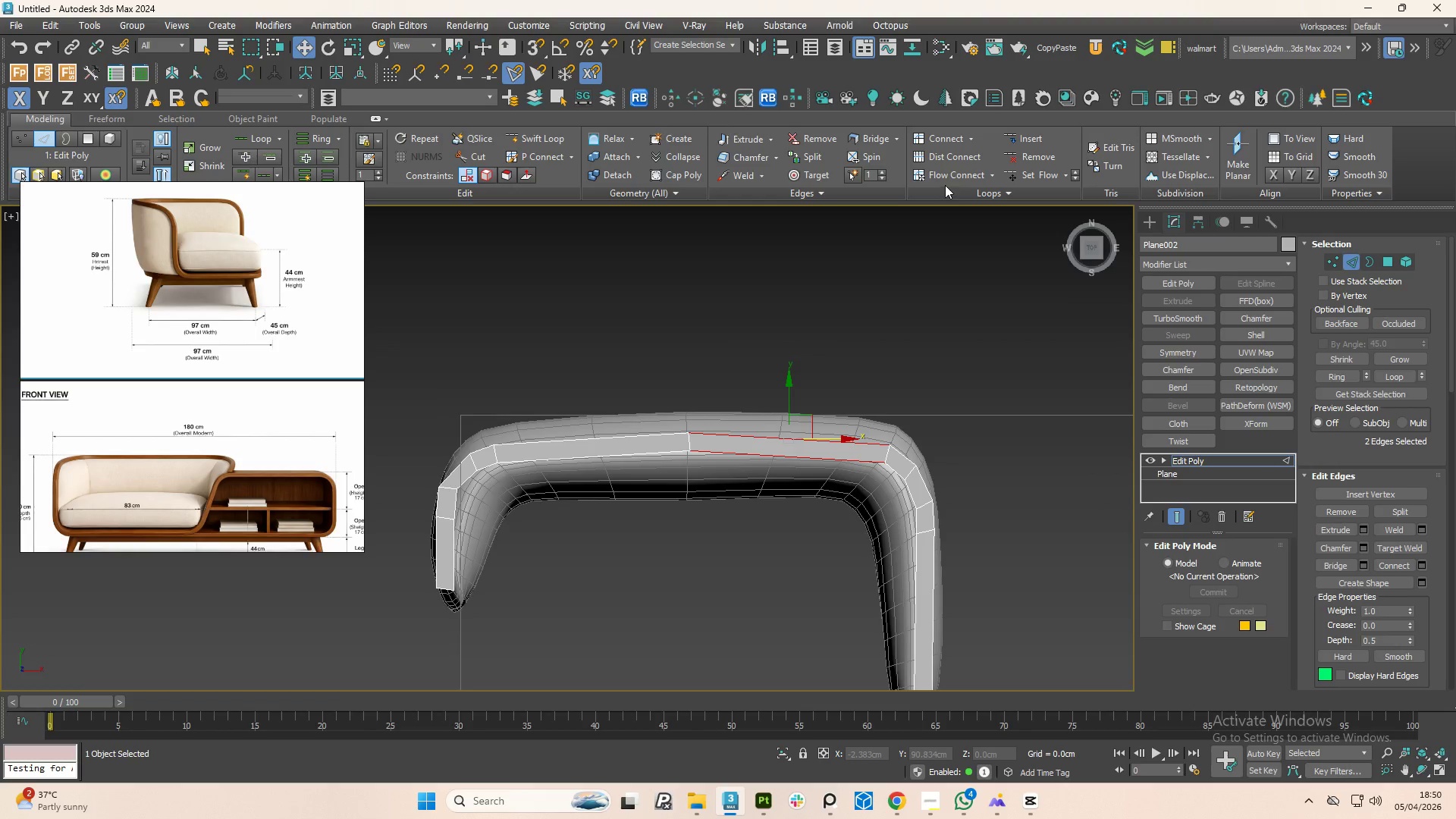 
left_click([951, 171])
 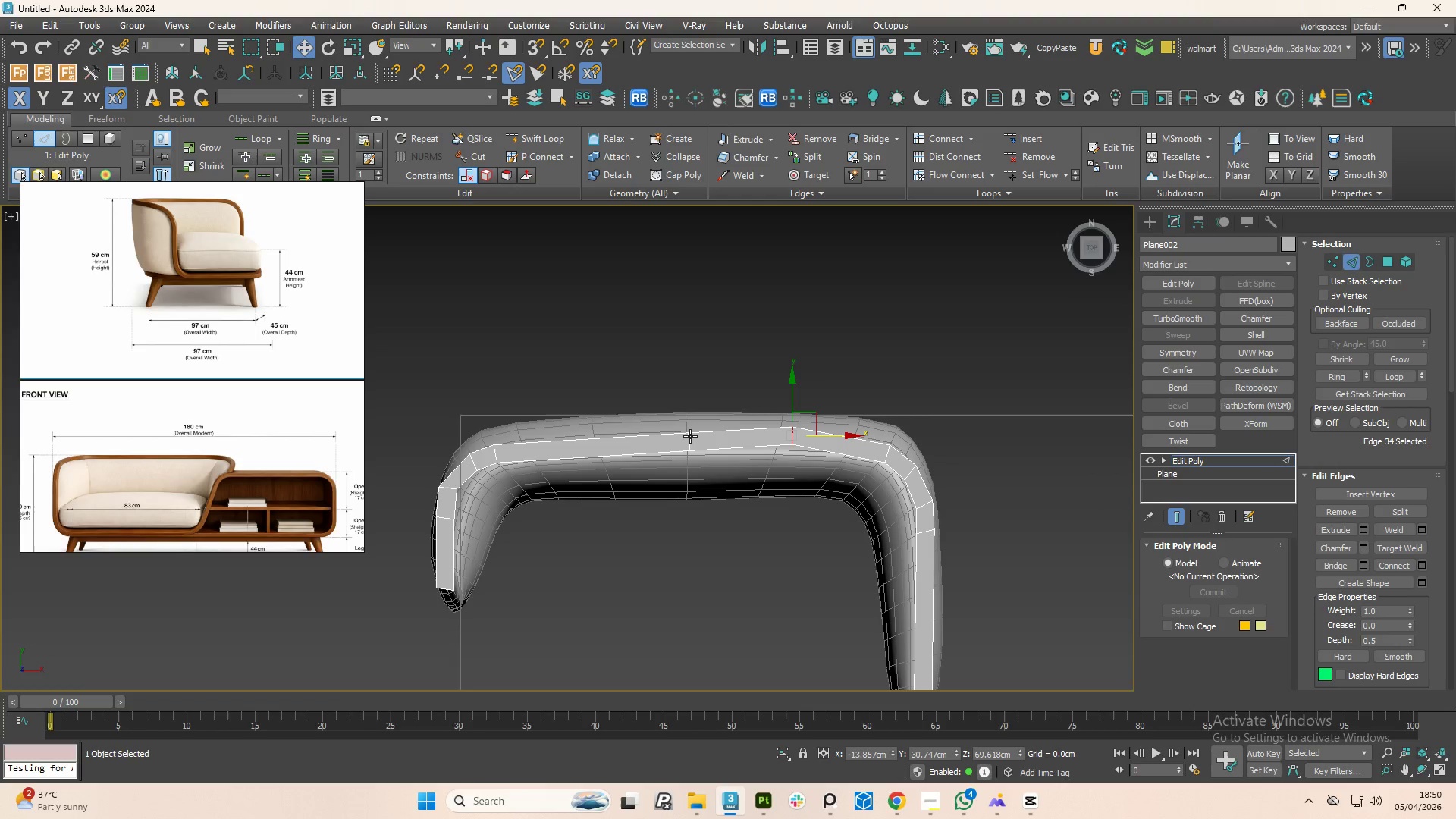 
left_click([692, 441])
 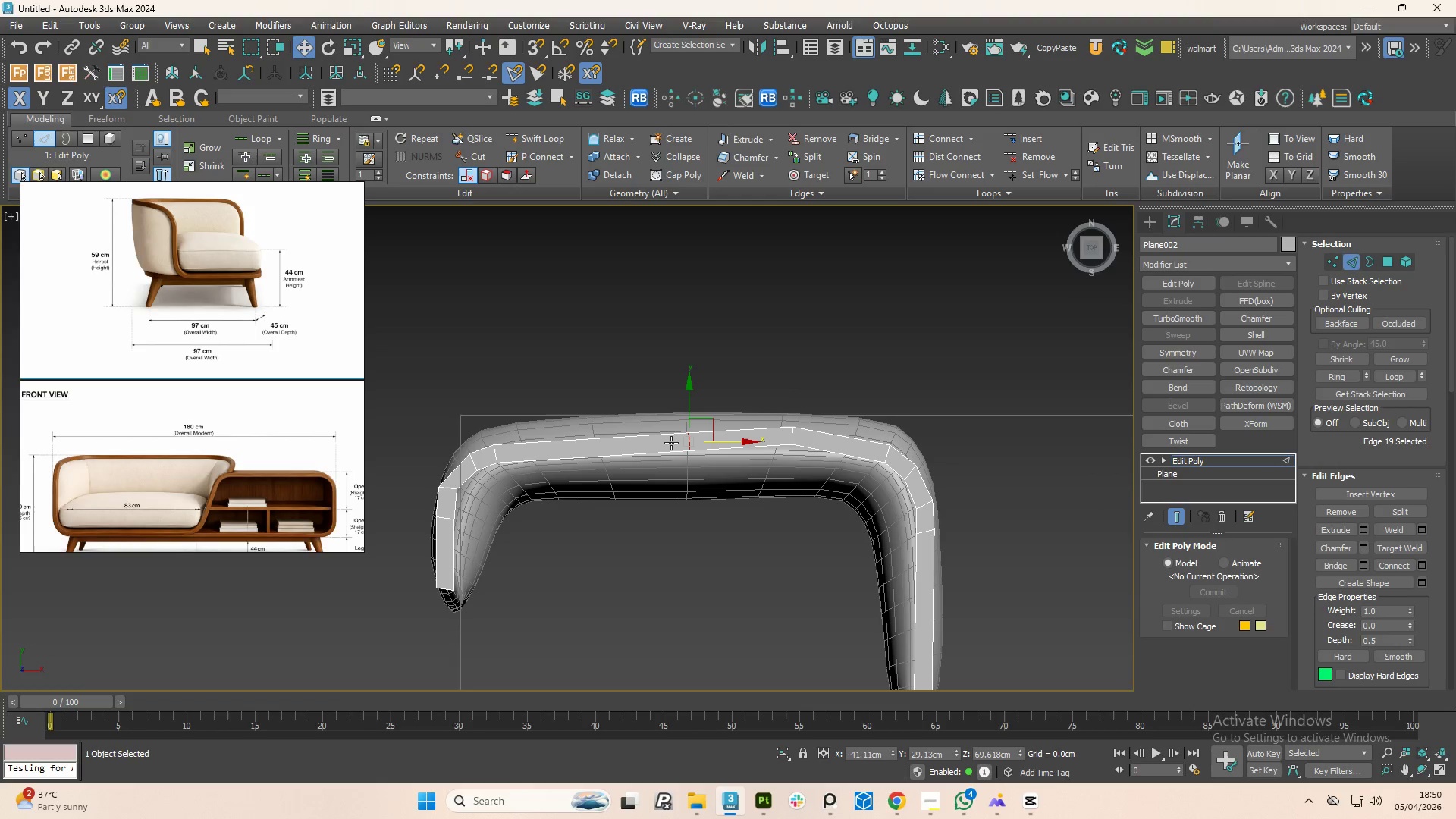 
hold_key(key=ControlLeft, duration=0.92)
left_click([497, 453])
 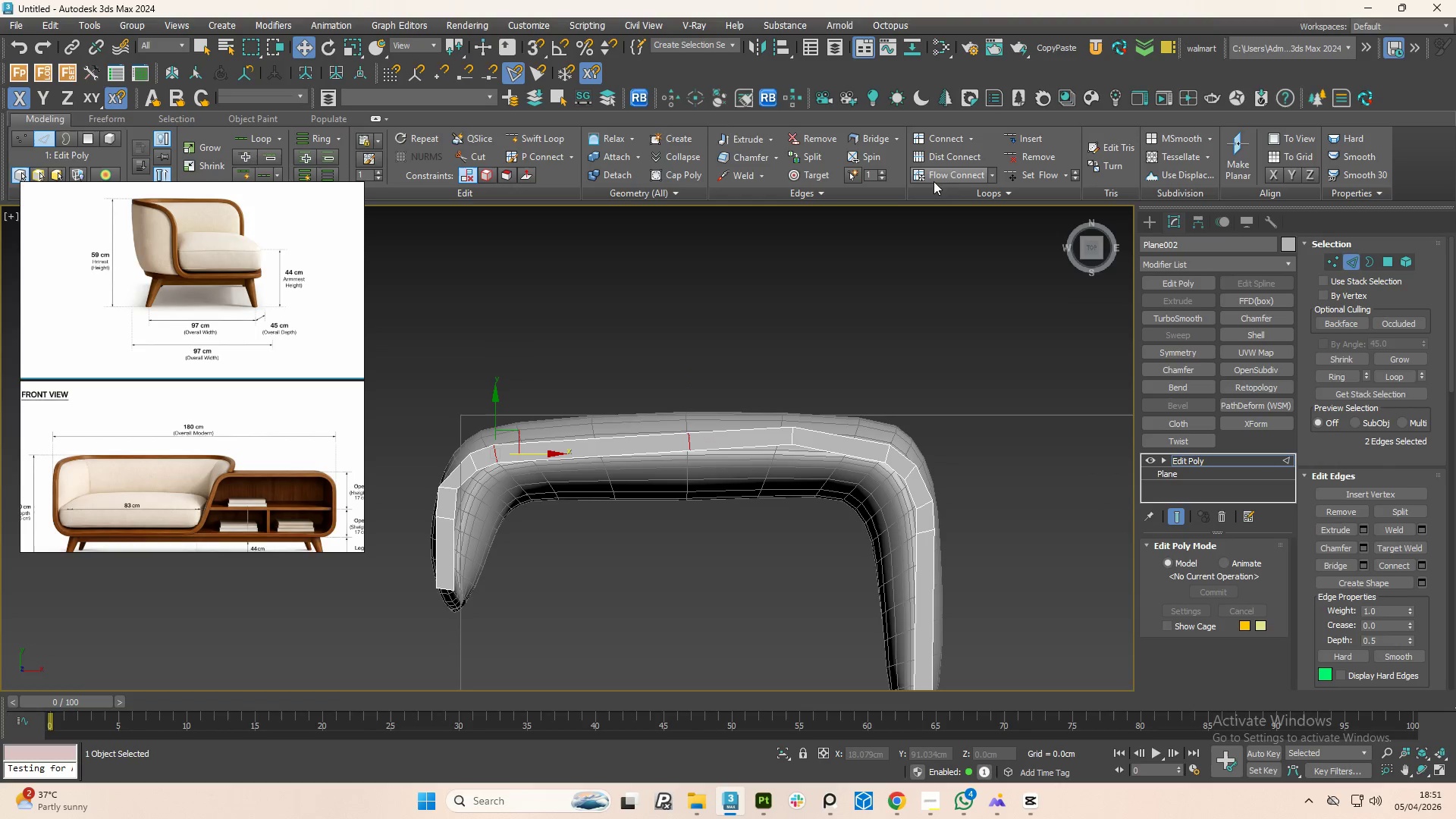 
left_click([949, 174])
 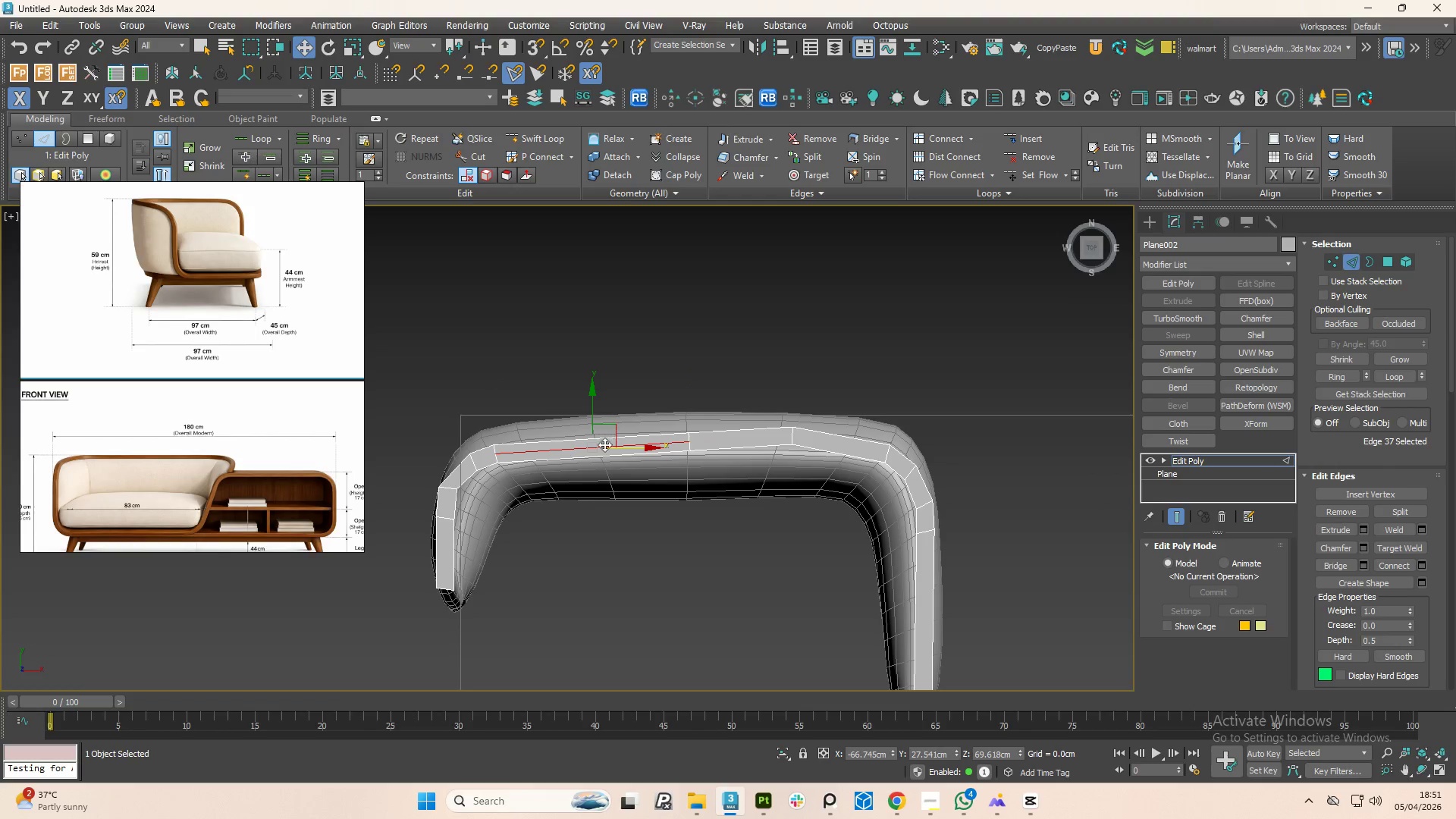 
key(Control+Z)
 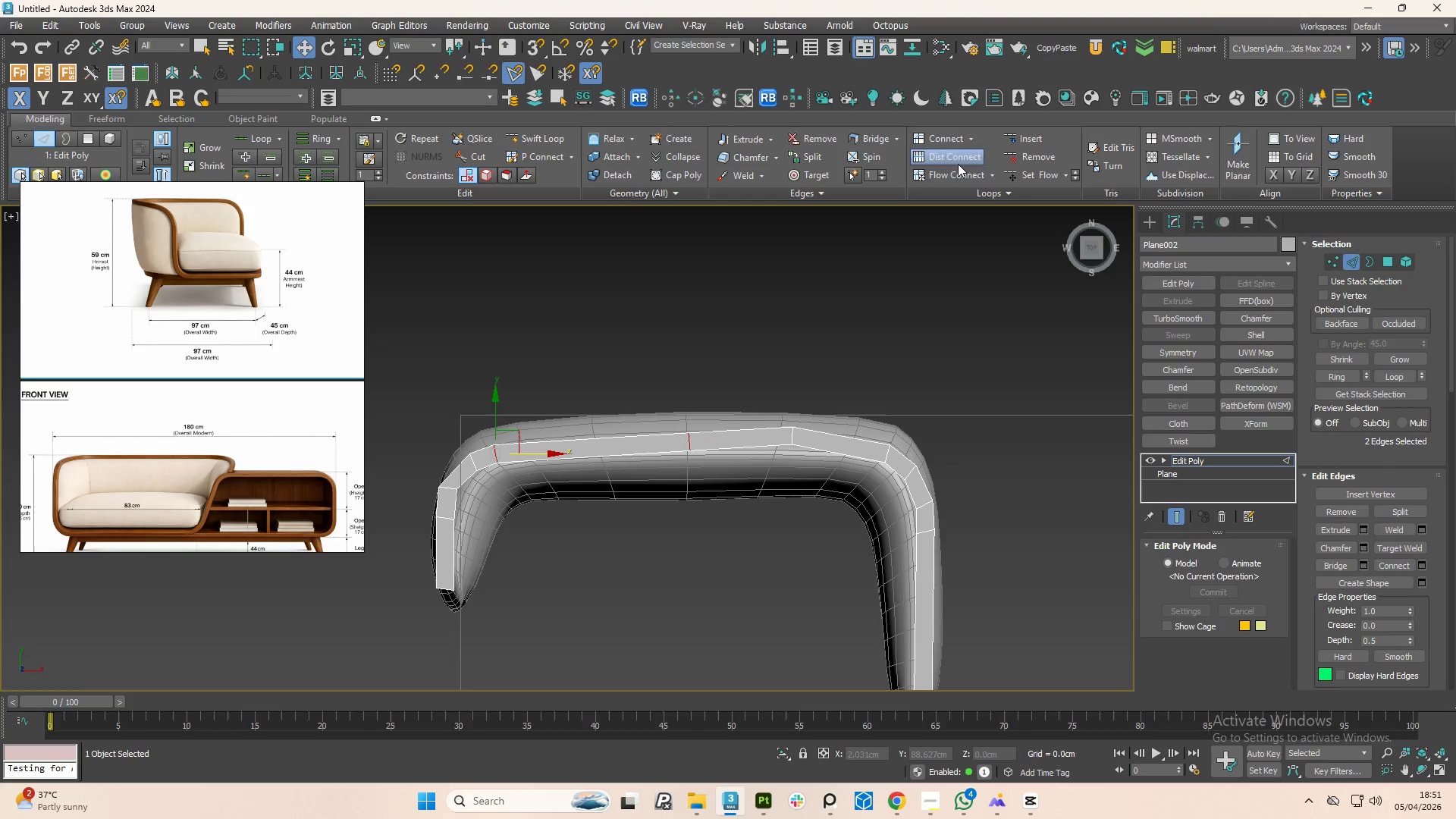 
left_click([949, 172])
 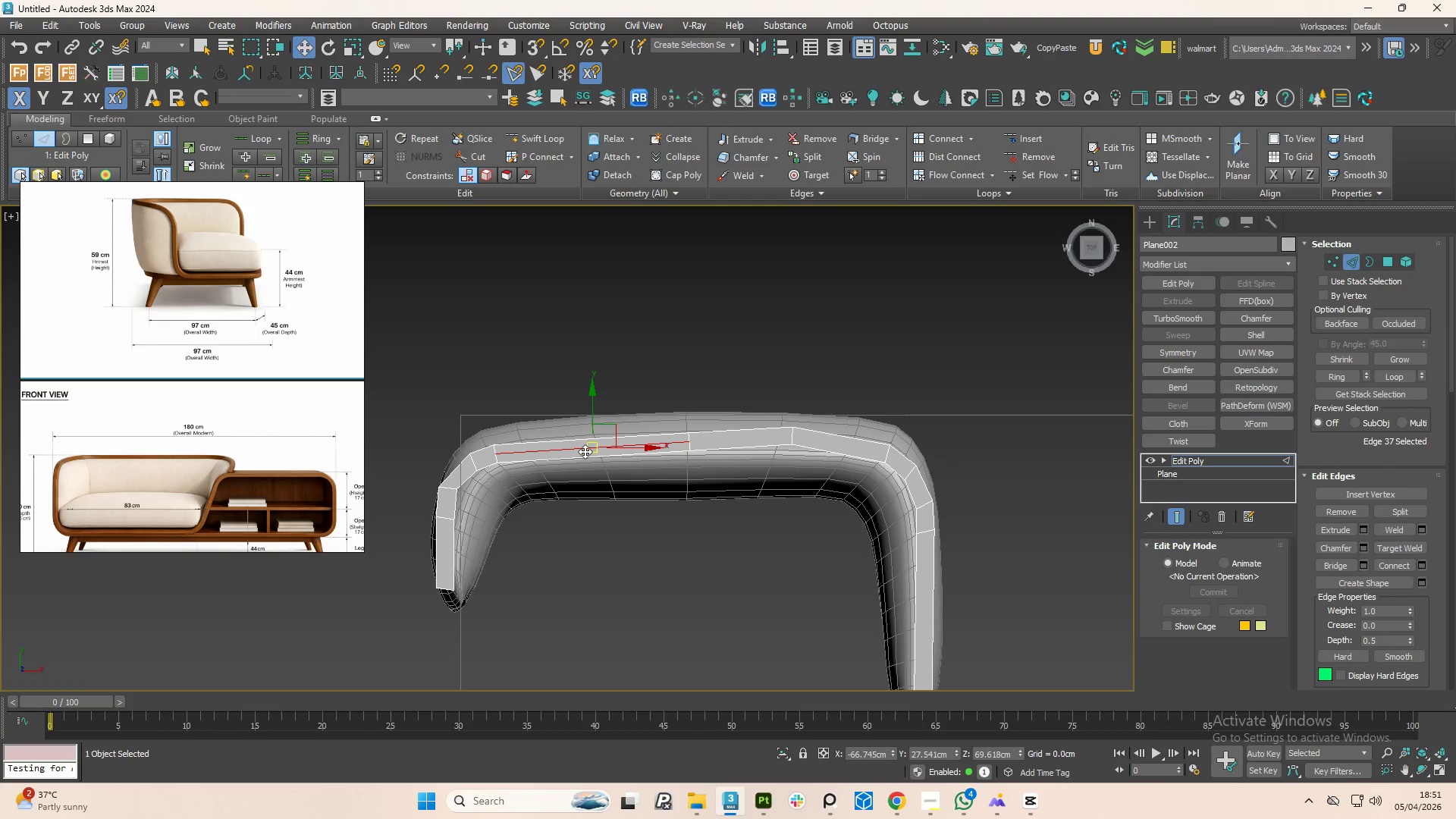 
key(Control+Z)
 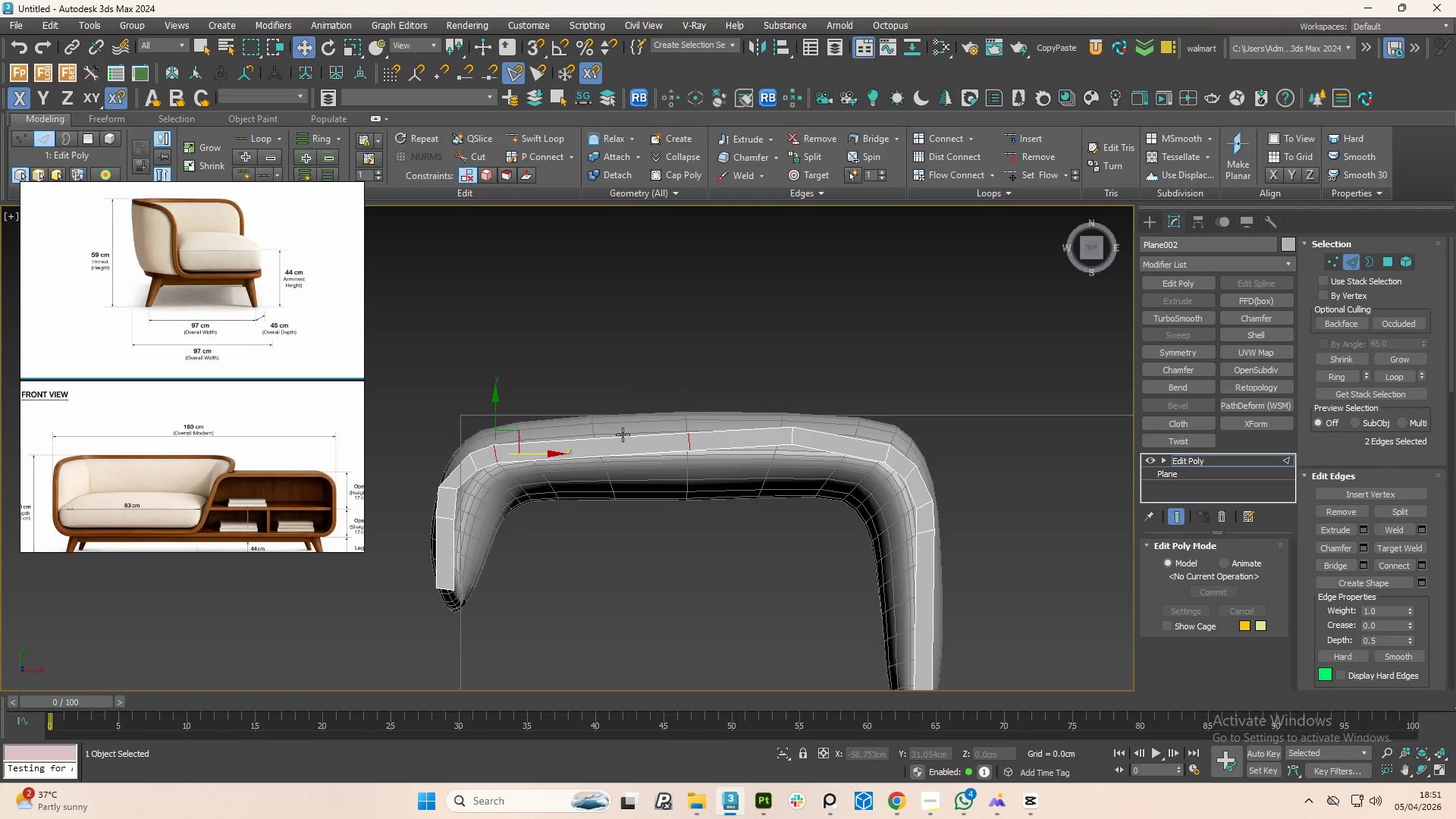 
left_click([623, 435])
 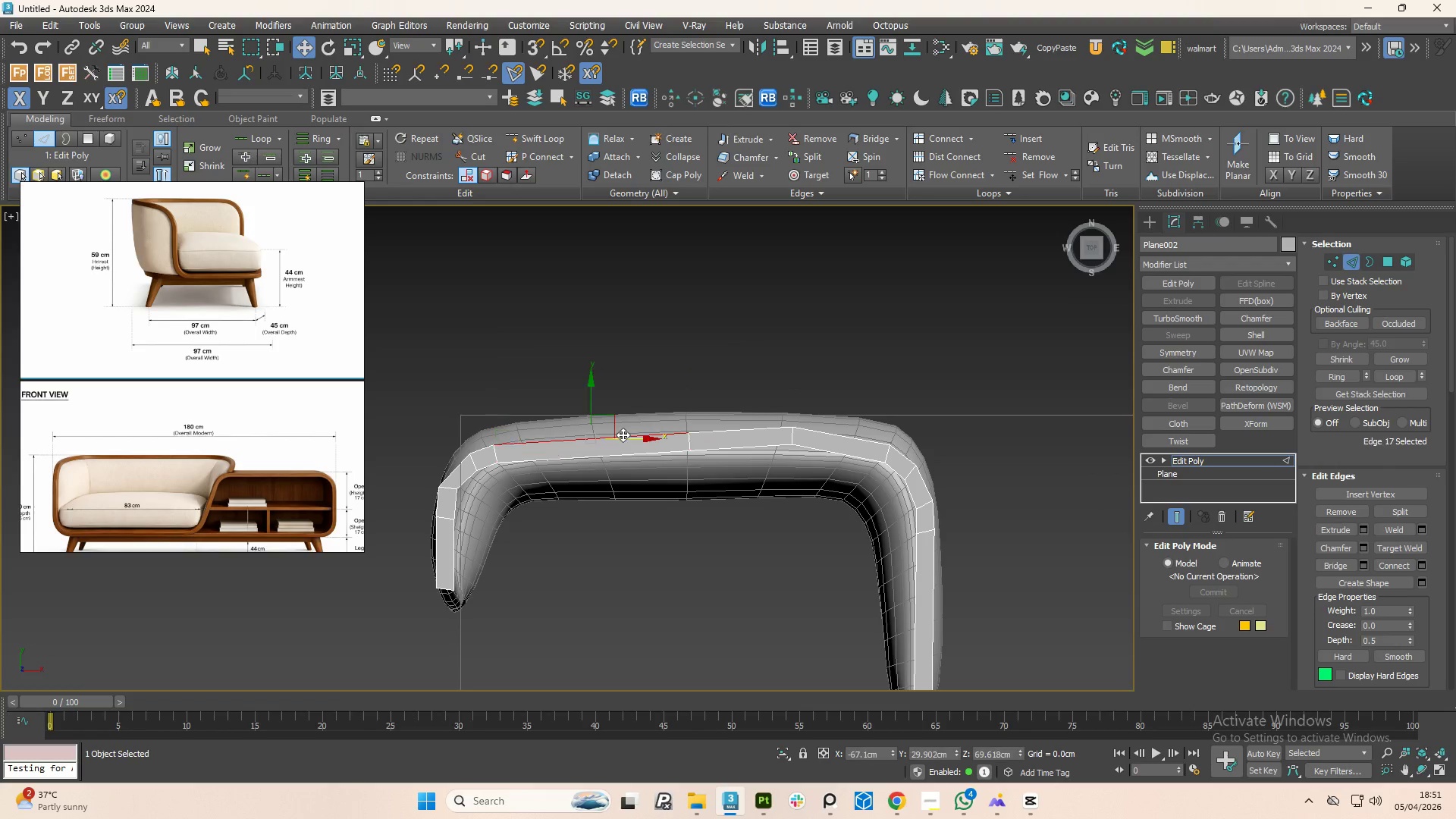 
hold_key(key=ControlLeft, duration=0.52)
left_click([622, 458])
 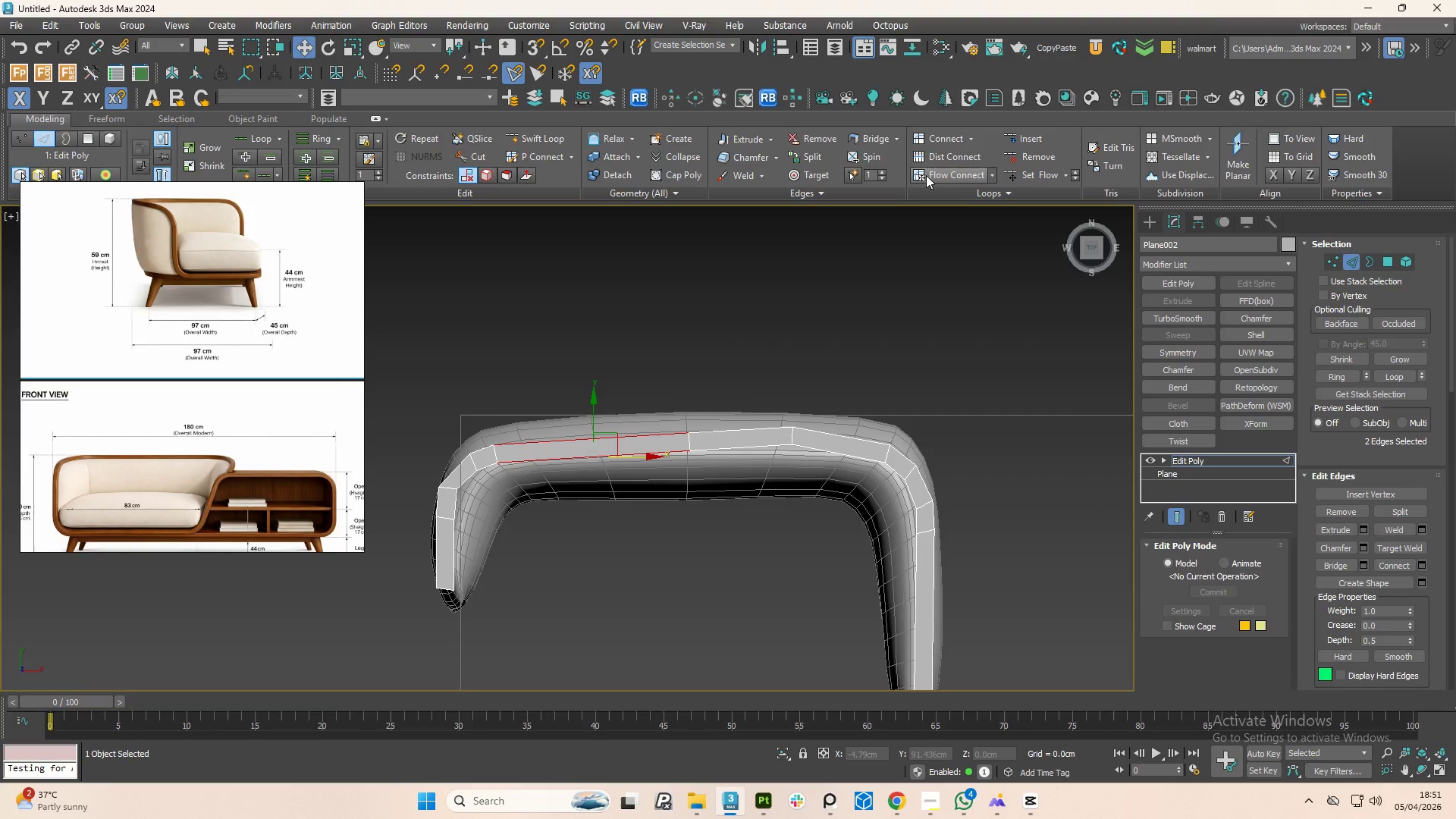 
left_click([934, 175])
 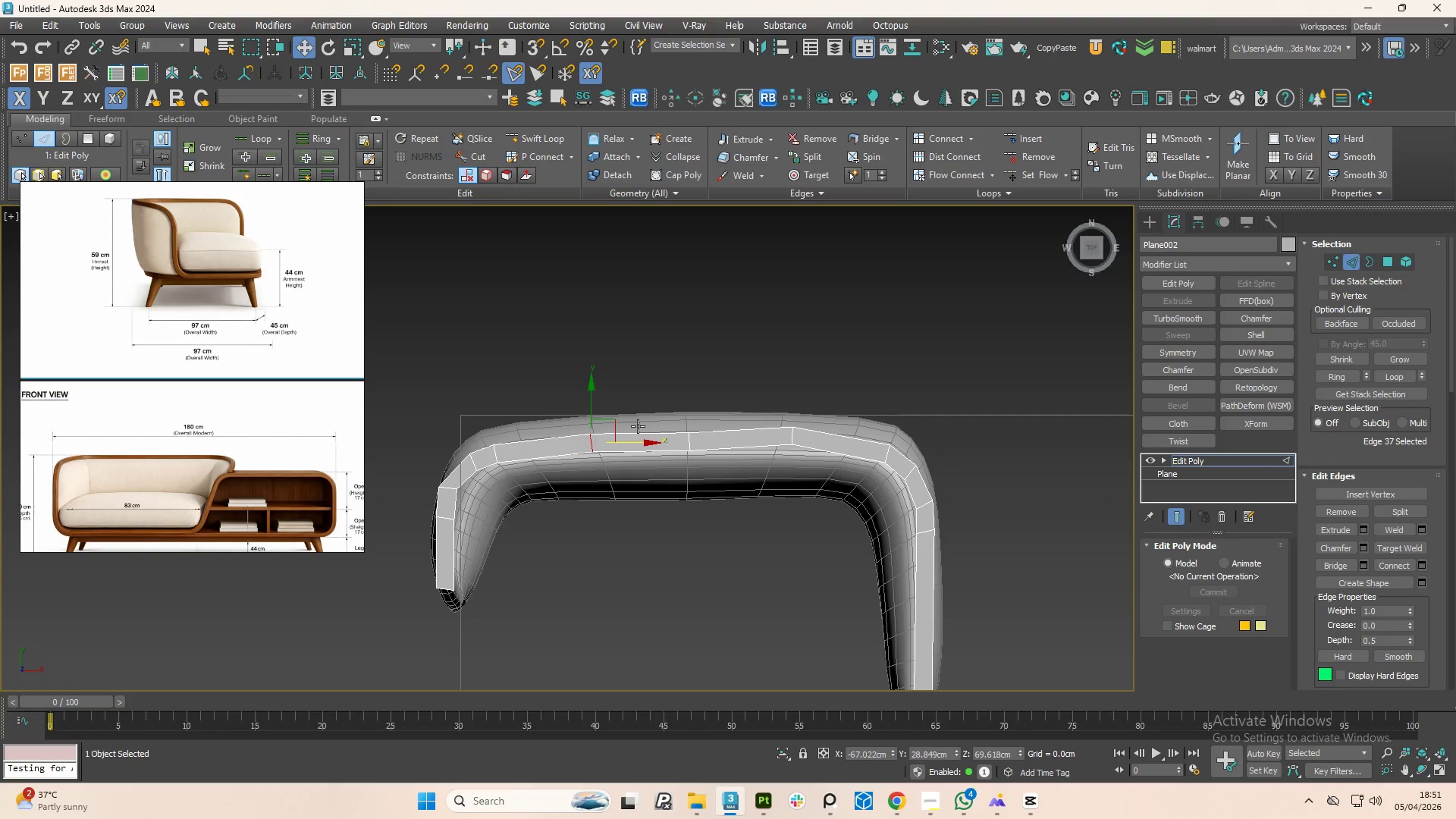 
scroll: coordinate [604, 435], scroll_direction: up, amount: 1.0
 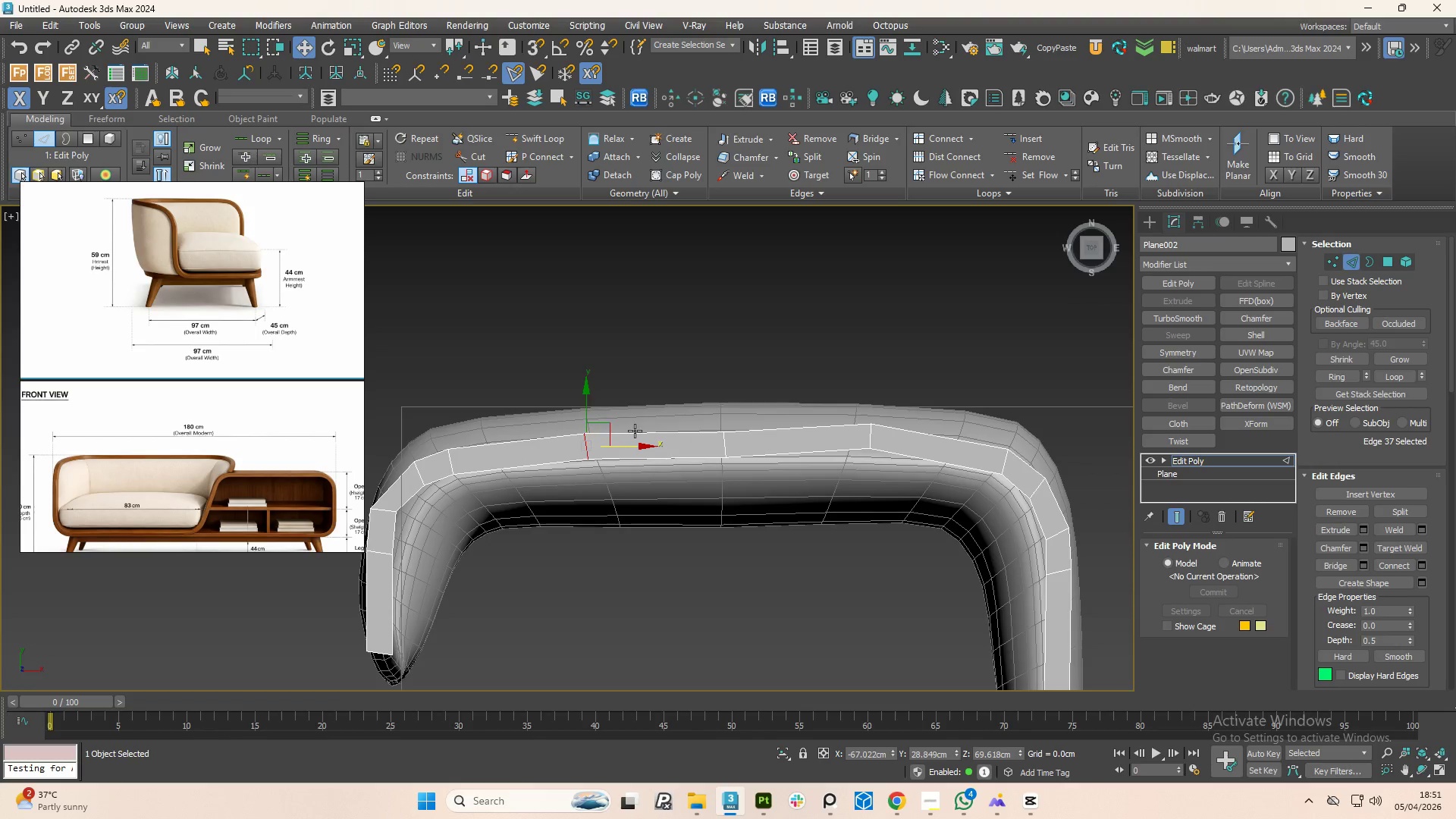 
scroll: coordinate [645, 429], scroll_direction: down, amount: 1.0
 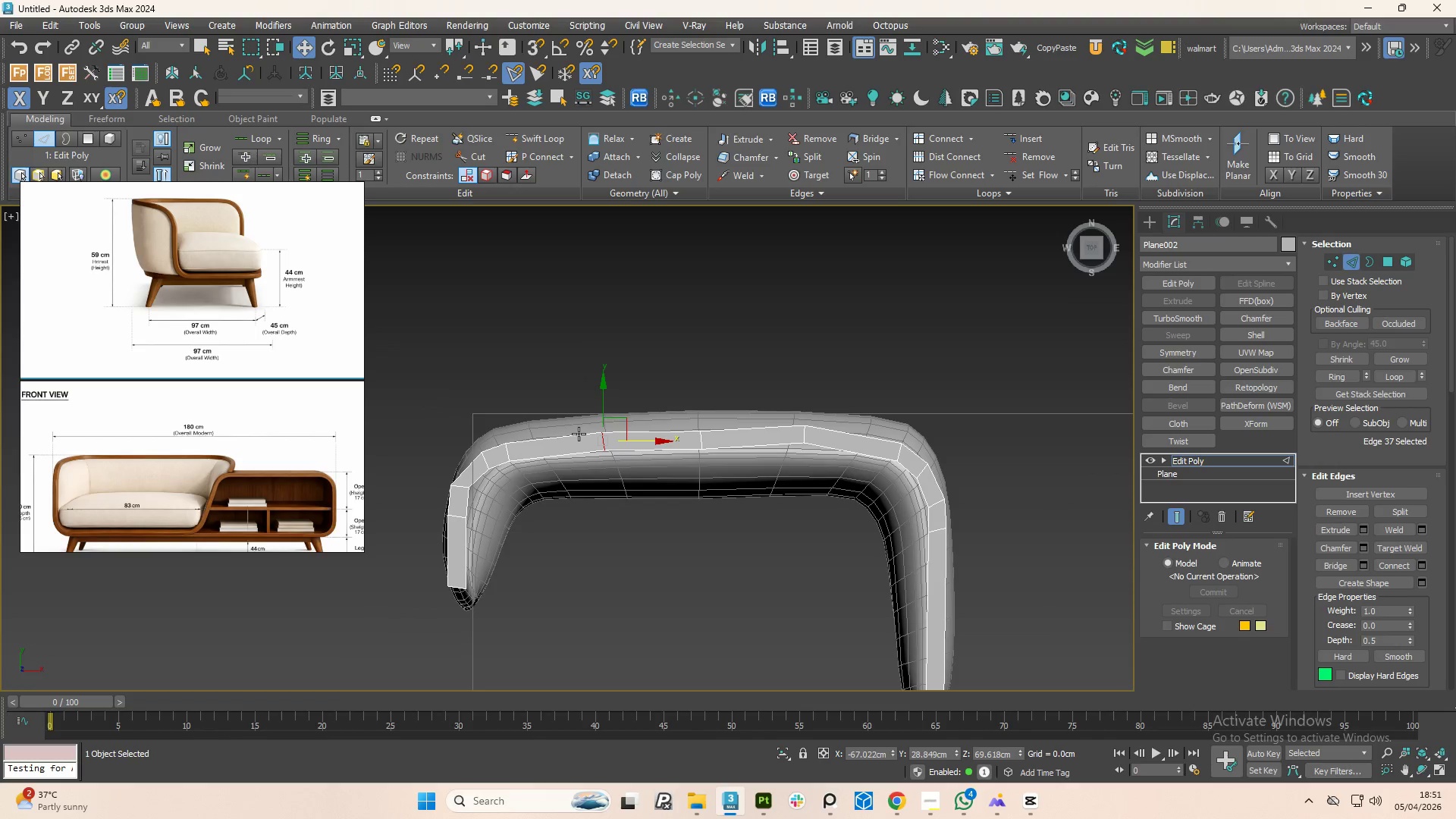 
left_click([576, 435])
 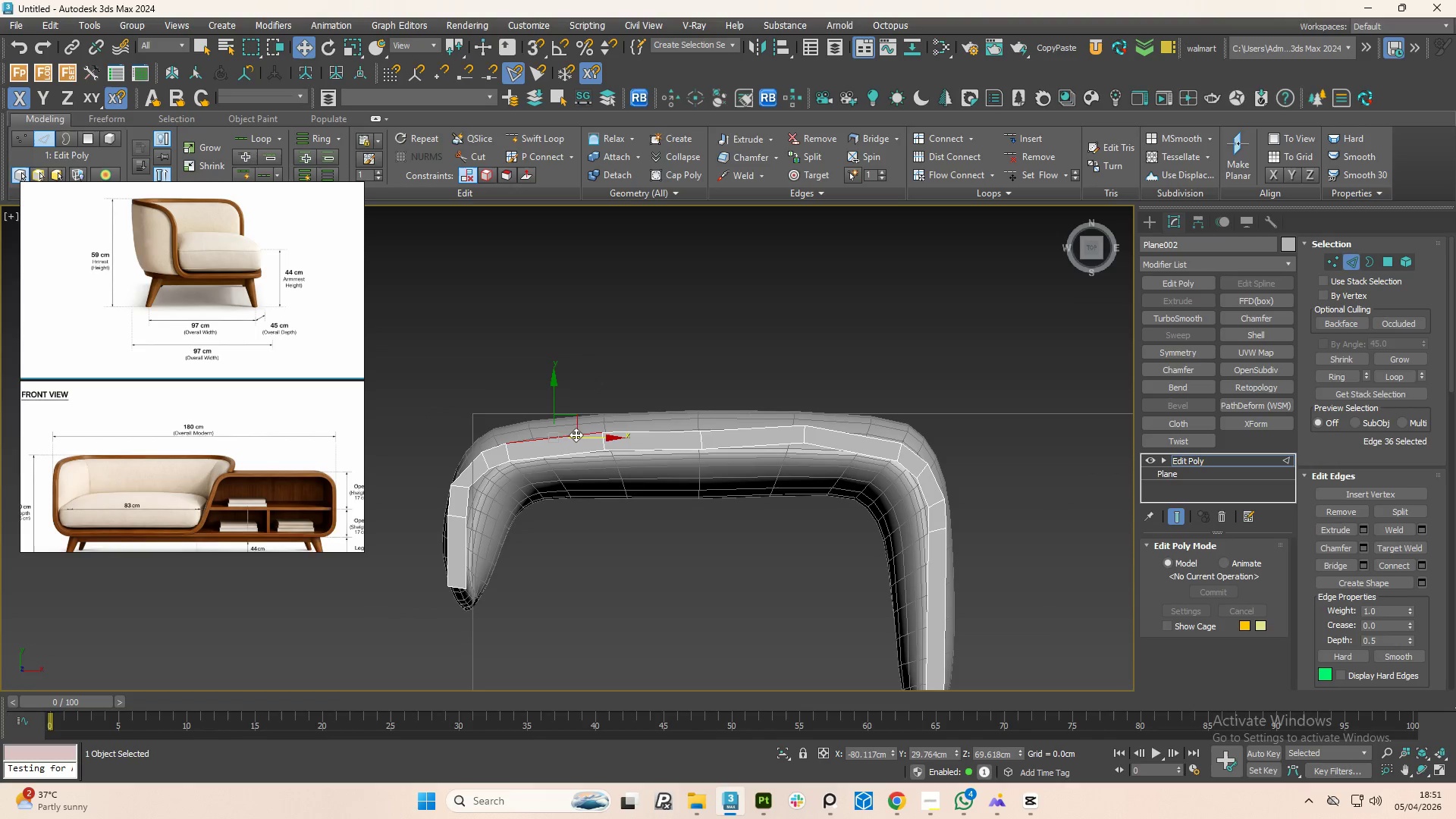 
hold_key(key=ControlLeft, duration=1.22)
left_click([558, 452])
 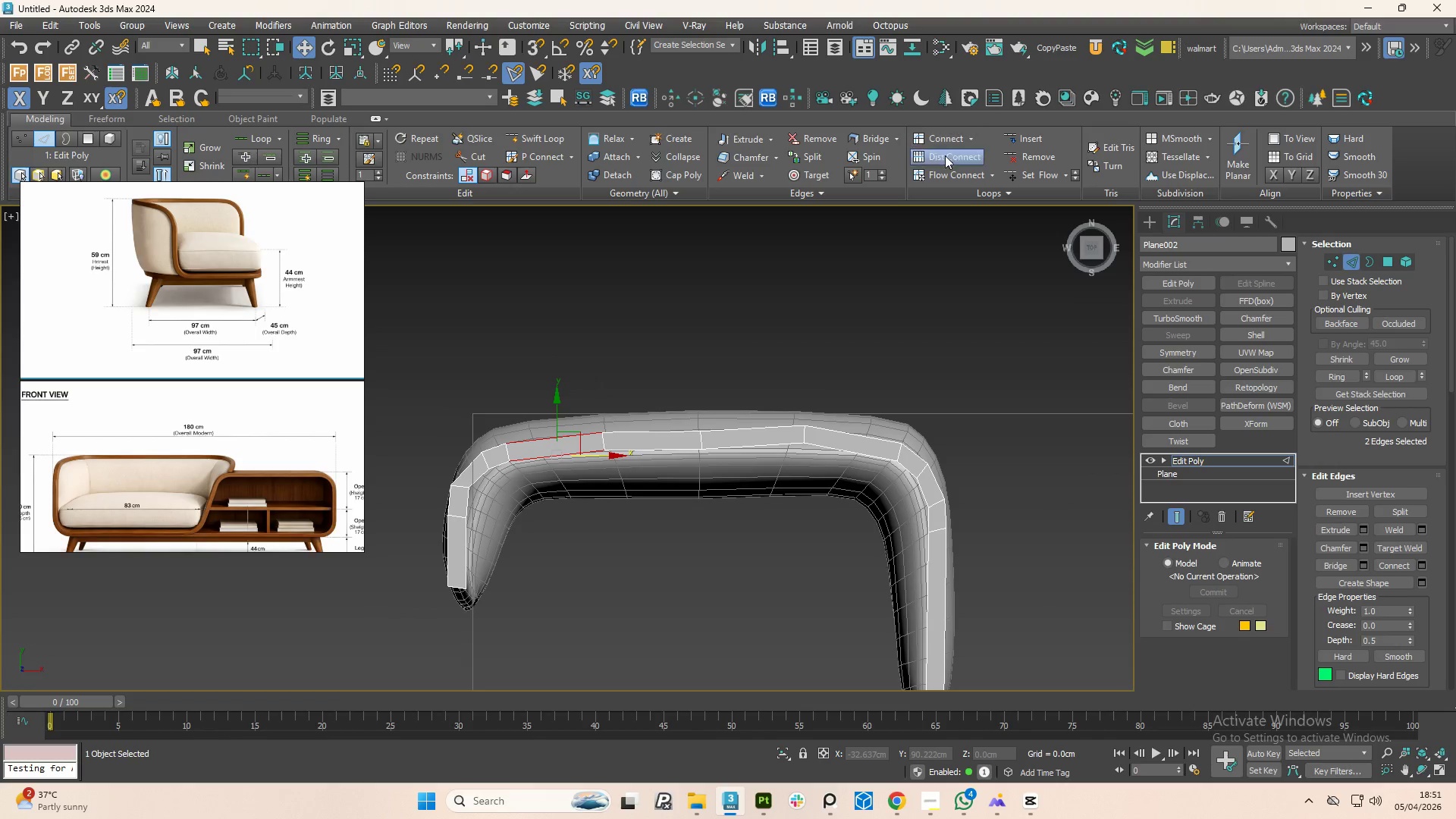 
left_click([955, 171])
 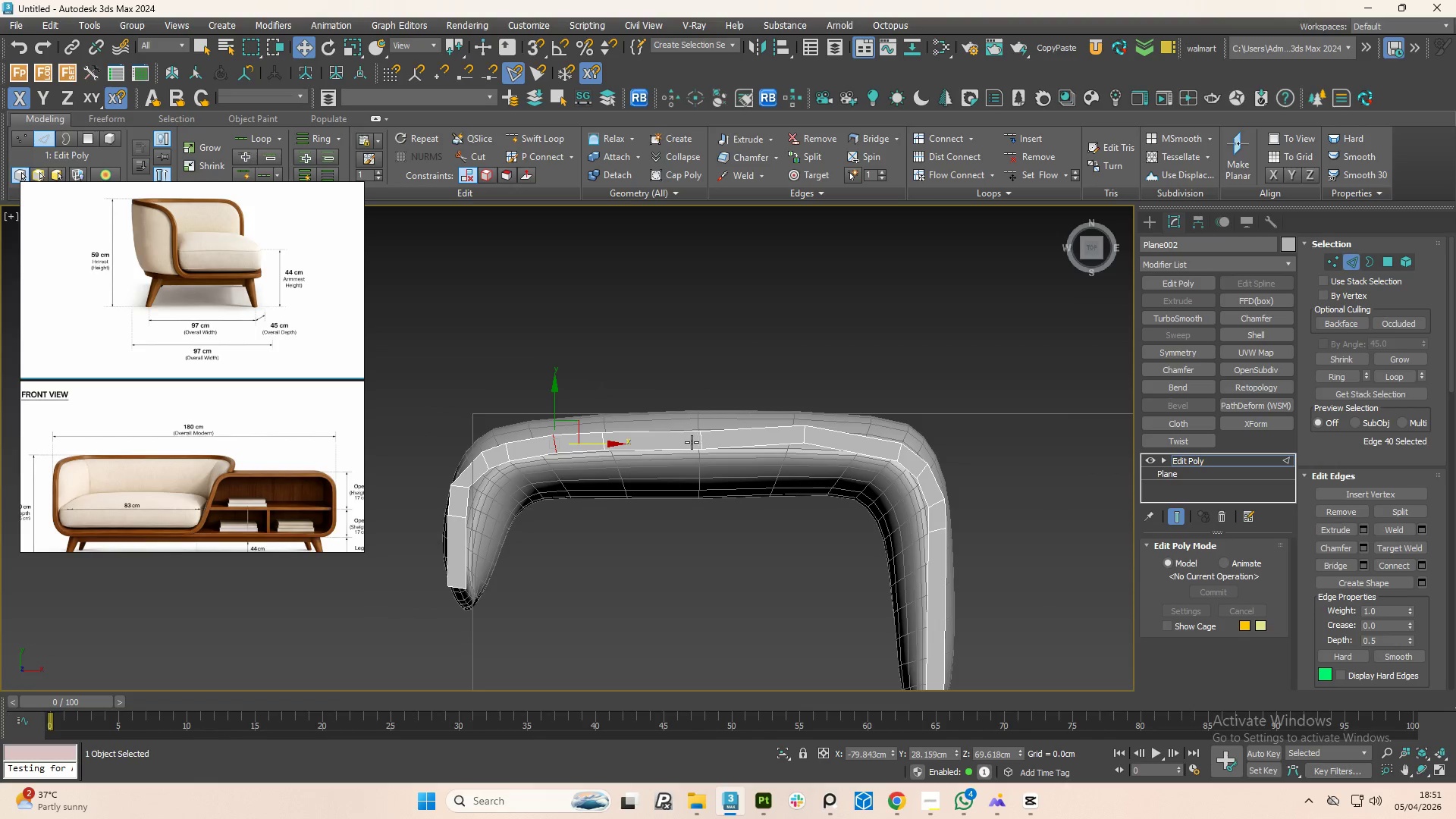 
left_click([661, 451])
 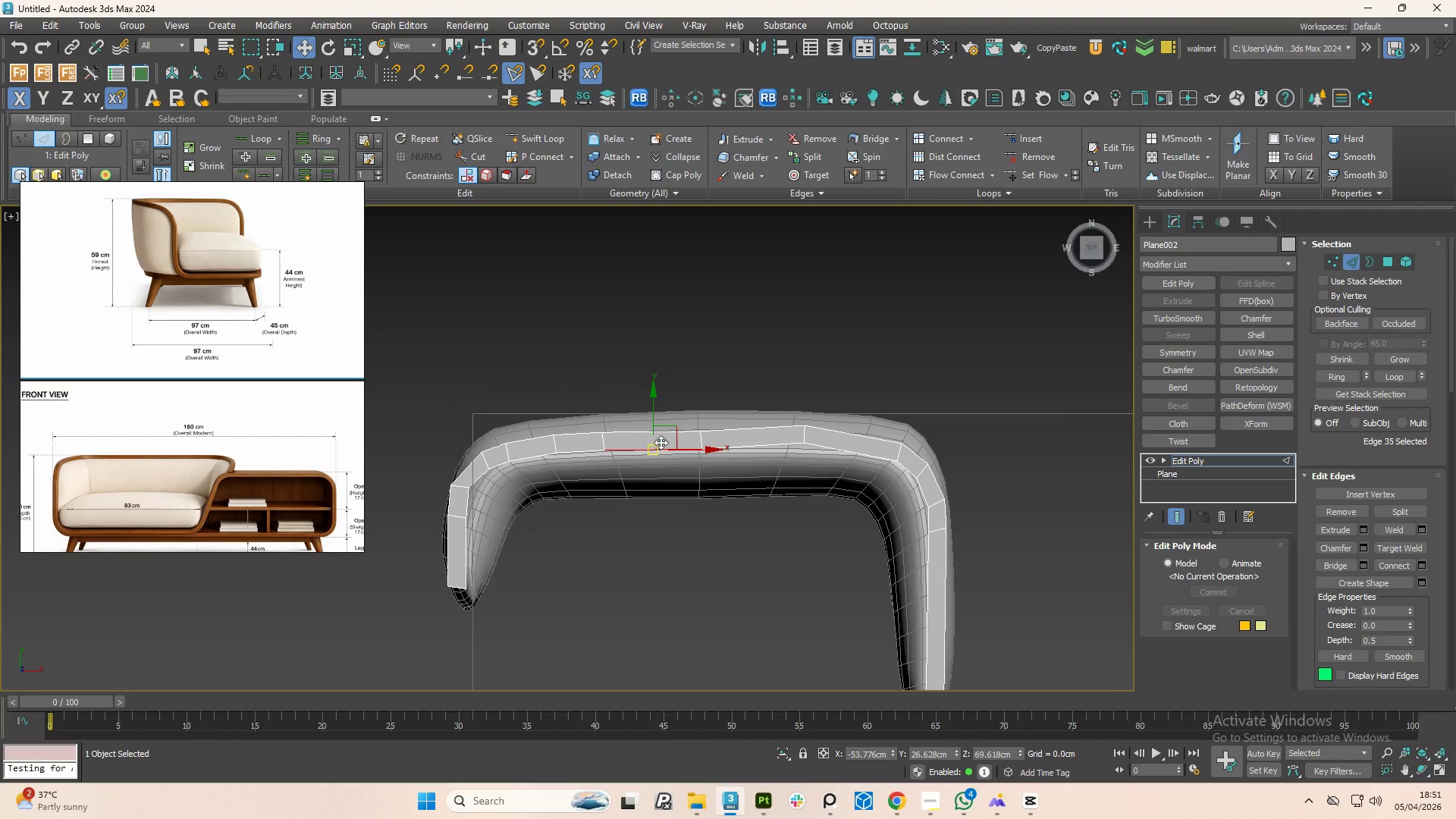 
hold_key(key=ControlLeft, duration=0.58)
left_click([666, 429])
 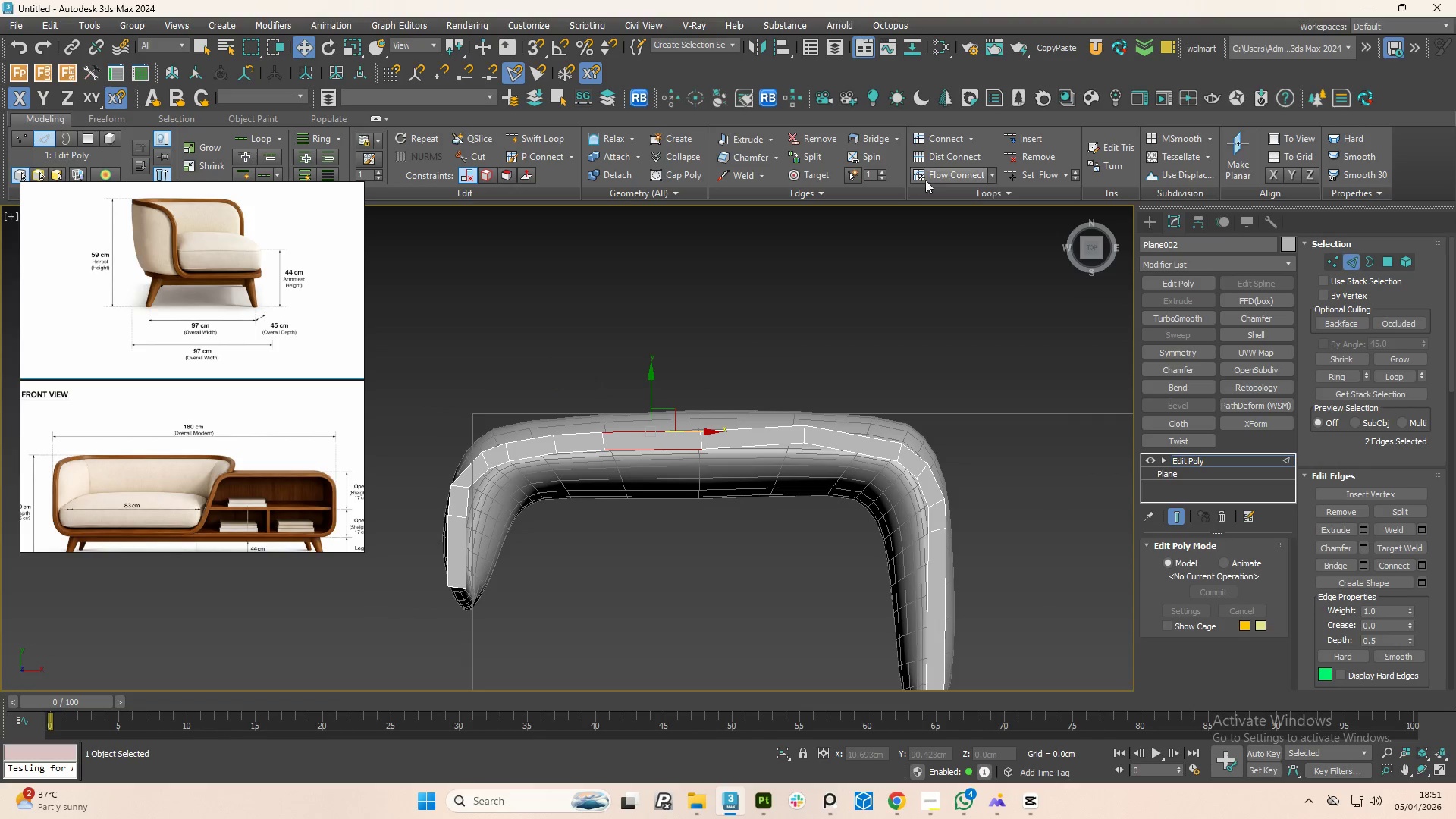 
left_click([938, 171])
 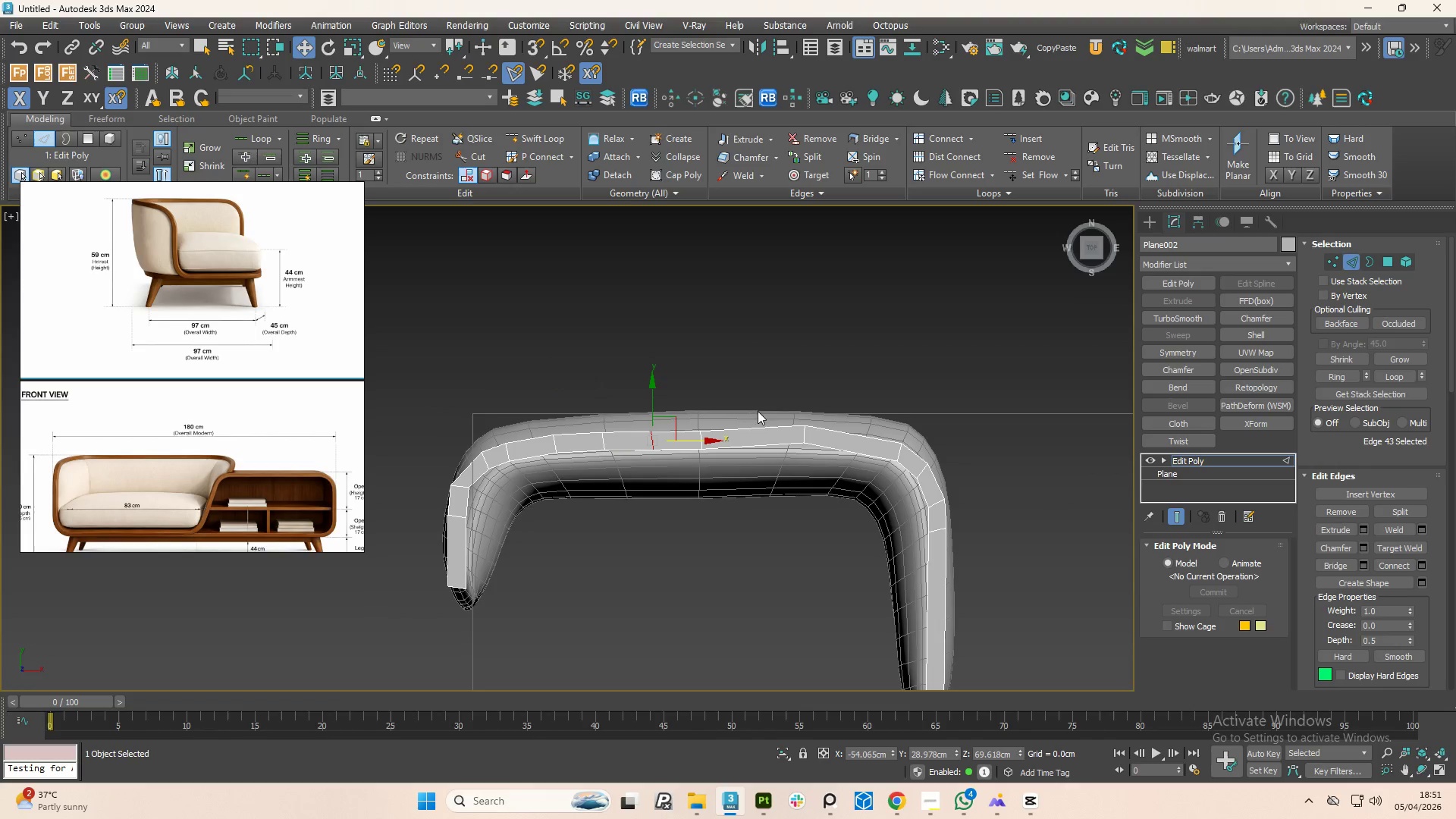 
left_click([736, 455])
 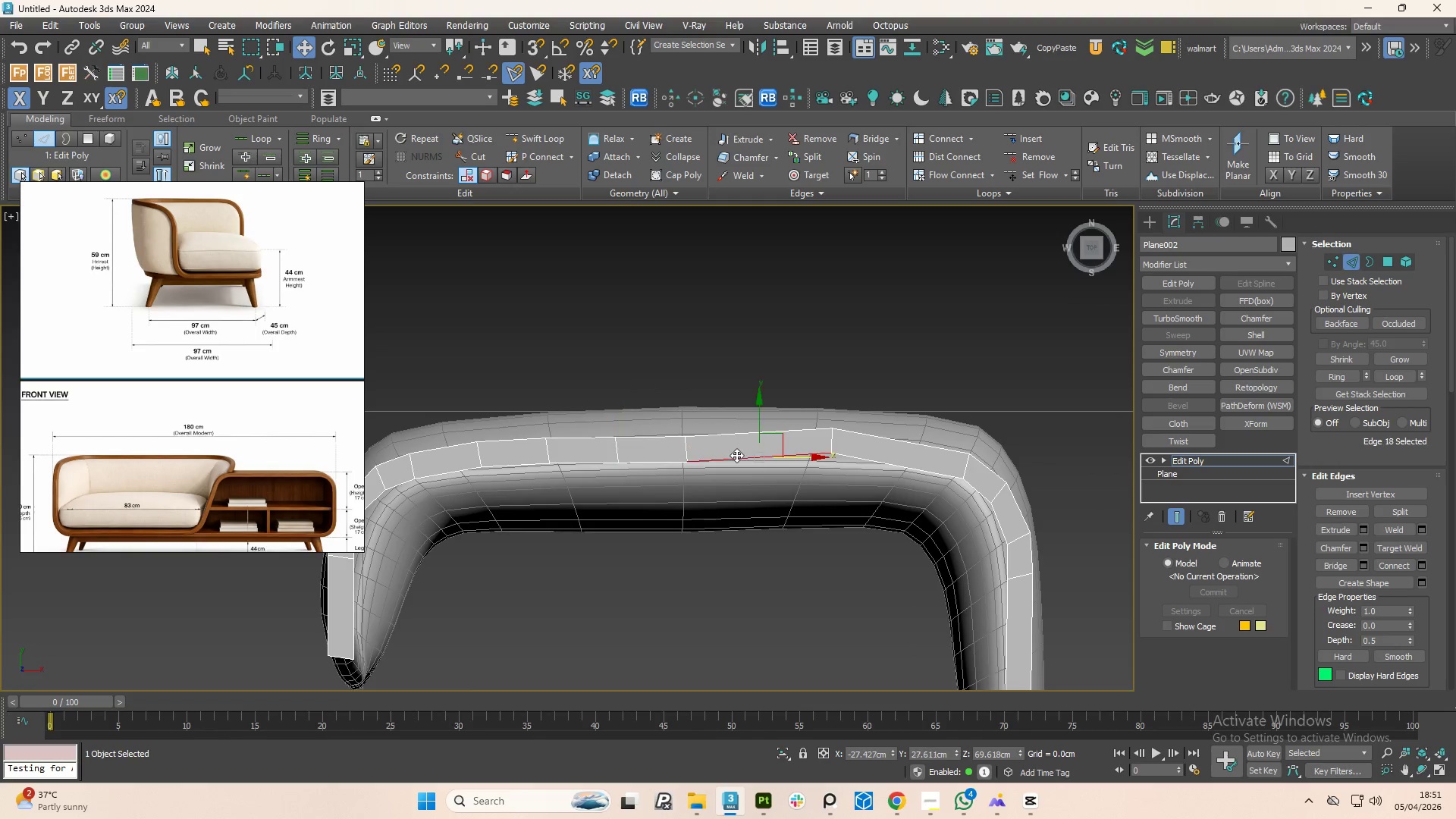 
scroll: coordinate [738, 419], scroll_direction: up, amount: 1.0
 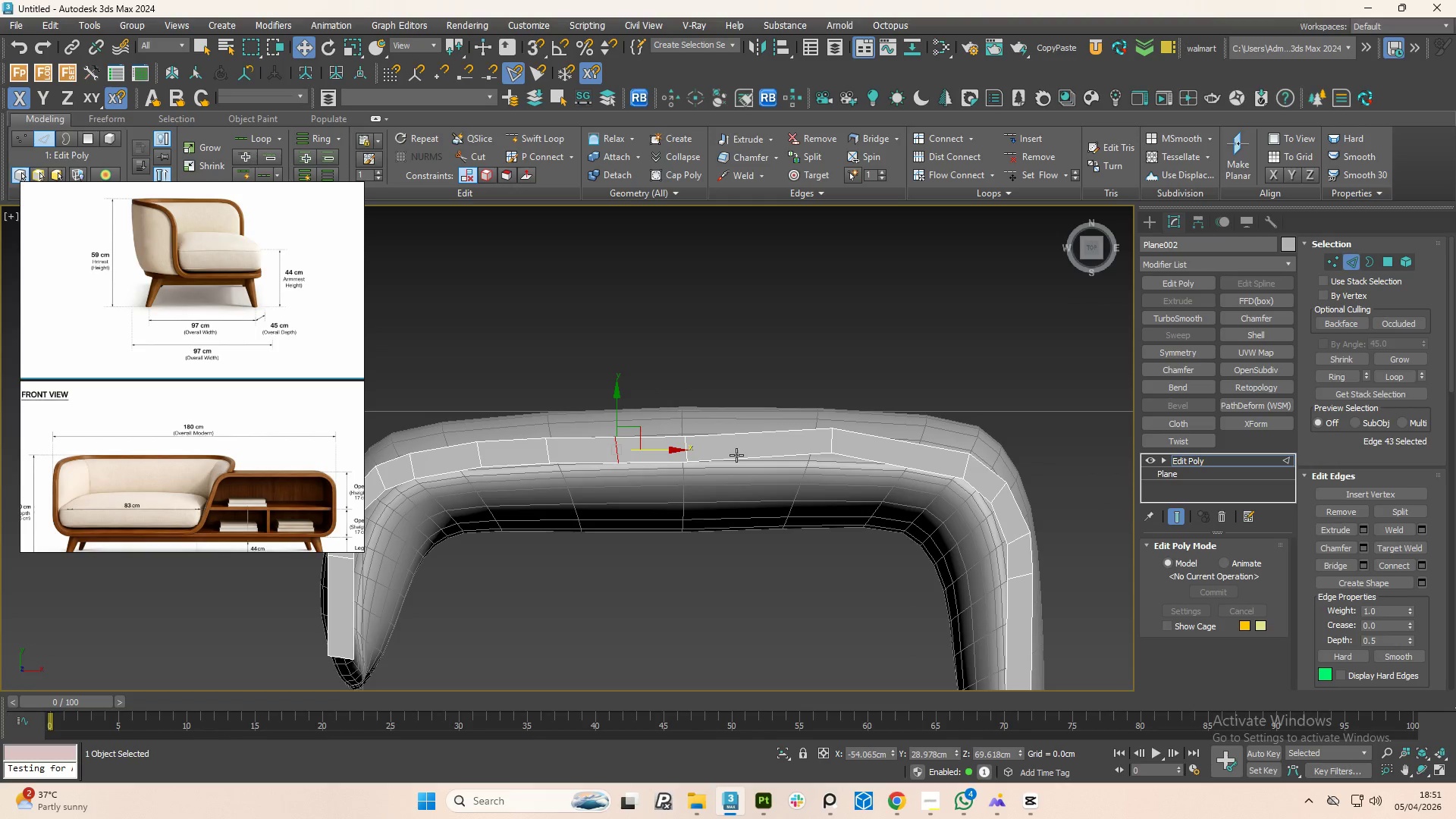 
hold_key(key=ControlLeft, duration=0.91)
left_click([774, 432])
 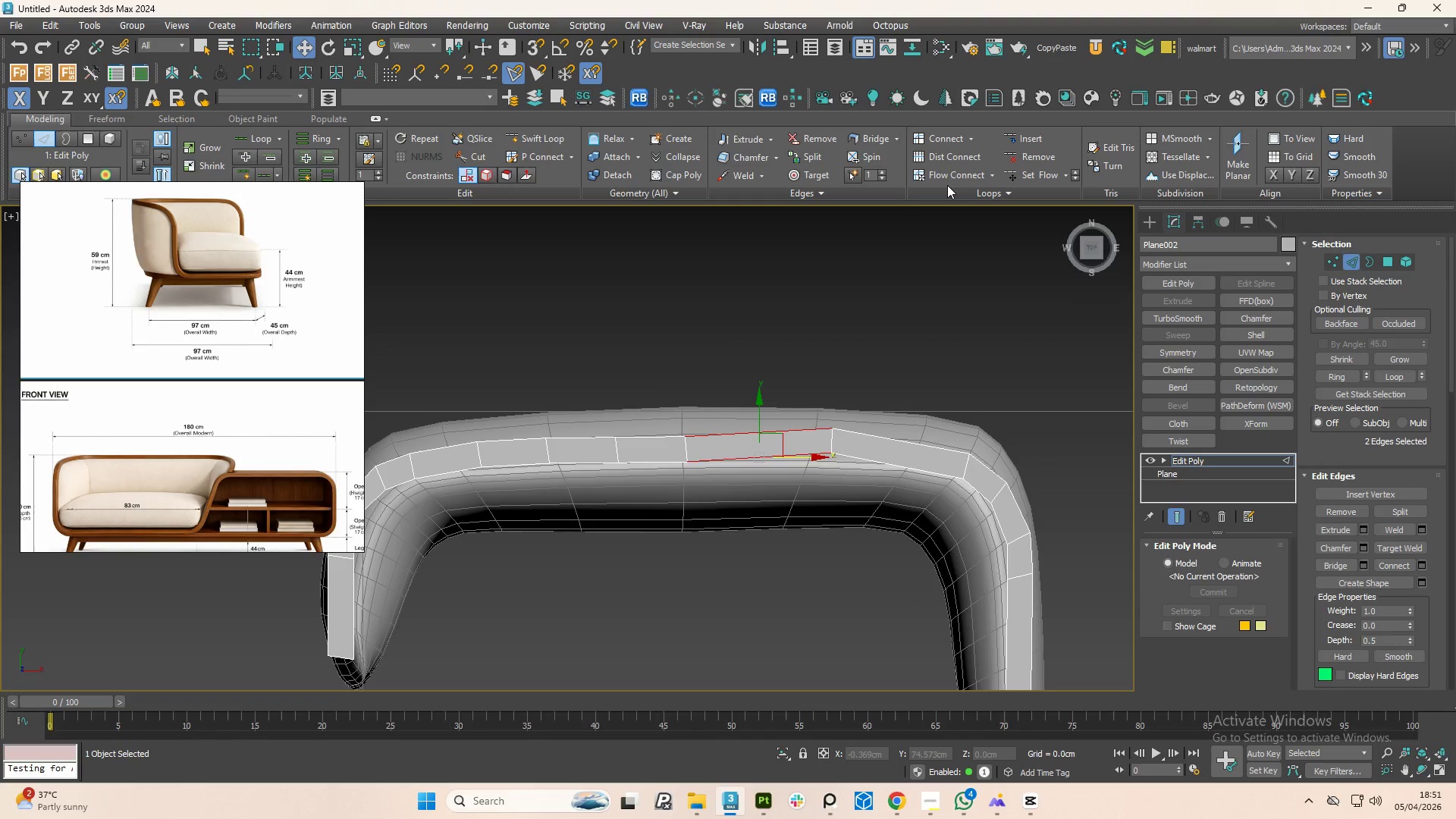 
left_click([952, 173])
 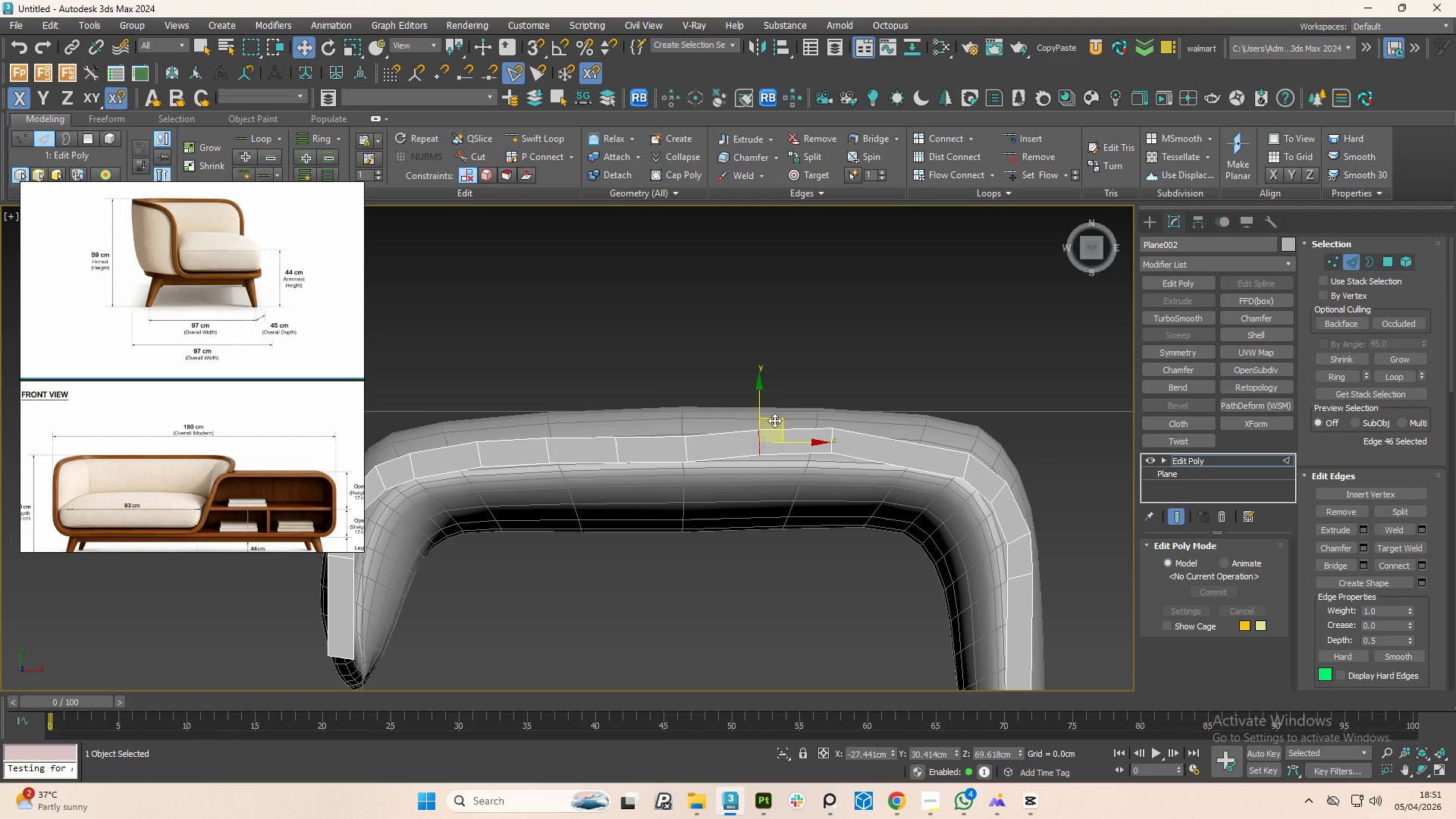 
scroll: coordinate [768, 422], scroll_direction: down, amount: 1.0
 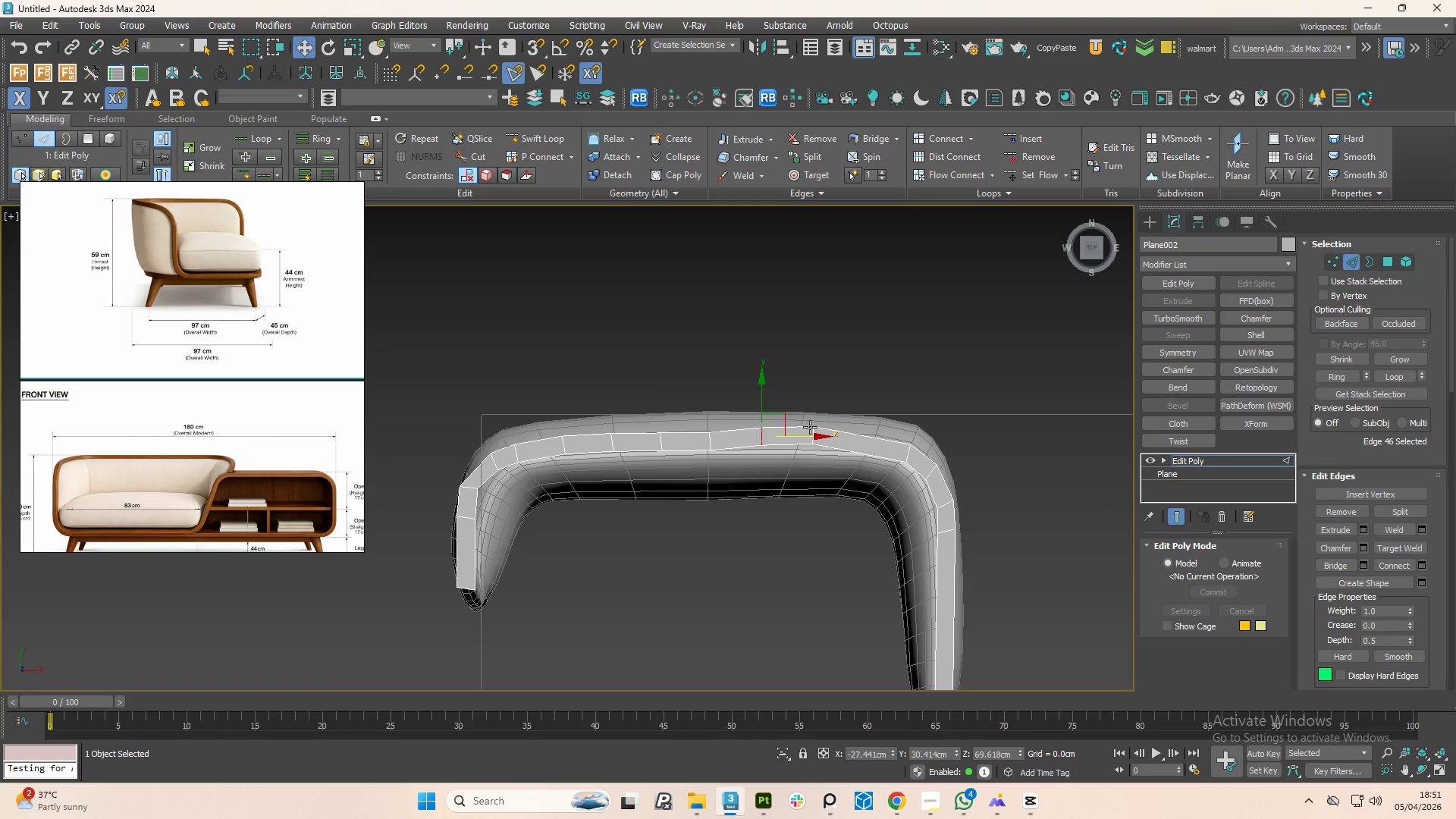 
left_click([853, 453])
 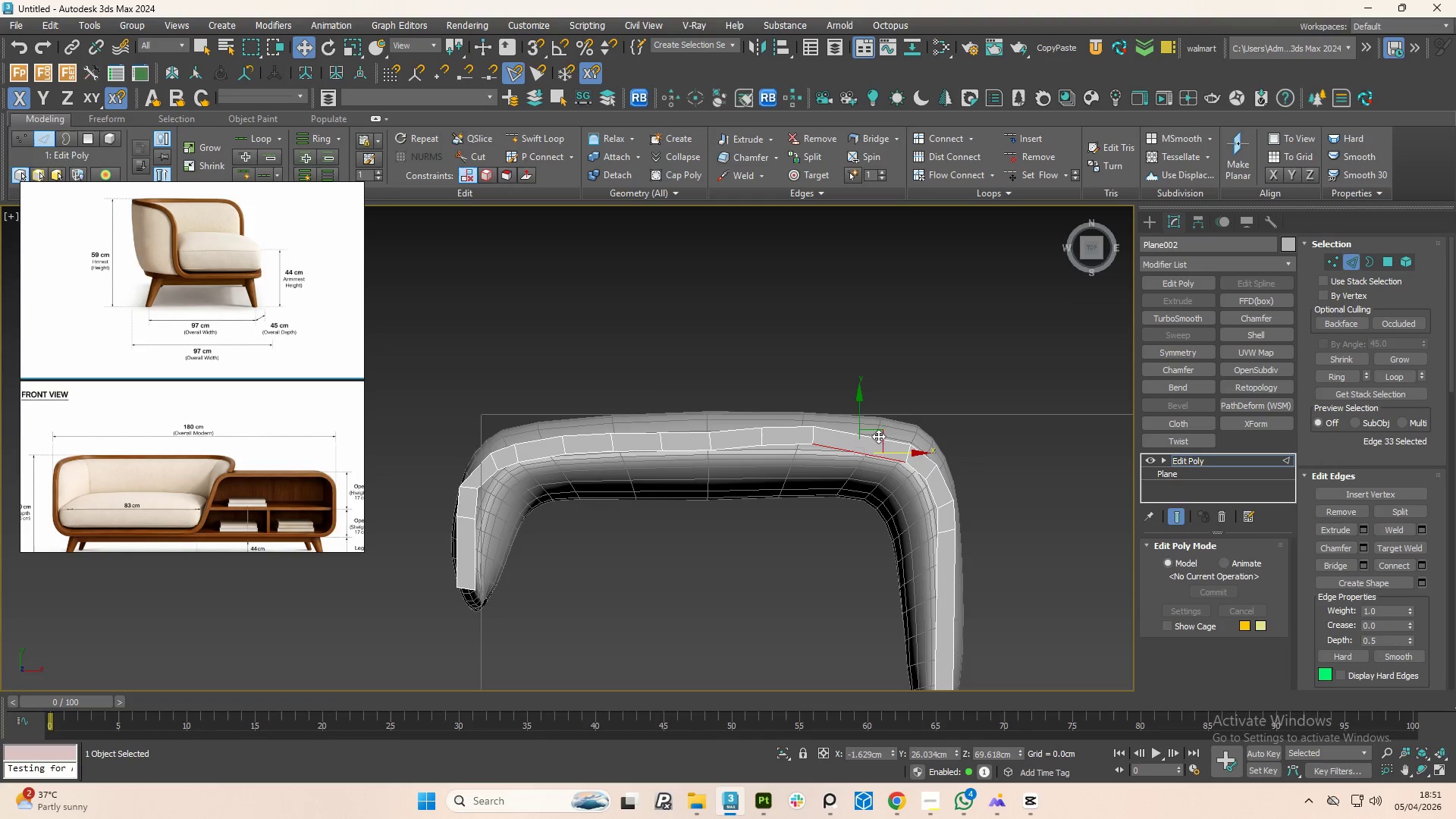 
hold_key(key=ControlLeft, duration=0.53)
left_click([878, 433])
 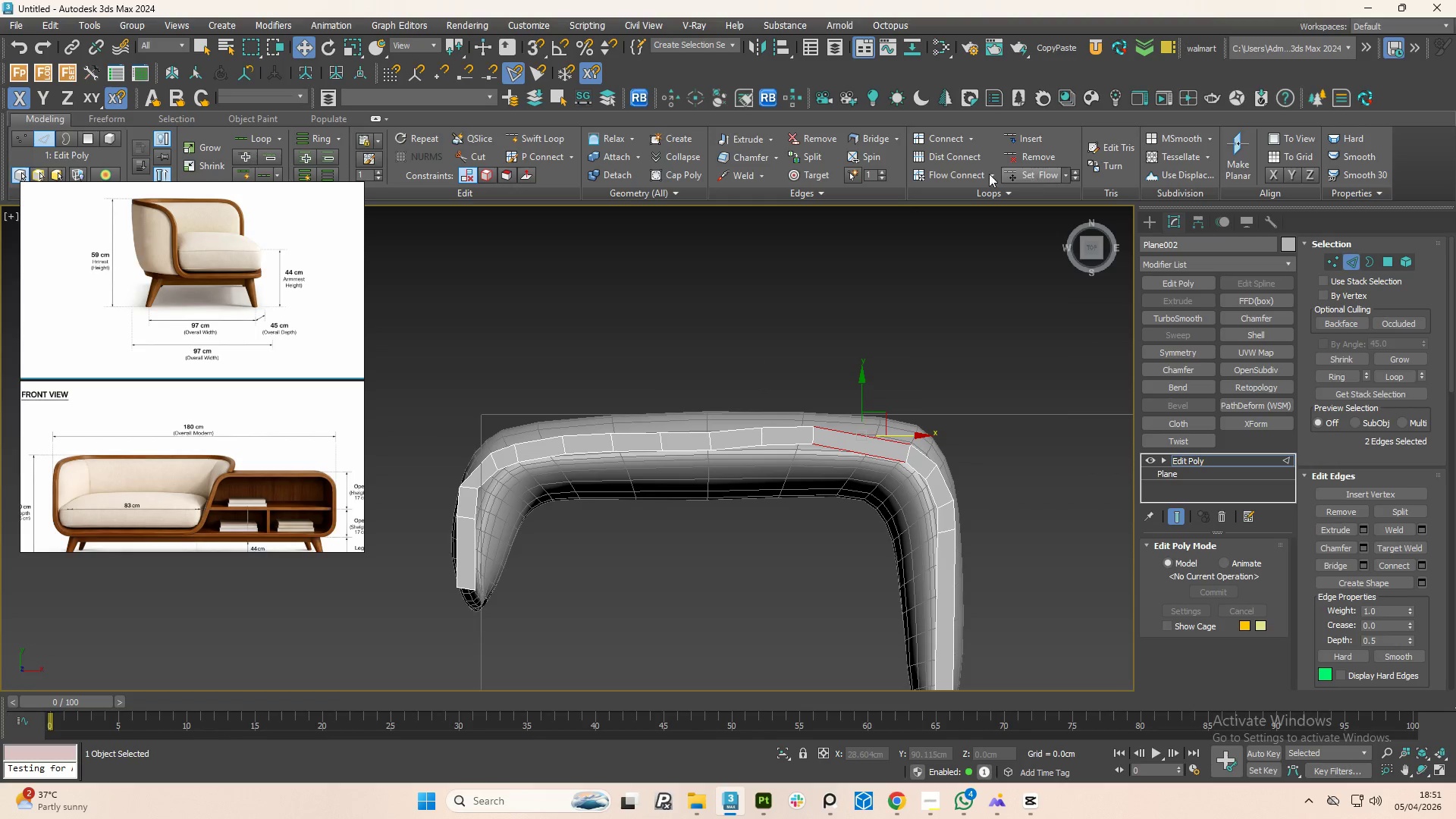 
left_click([958, 171])
 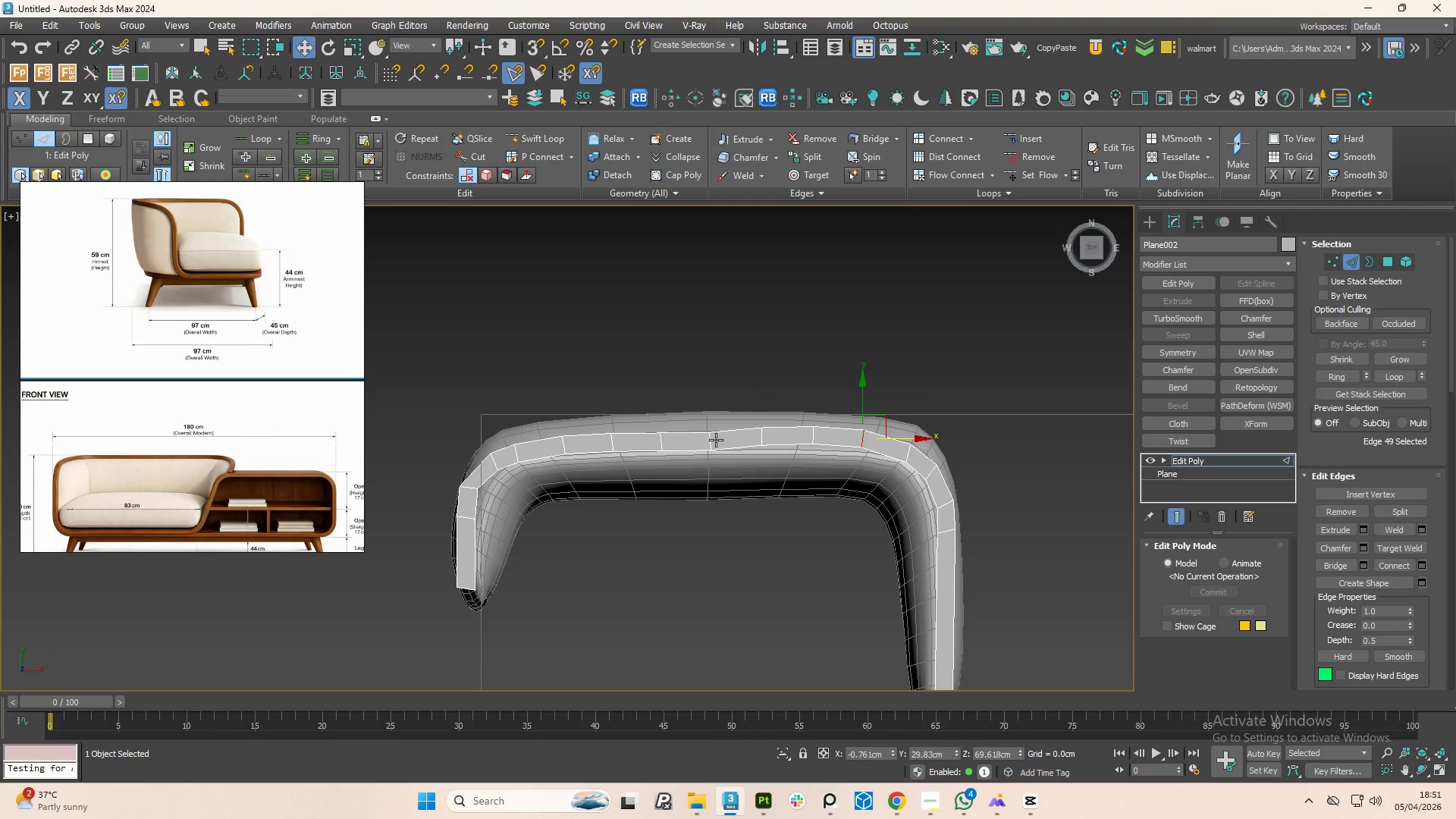 
scroll: coordinate [713, 441], scroll_direction: up, amount: 1.0
 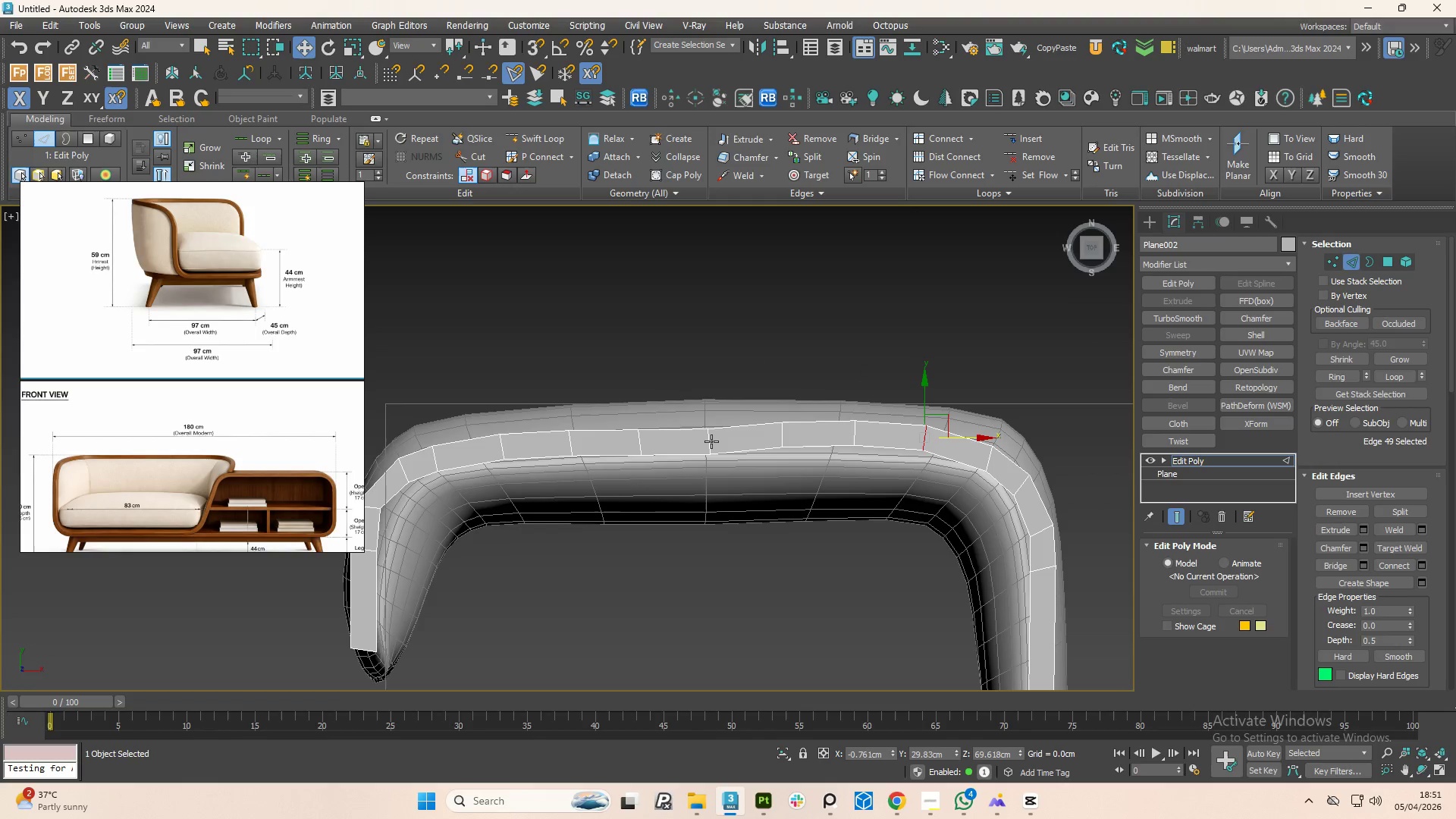 
key(1)
 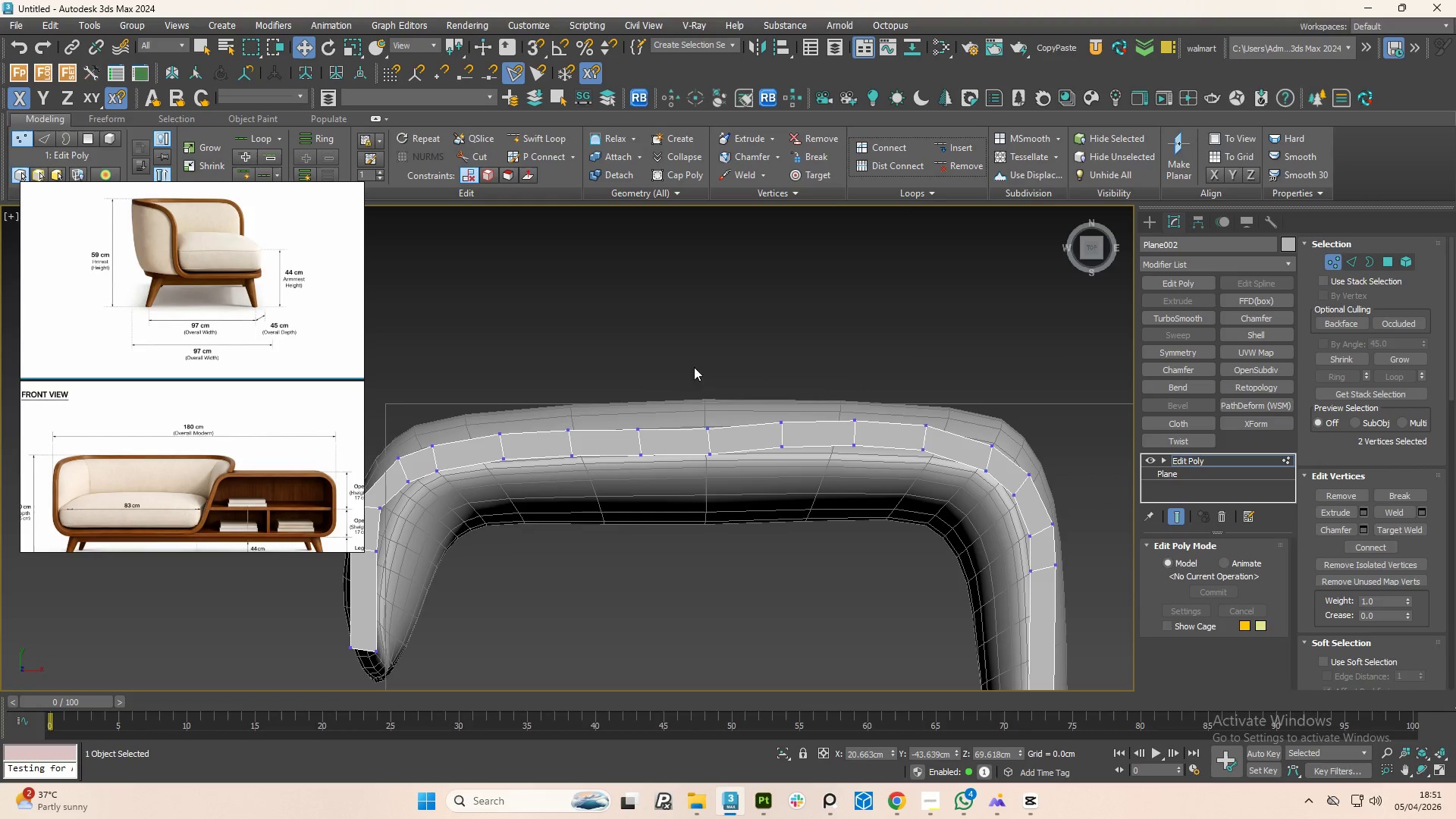 
left_click_drag(start_coordinate=[699, 373], to_coordinate=[740, 512])
 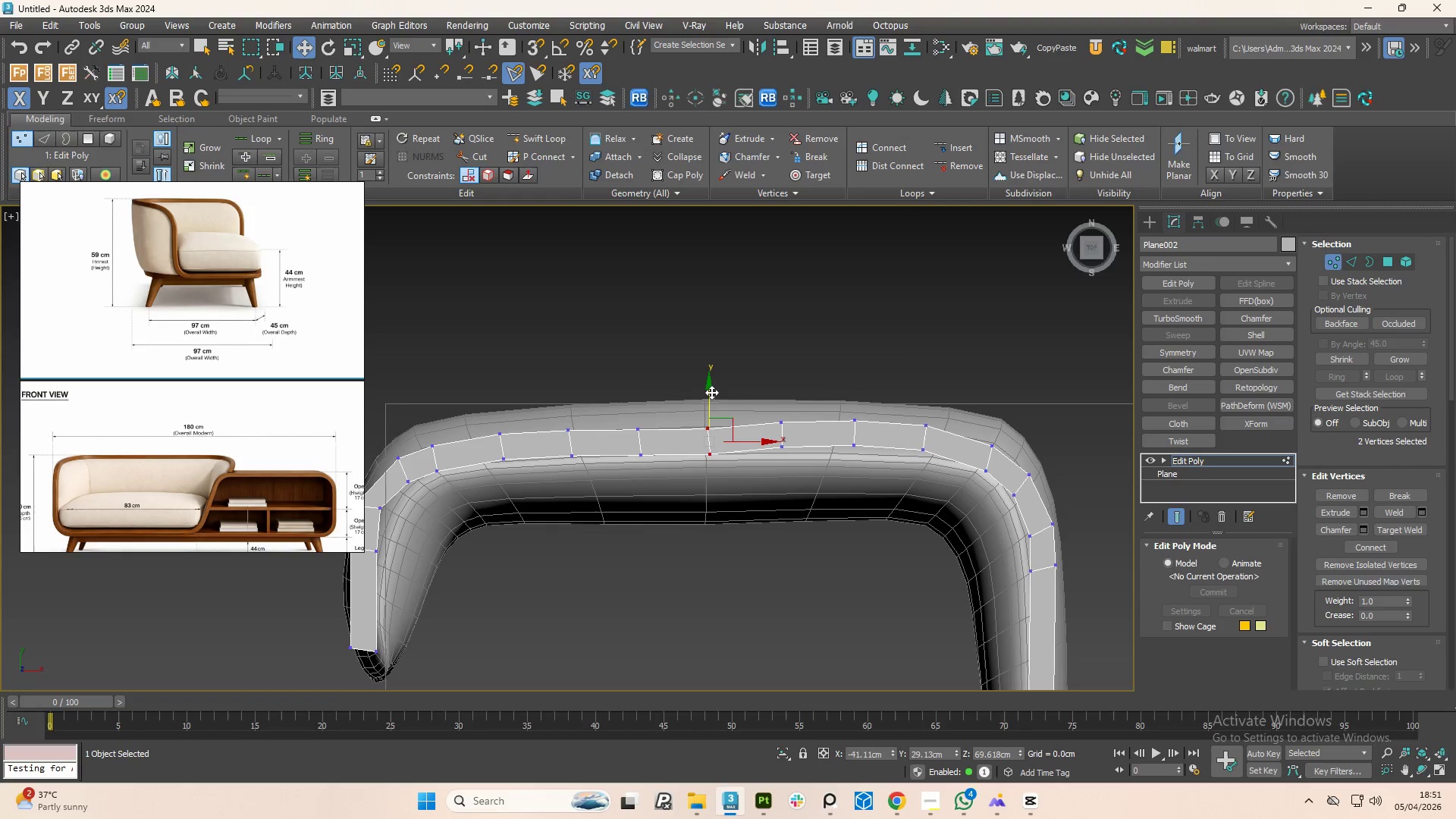 
left_click_drag(start_coordinate=[711, 393], to_coordinate=[709, 387])
 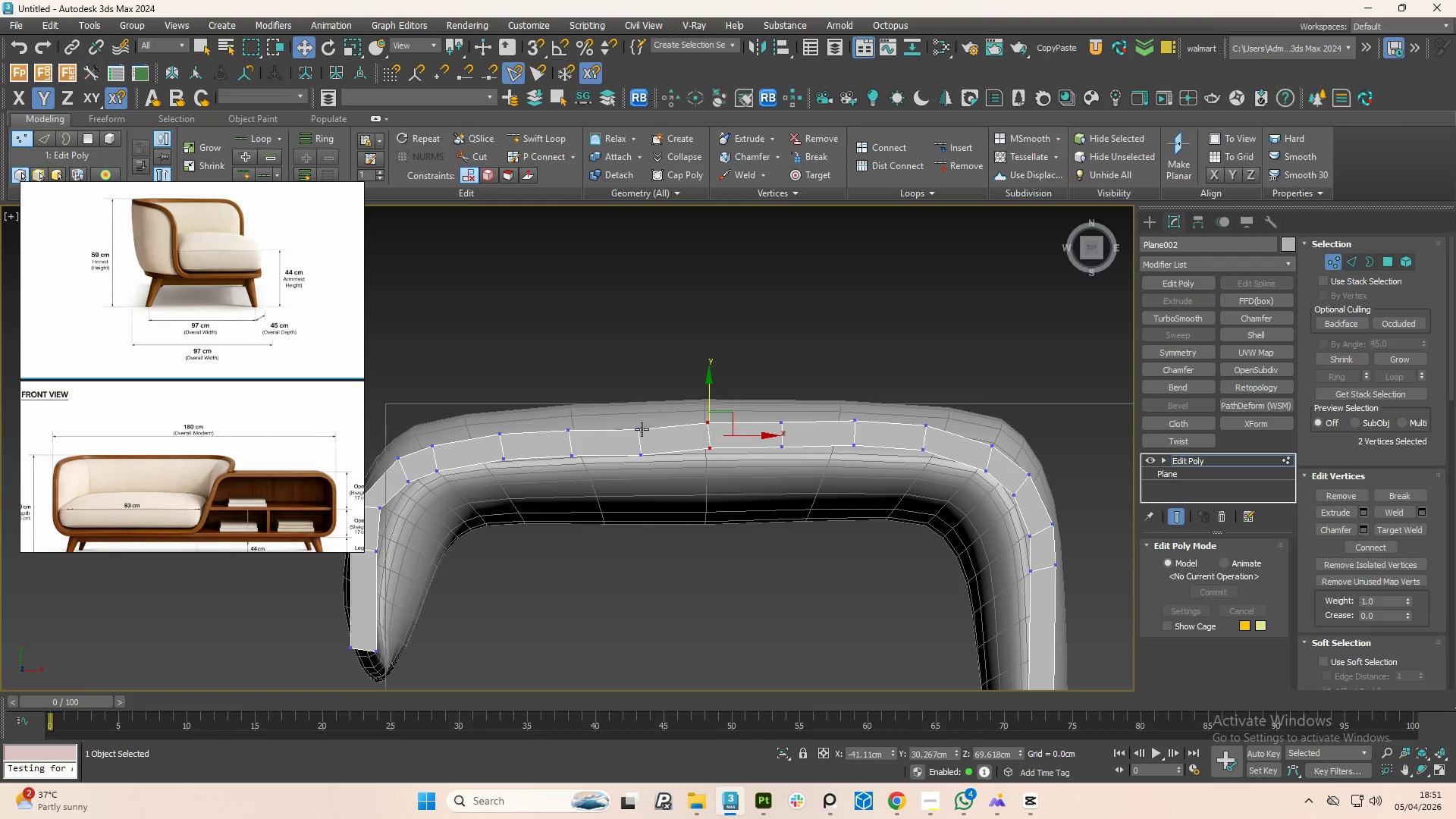 
left_click_drag(start_coordinate=[623, 413], to_coordinate=[651, 499])
 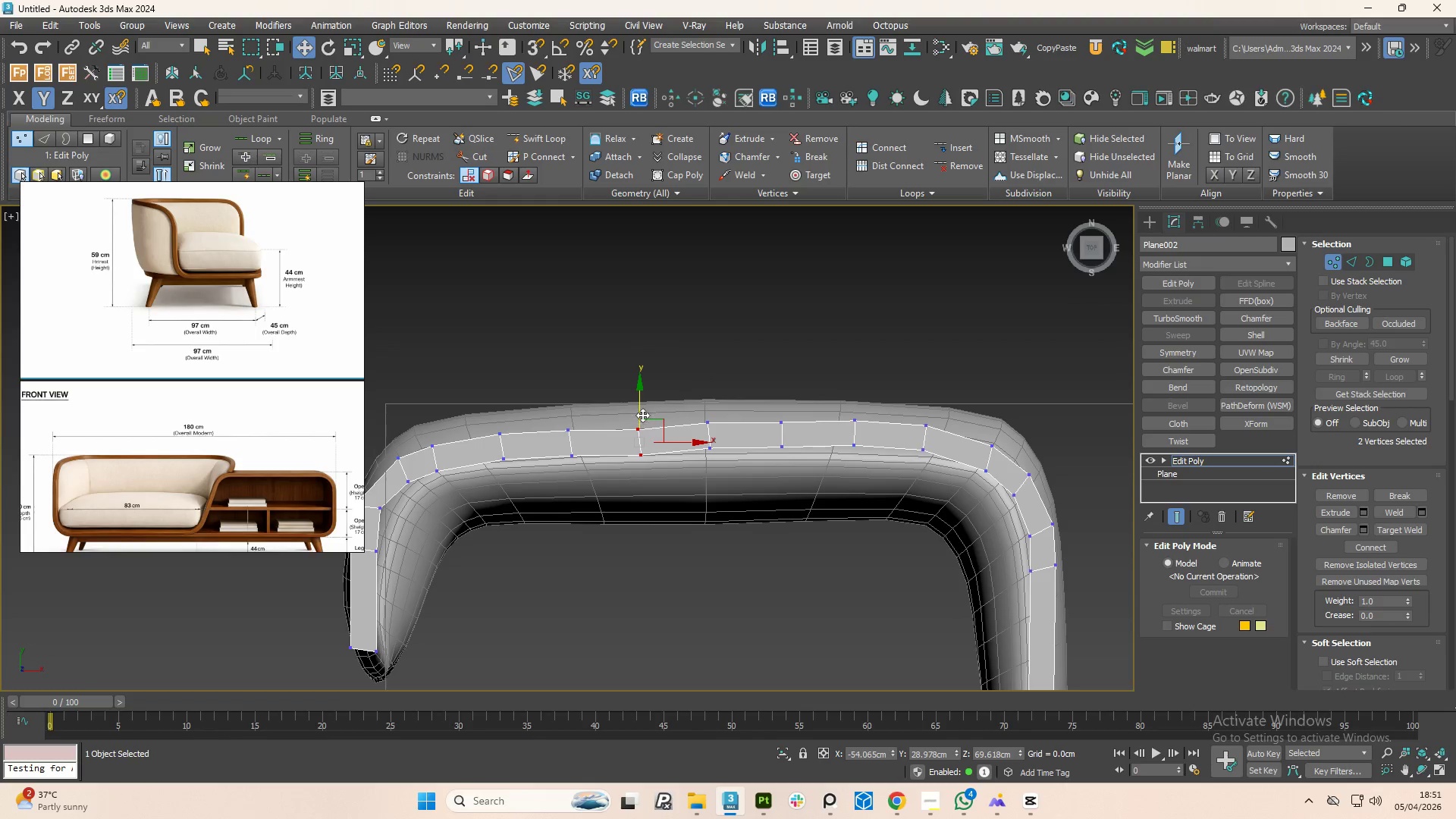 
left_click_drag(start_coordinate=[641, 404], to_coordinate=[890, 438])
 